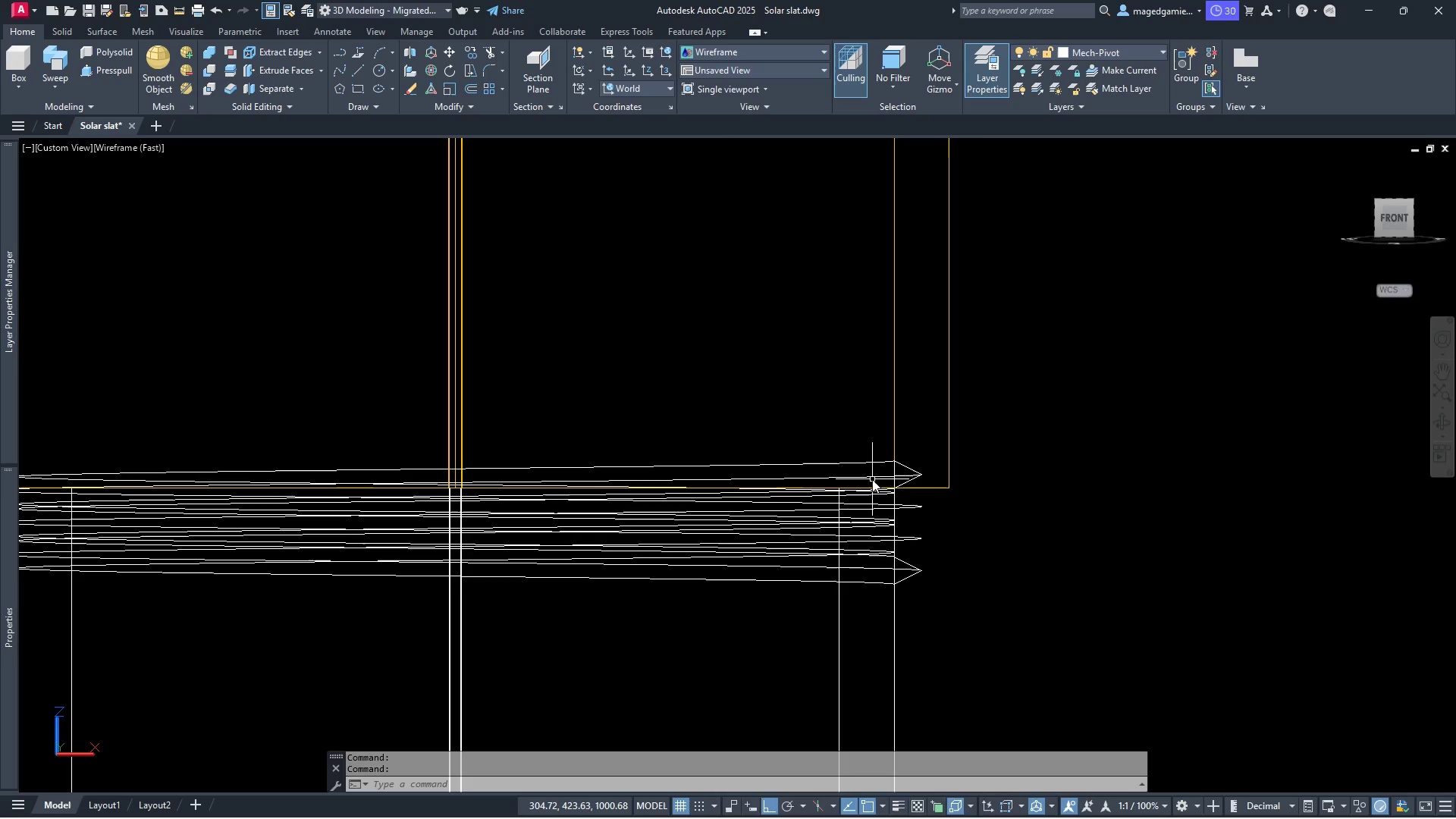 
wait(5.53)
 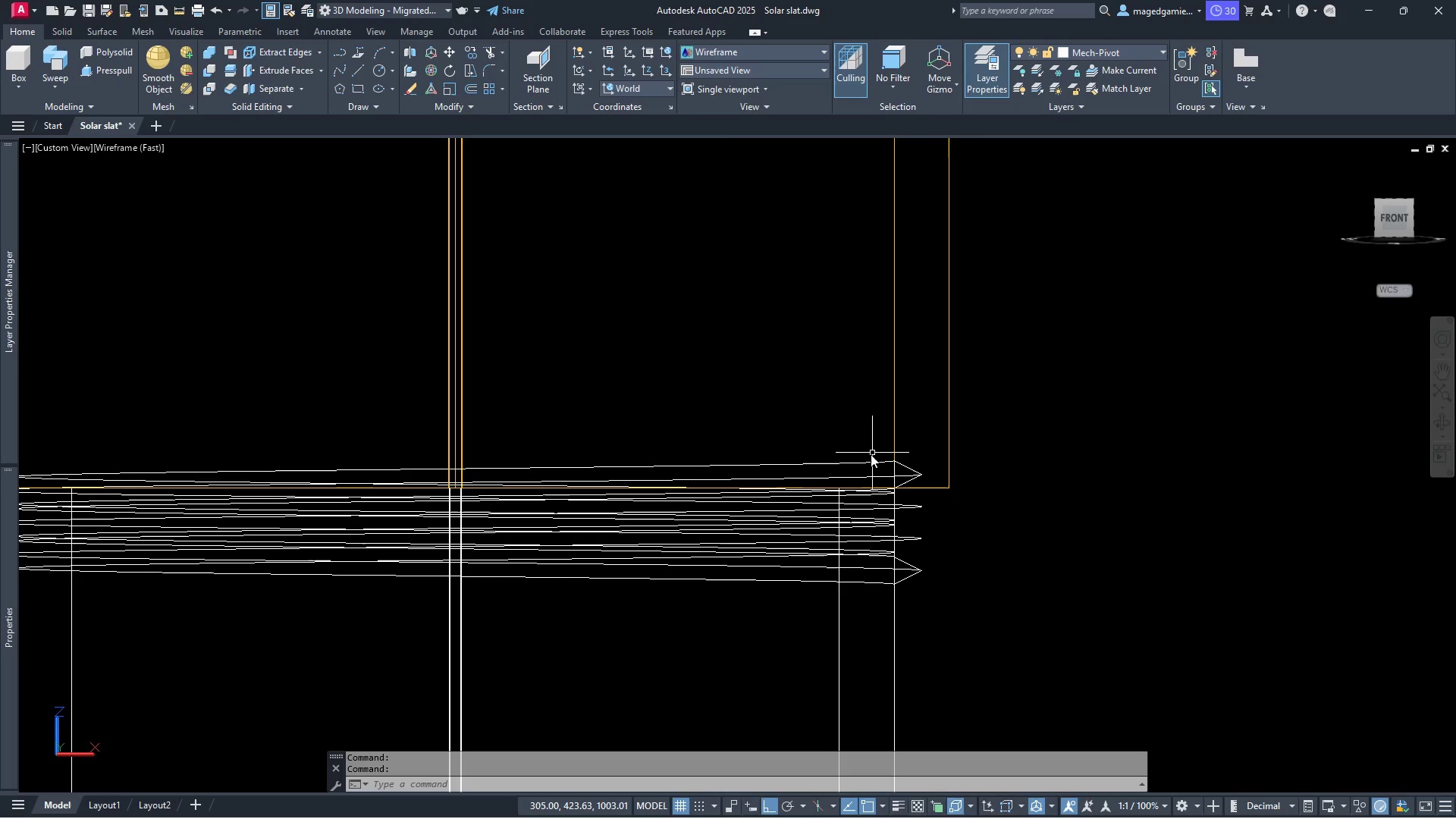 
left_click([872, 479])
 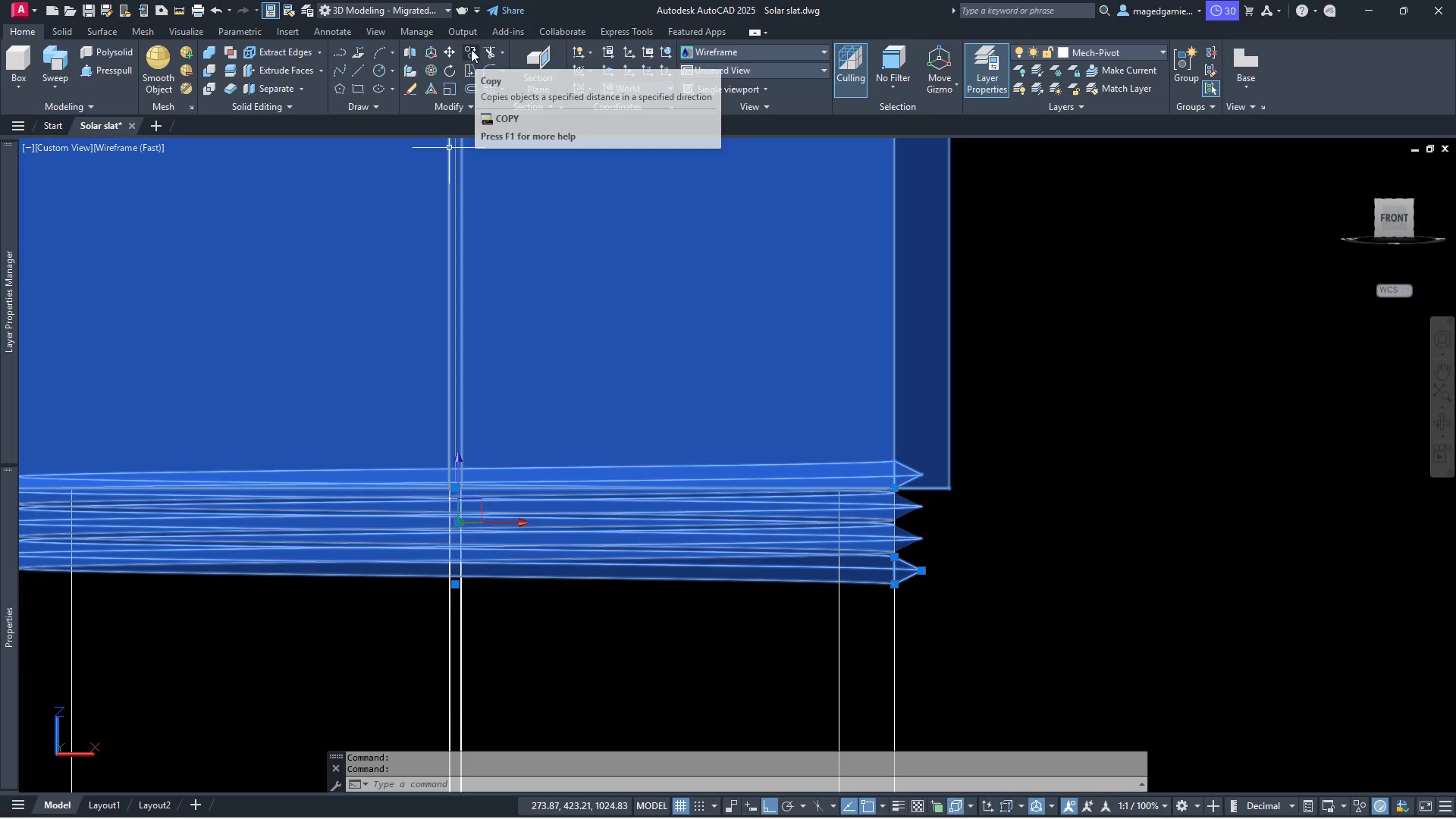 
wait(5.88)
 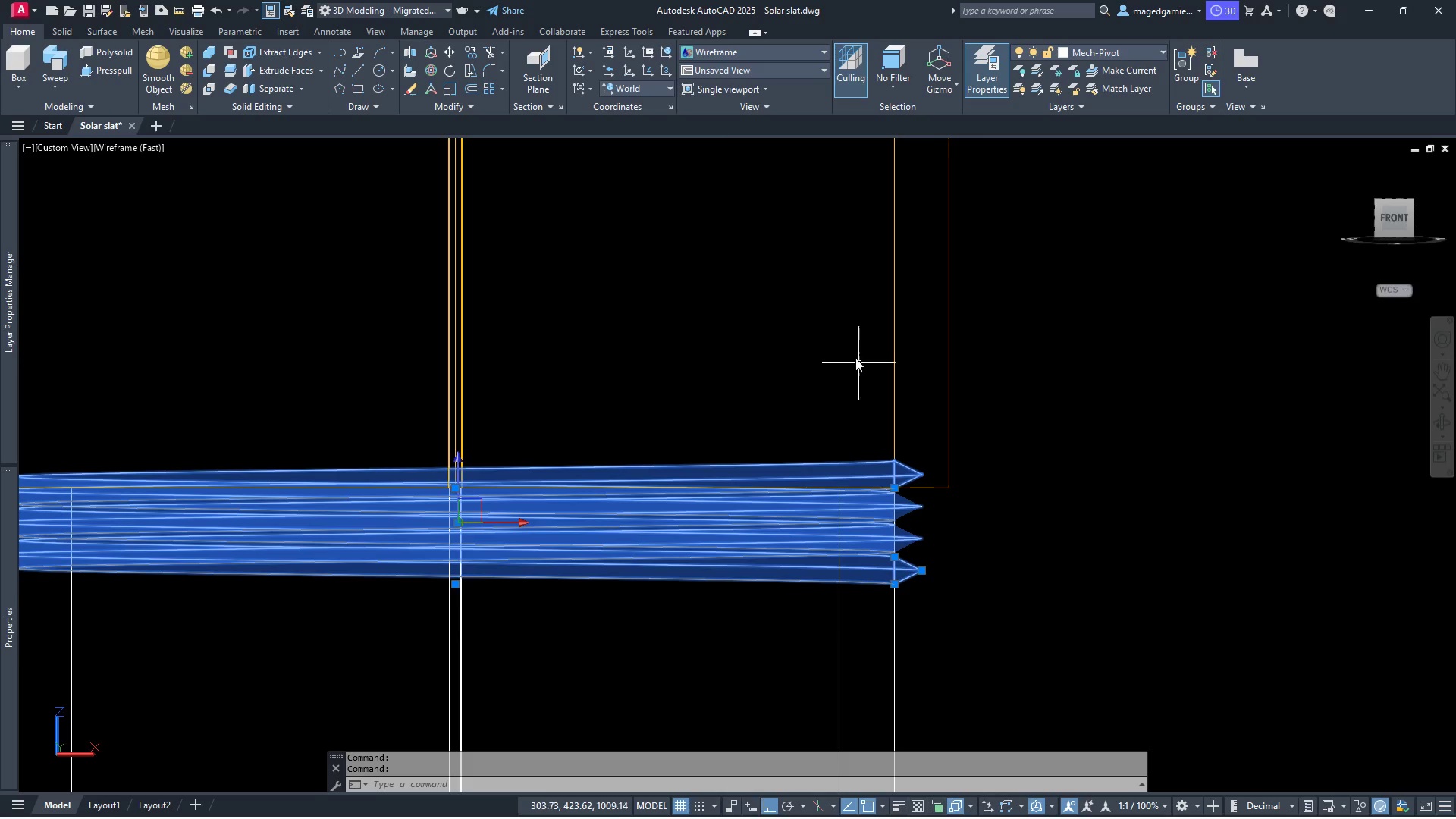 
left_click([471, 54])
 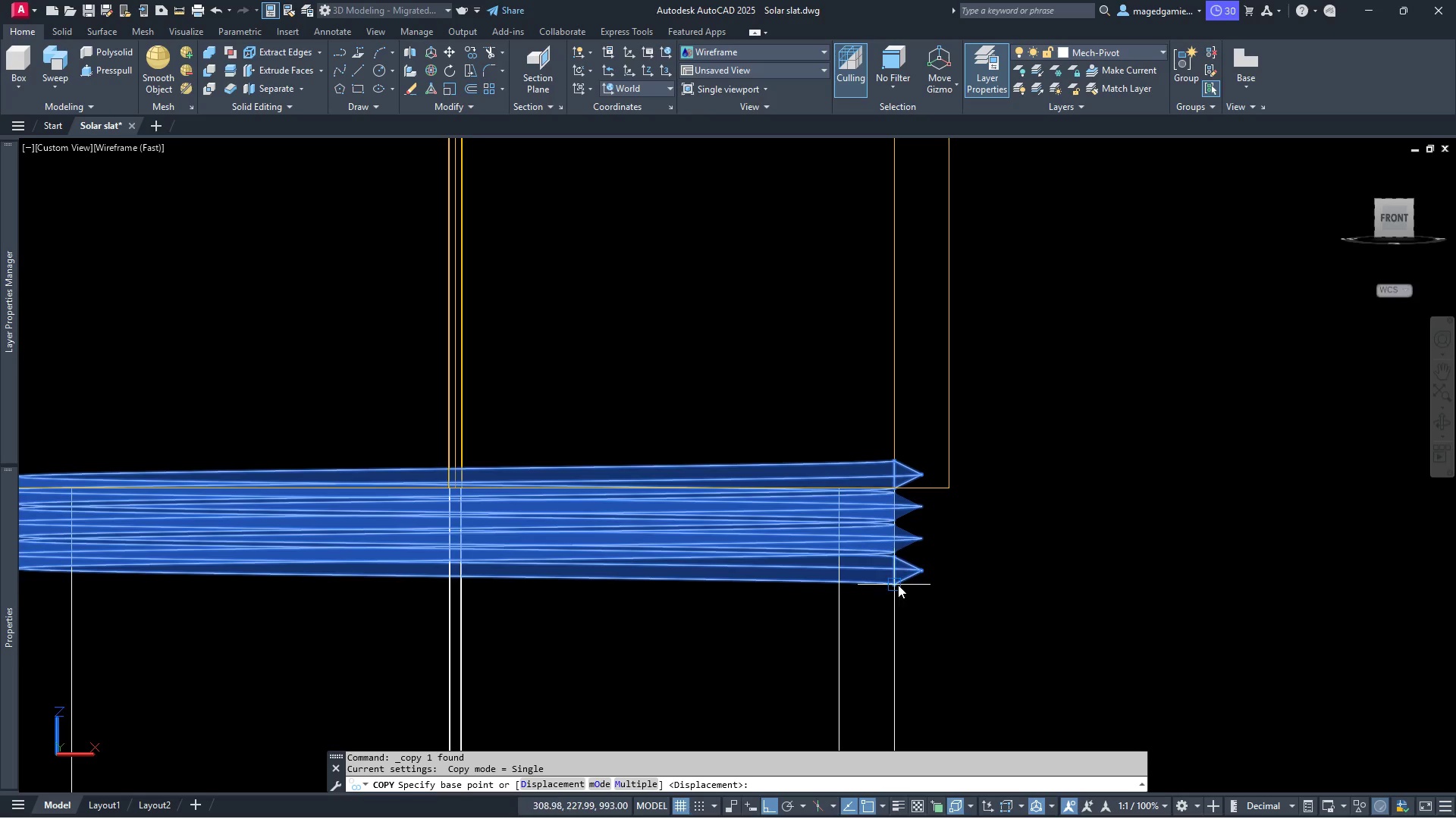 
left_click([898, 585])
 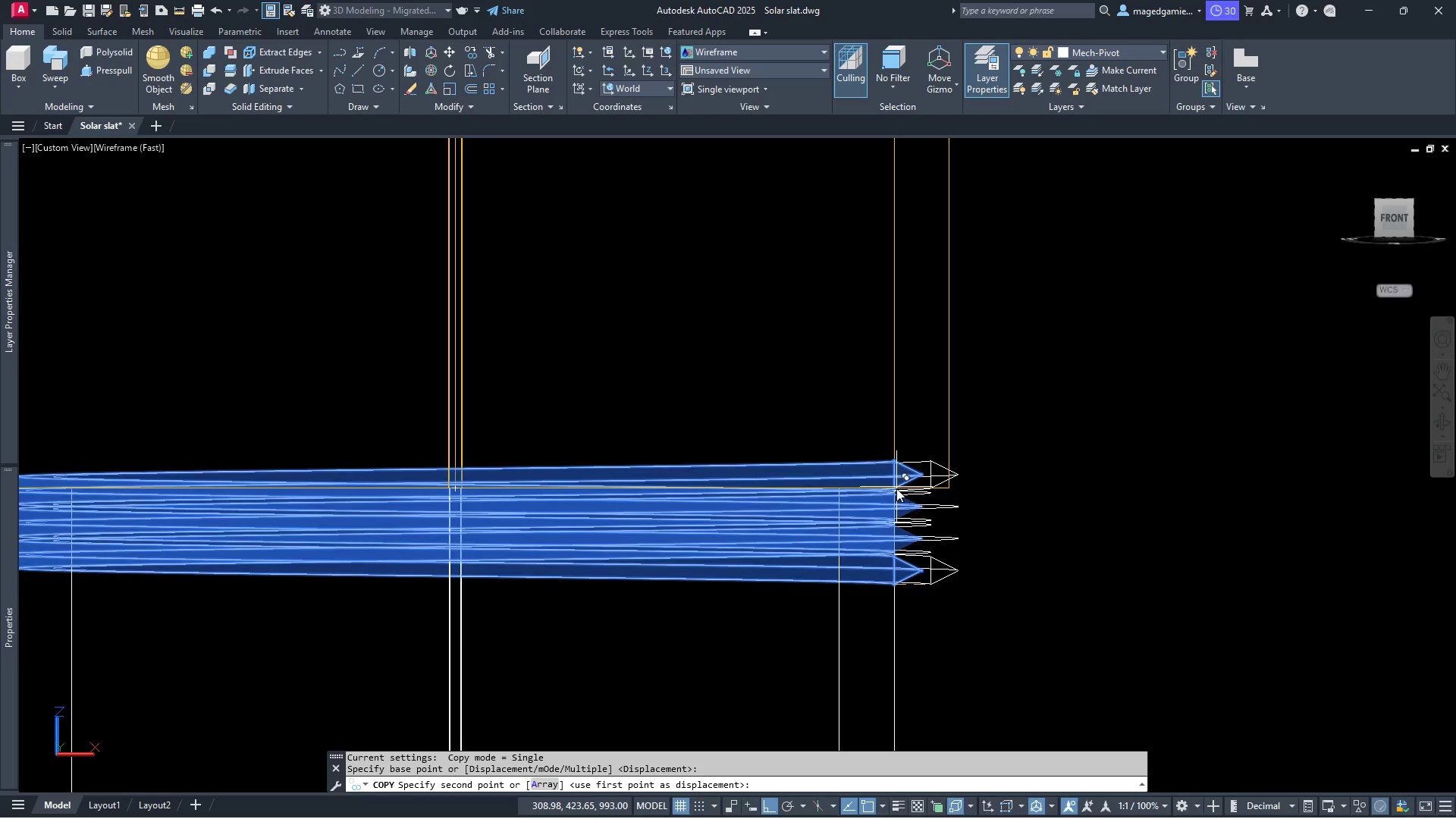 
left_click([896, 488])
 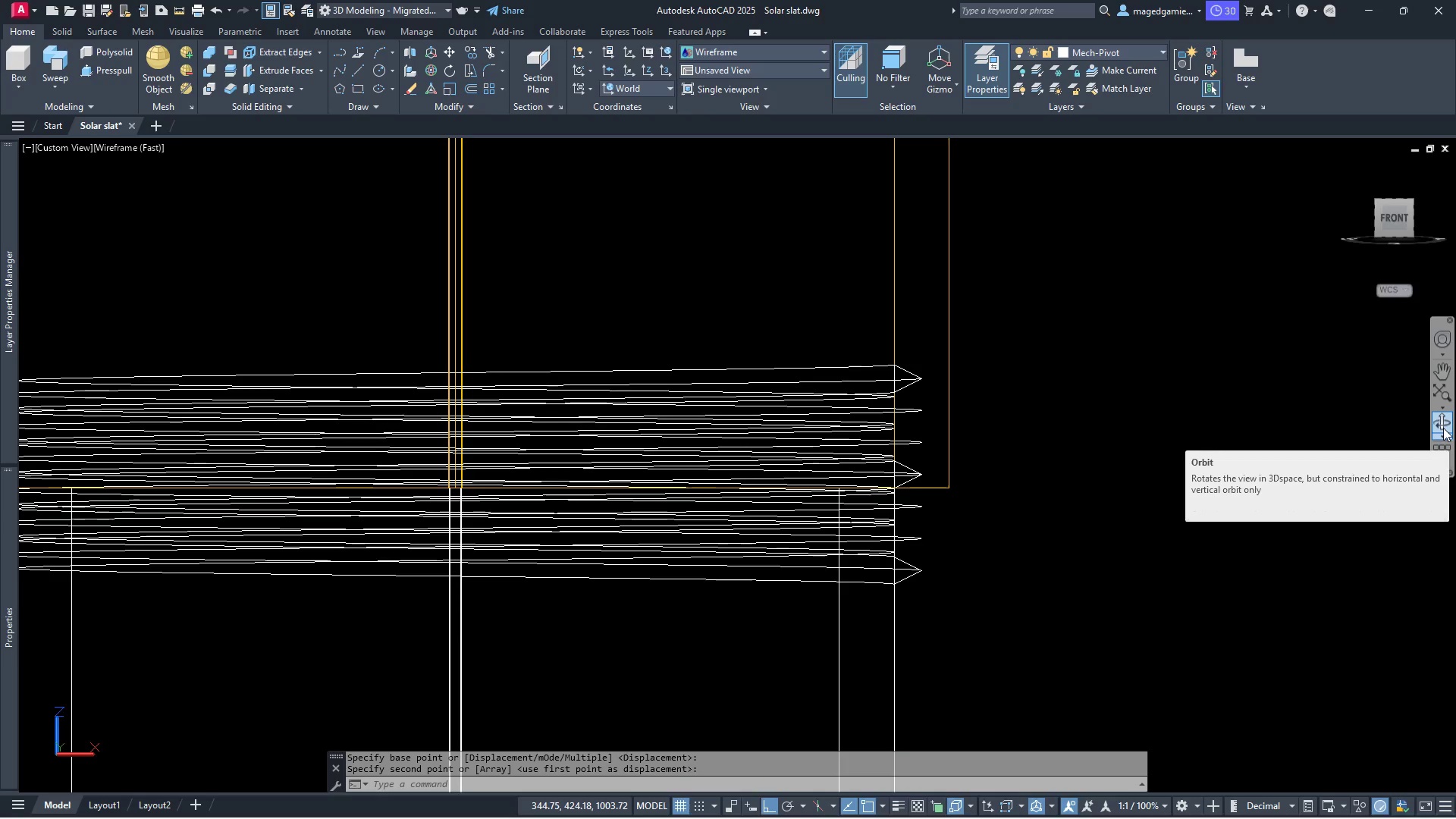 
wait(5.86)
 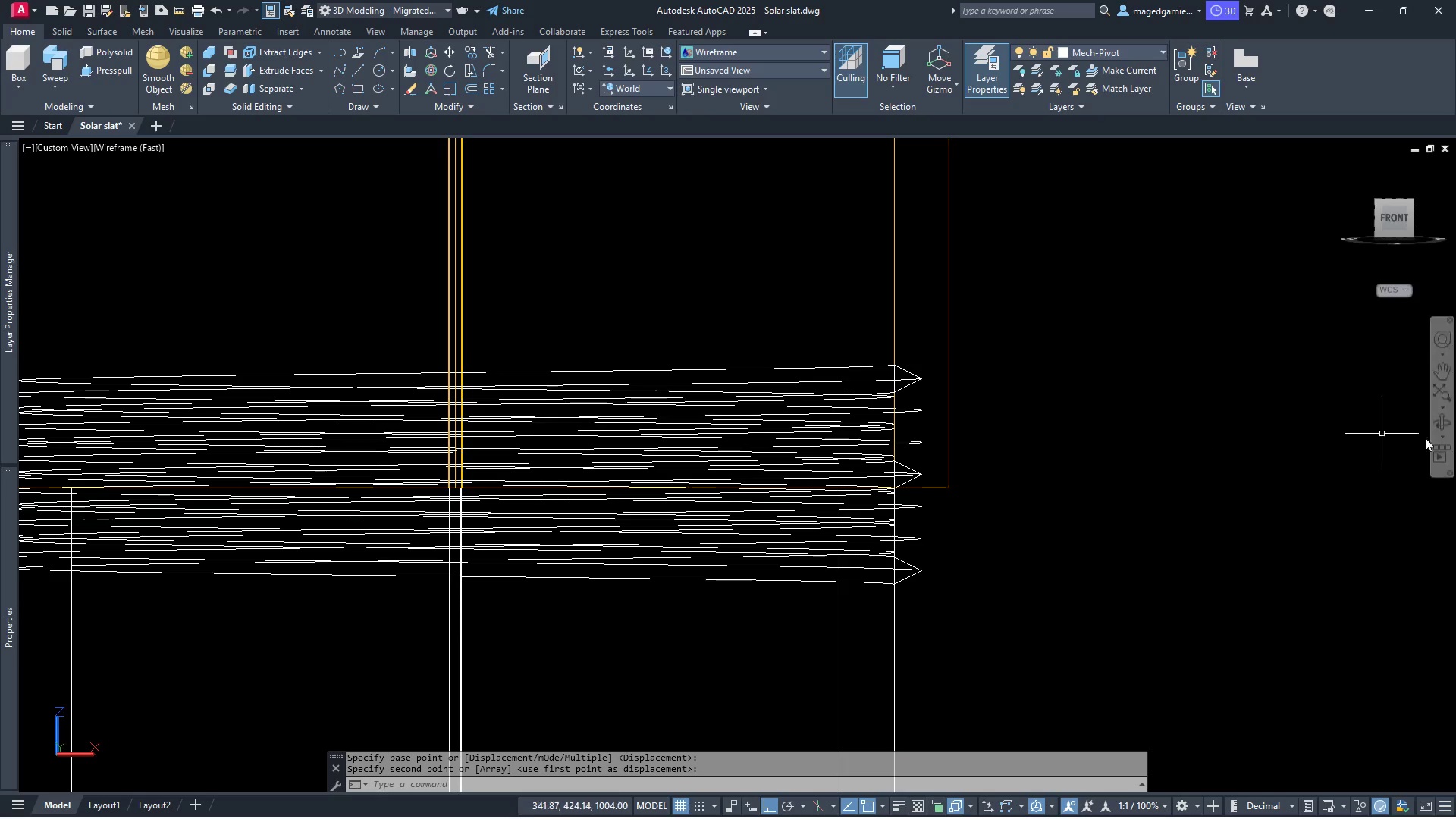 
left_click([1442, 421])
 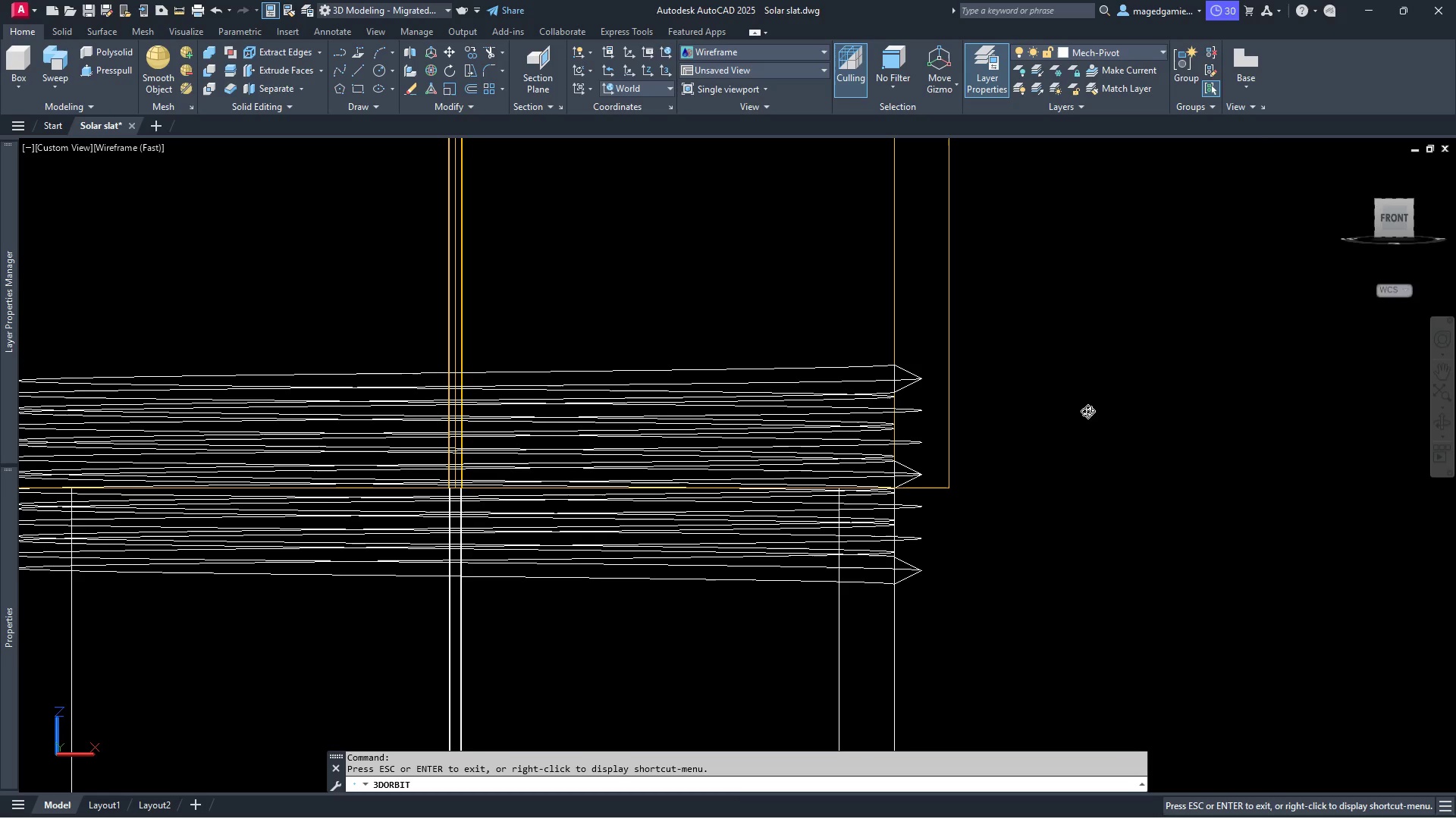 
left_click_drag(start_coordinate=[1087, 411], to_coordinate=[1176, 500])
 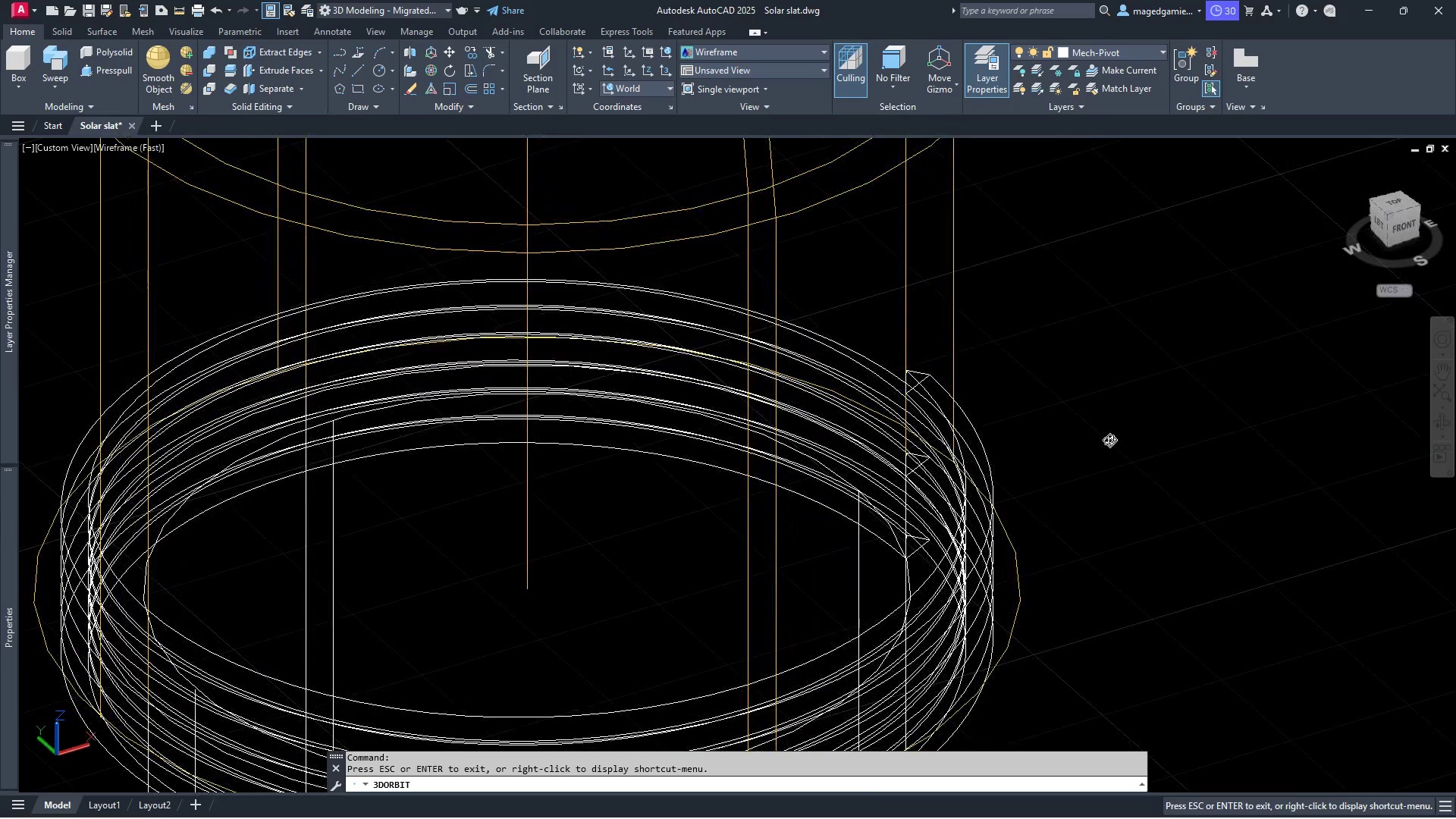 
key(Escape)
 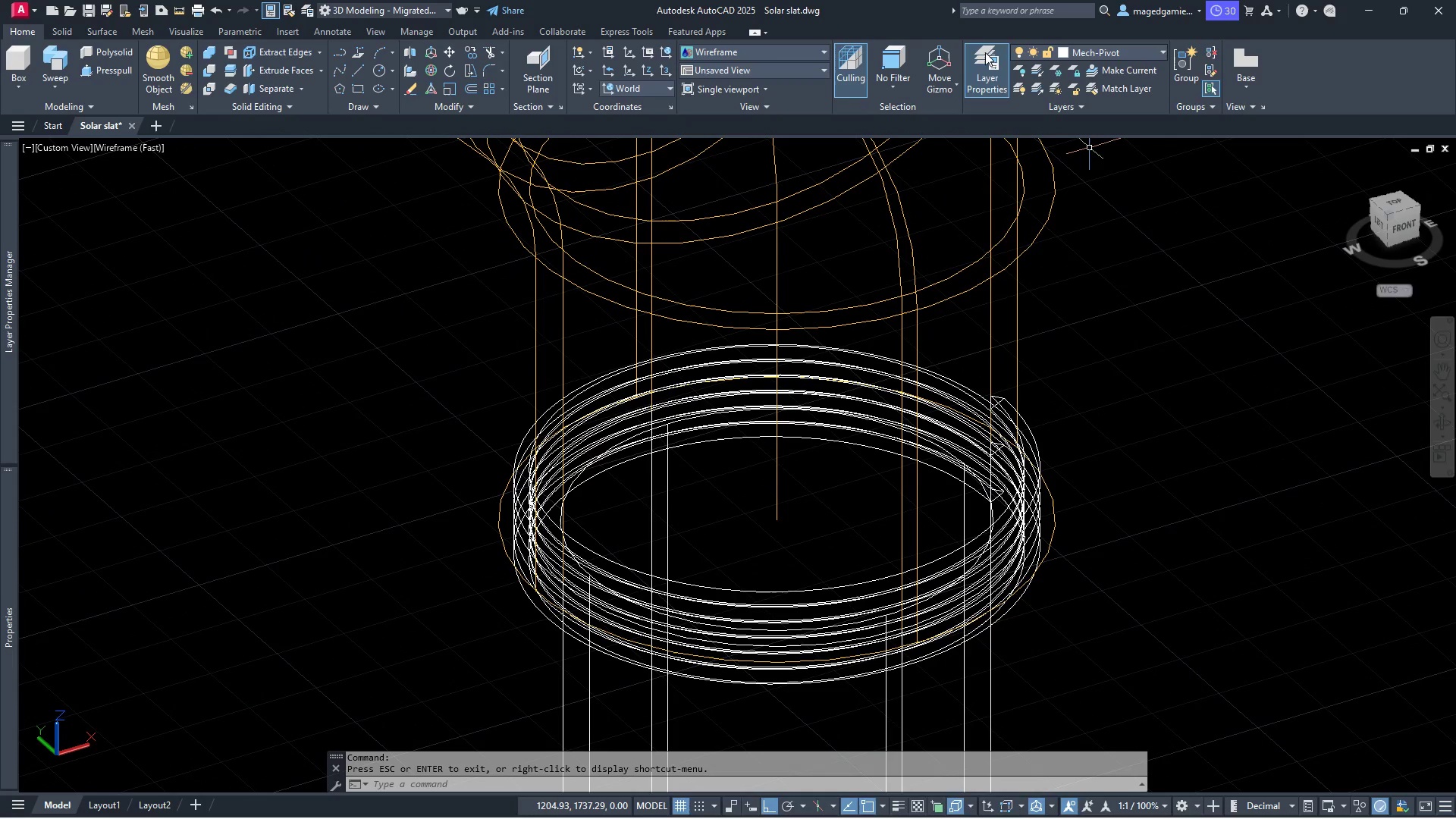 
scroll: coordinate [1100, 429], scroll_direction: down, amount: 6.0
 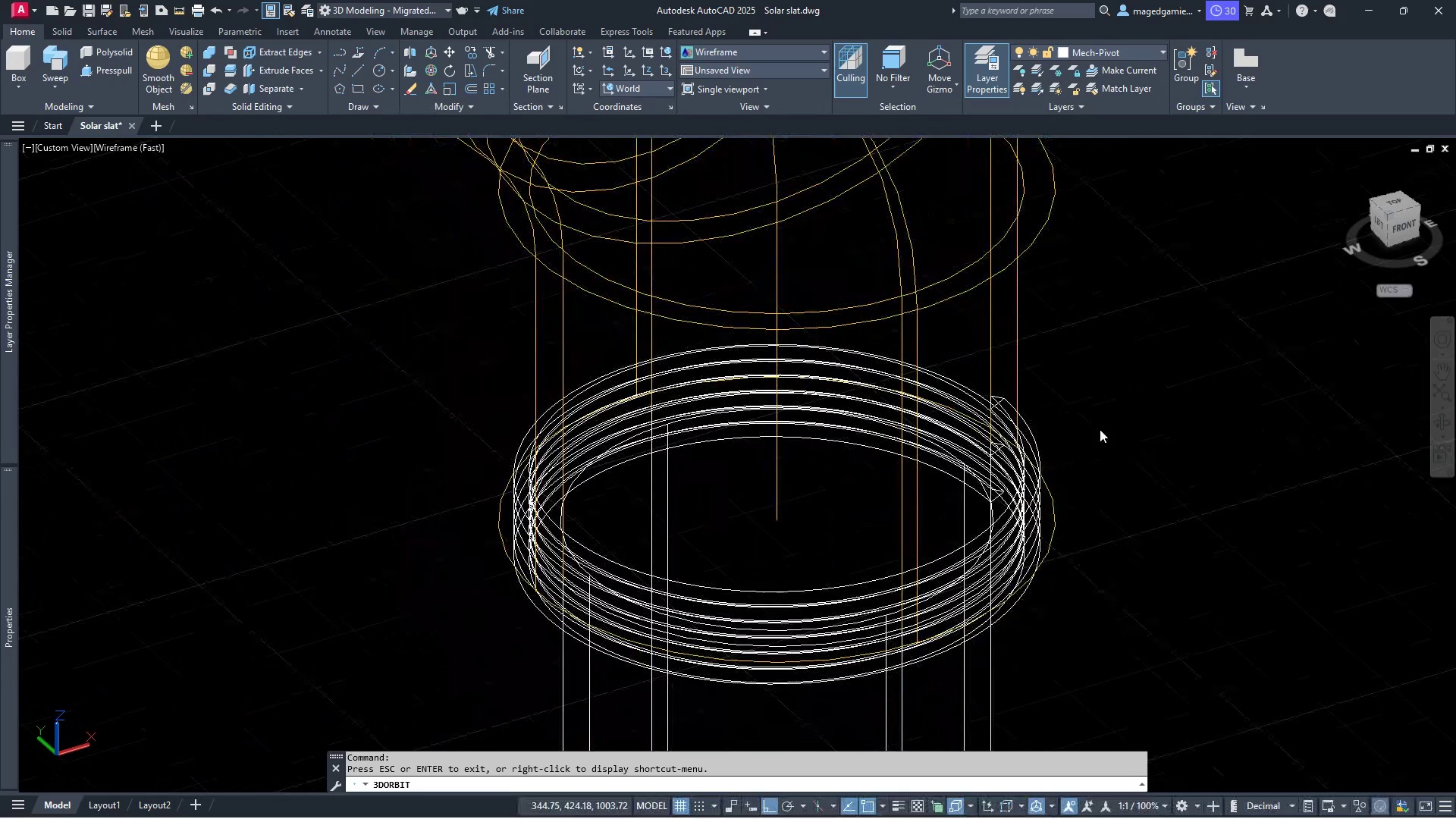 
left_click([756, 49])
 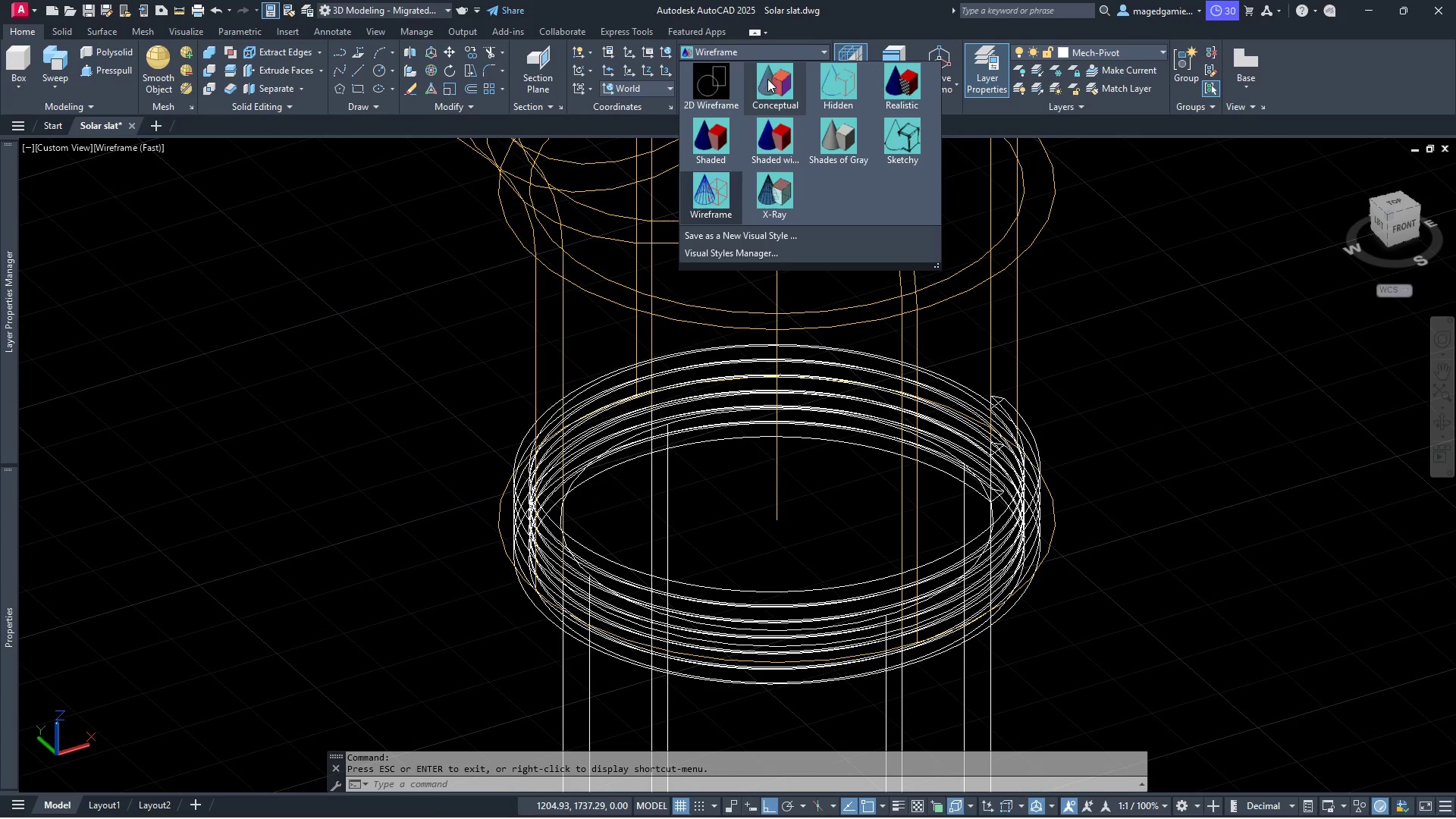 
left_click([773, 81])
 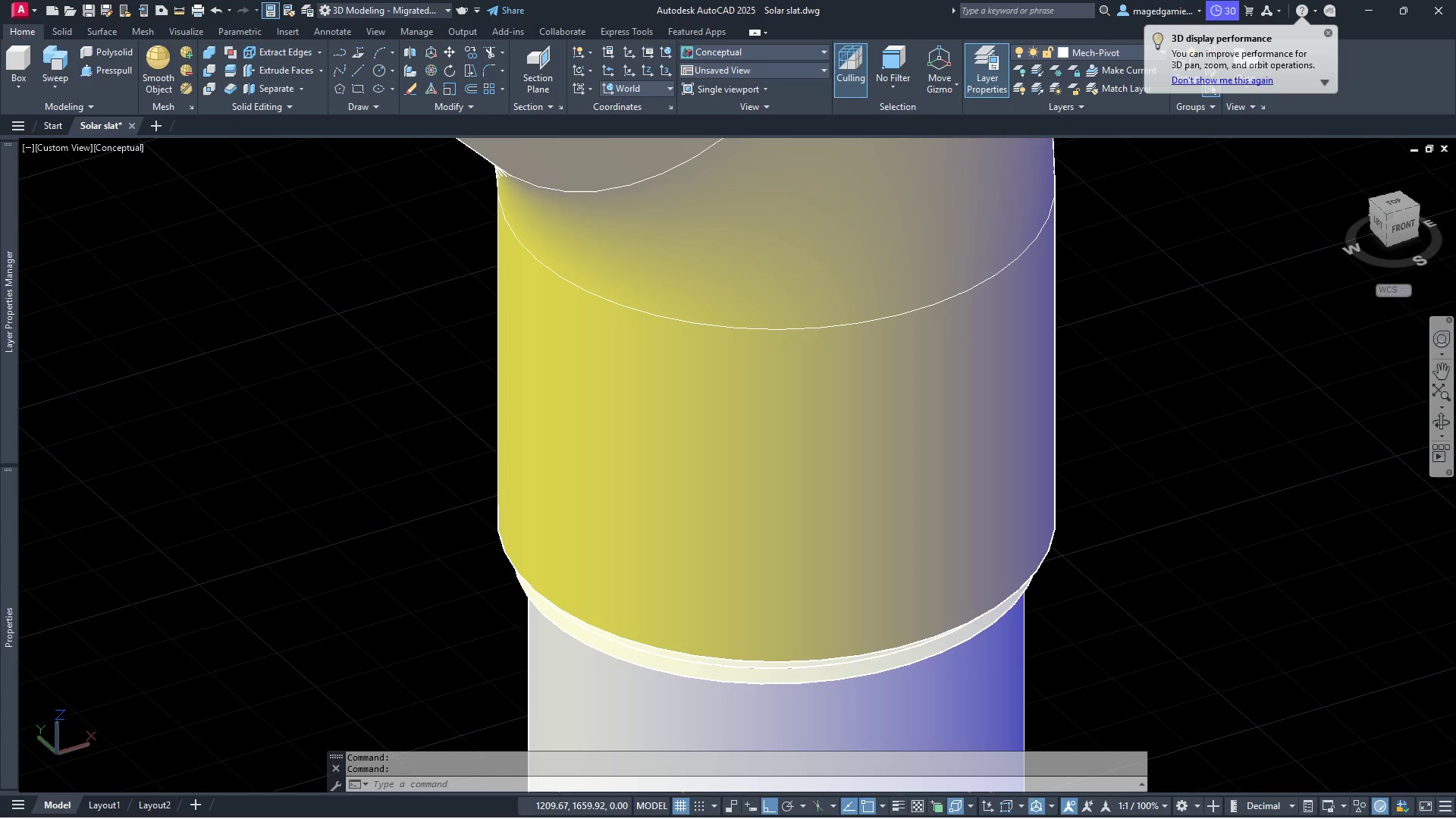 
left_click([1445, 421])
 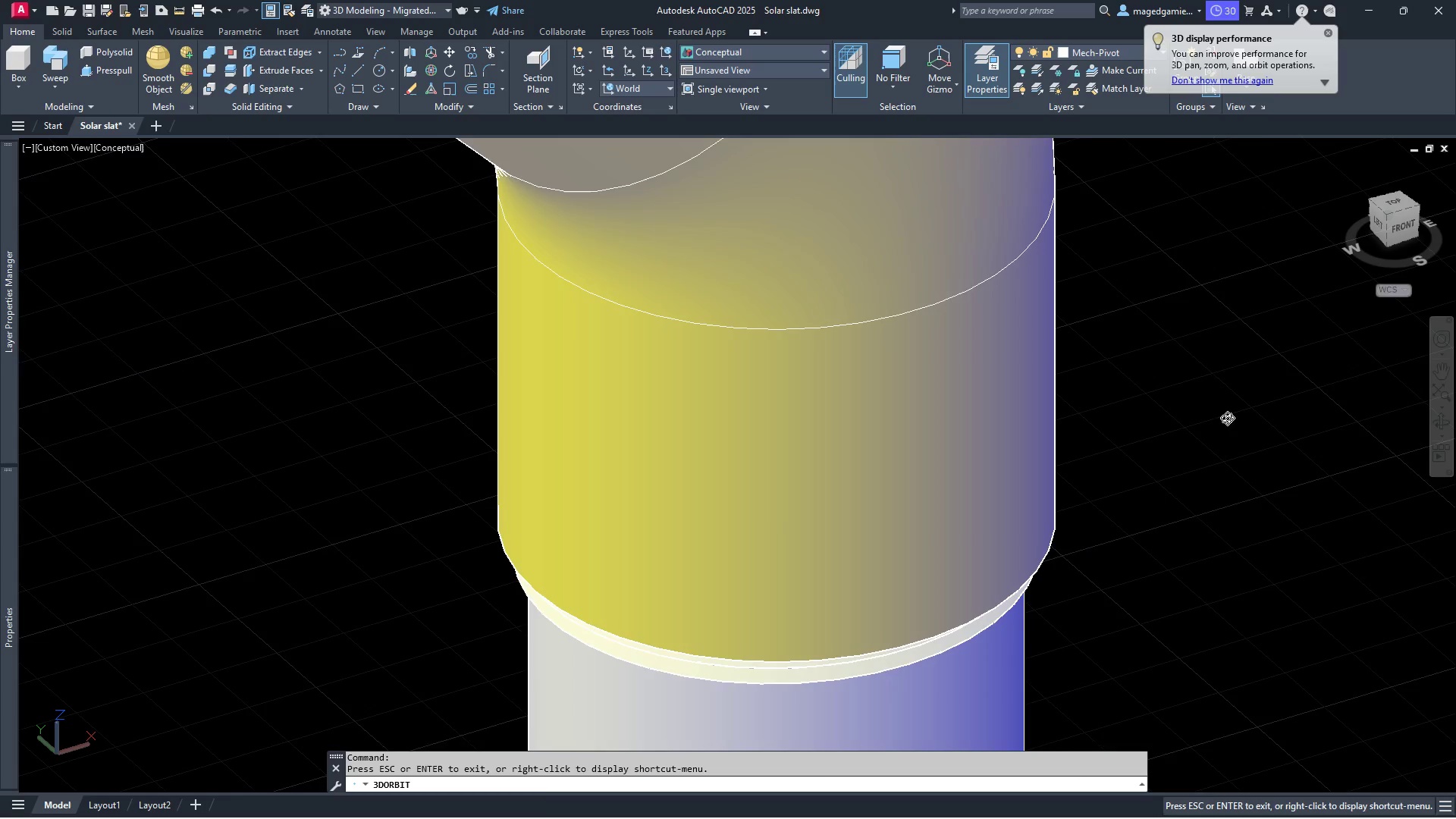 
left_click_drag(start_coordinate=[1227, 418], to_coordinate=[1189, 475])
 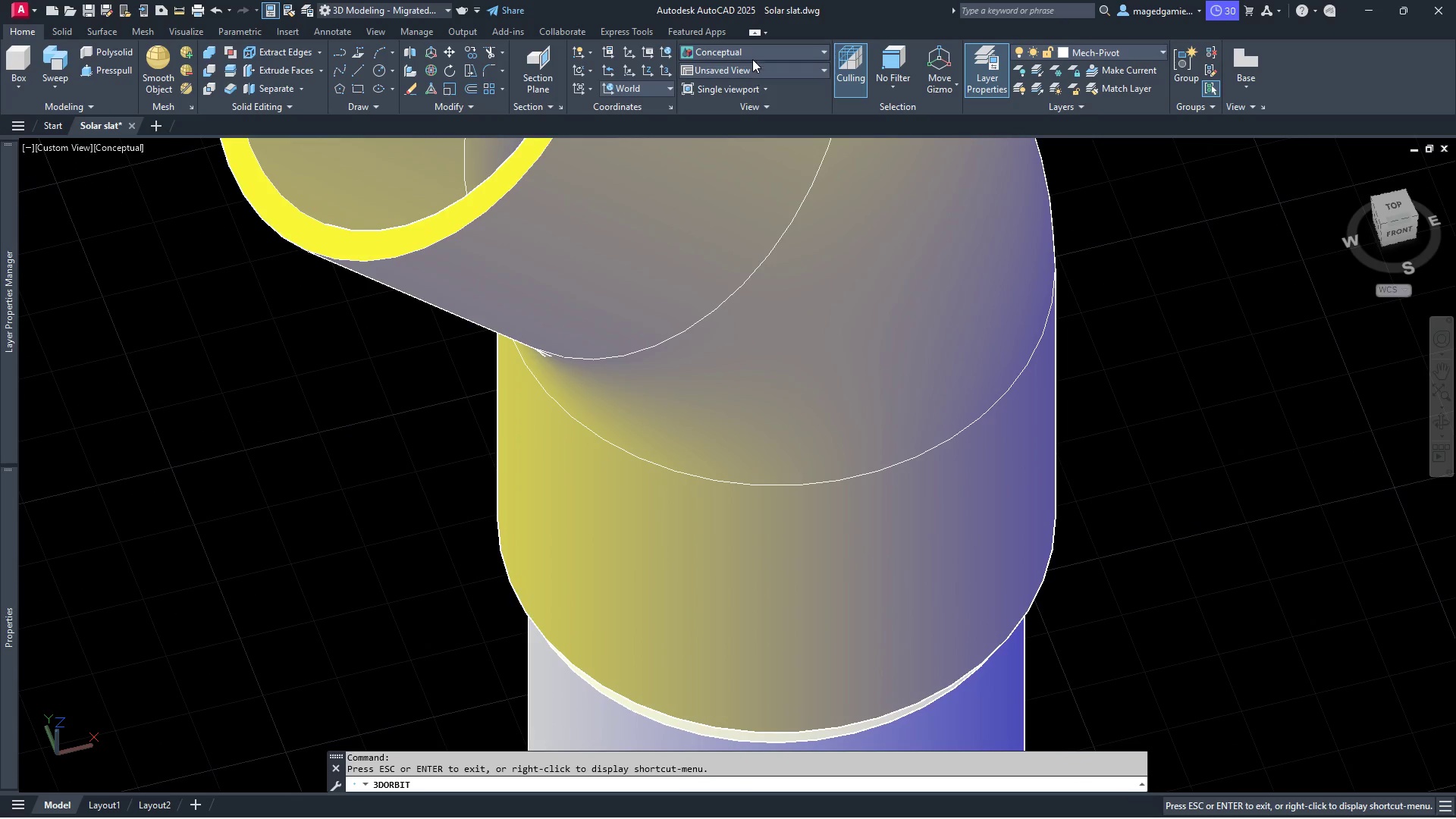 
left_click([754, 49])
 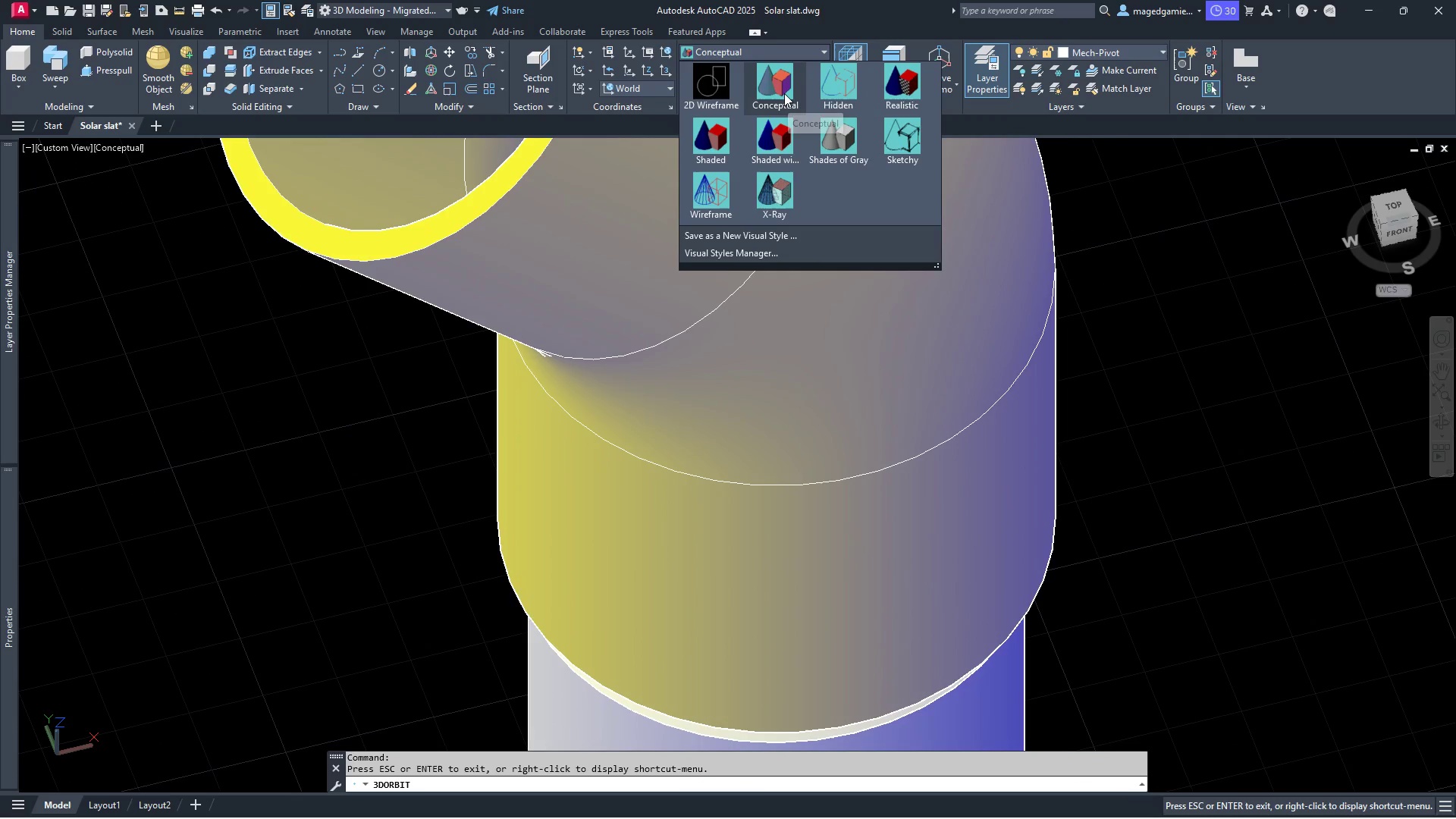 
left_click([784, 93])
 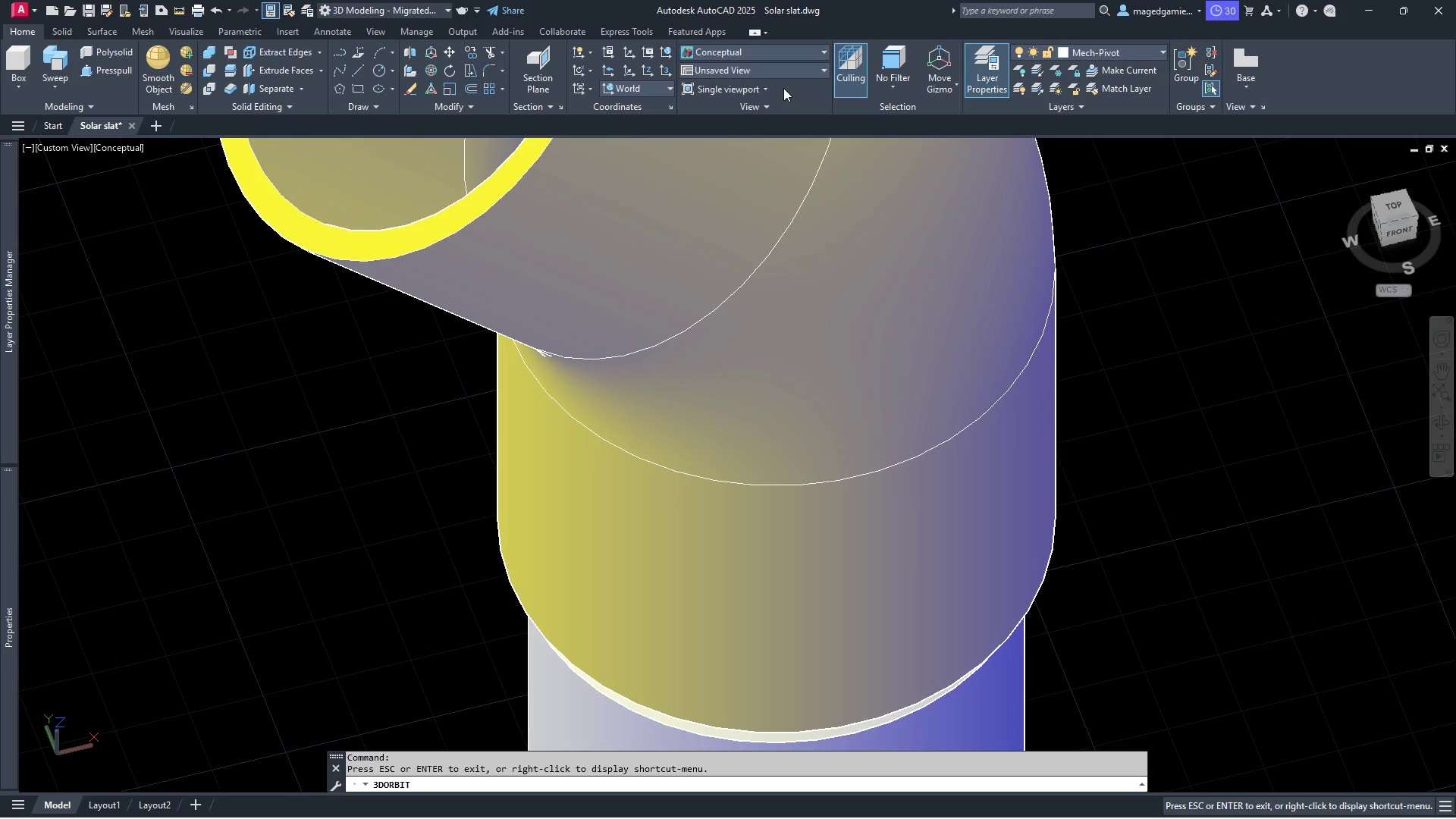 
left_click([773, 49])
 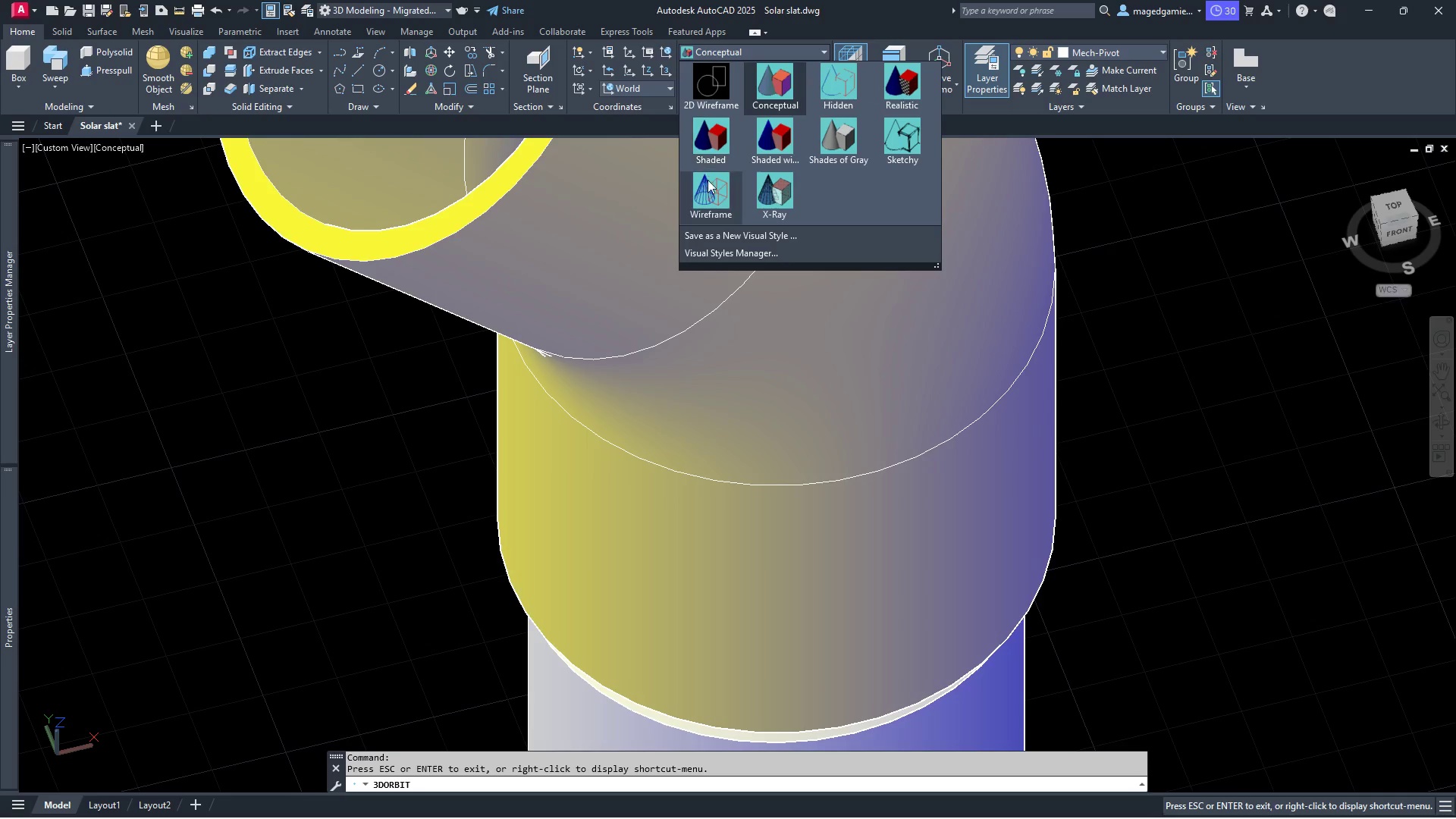 
left_click([713, 195])
 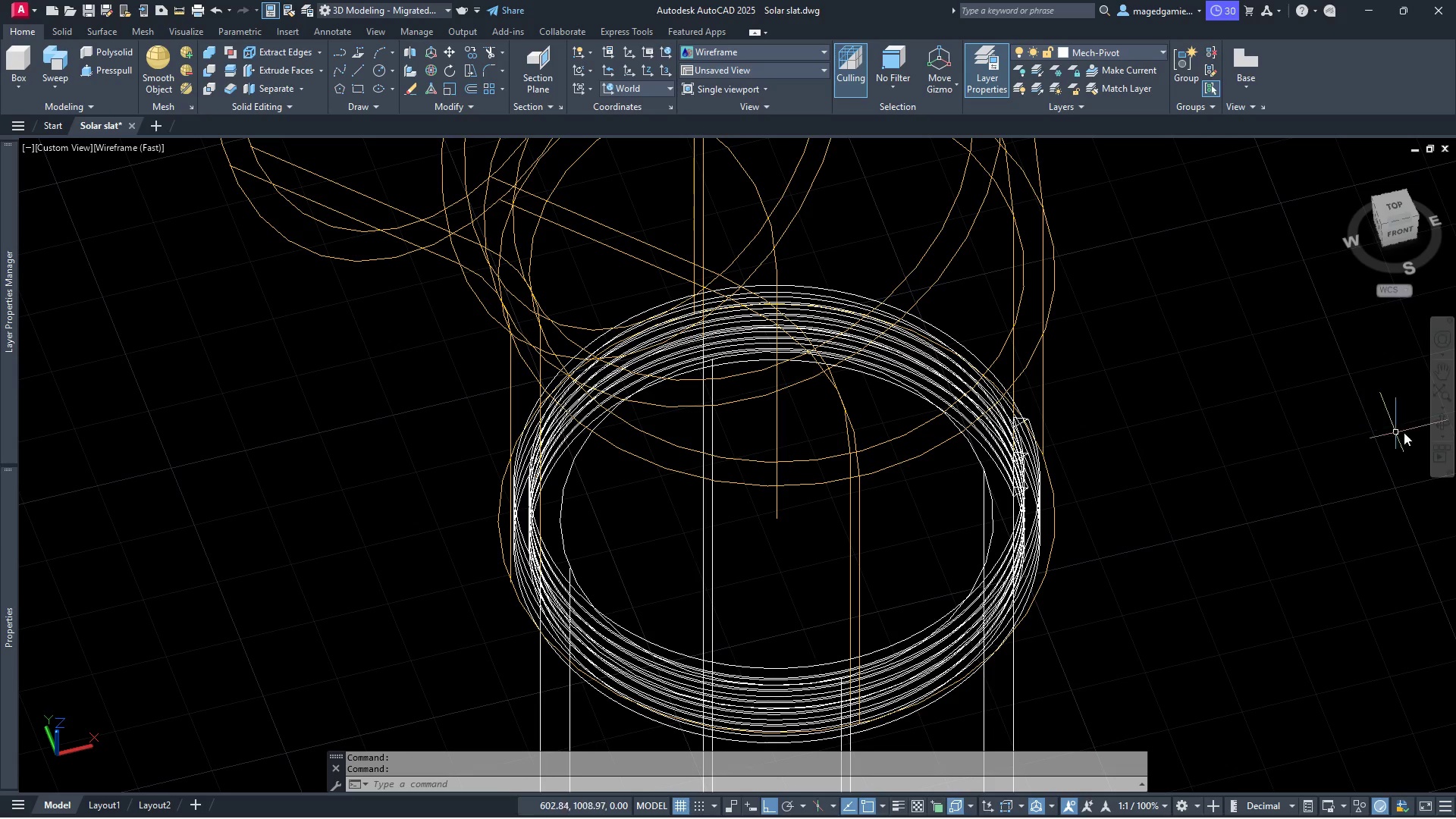 
left_click([1439, 422])
 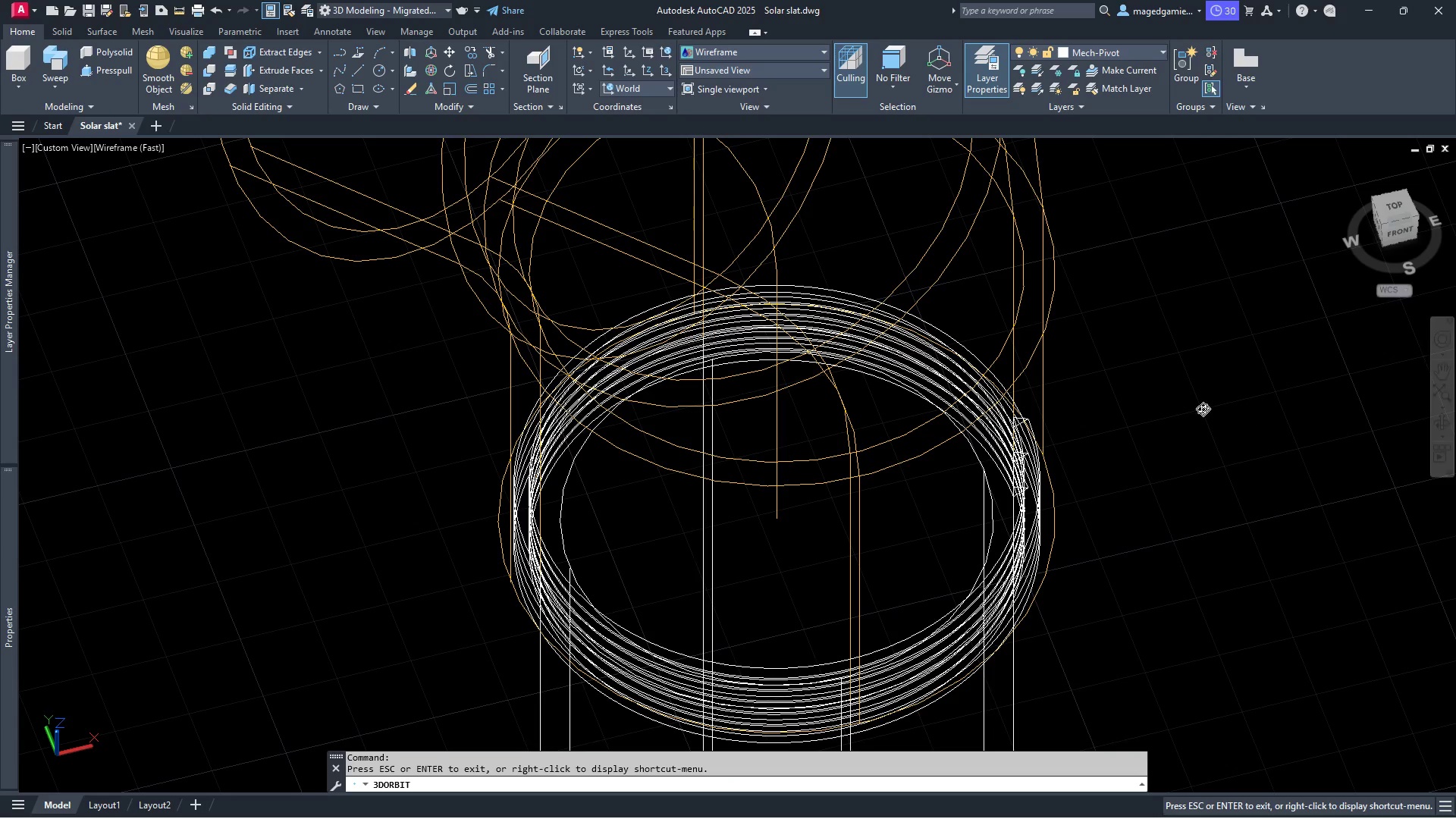 
left_click_drag(start_coordinate=[1201, 409], to_coordinate=[1134, 288])
 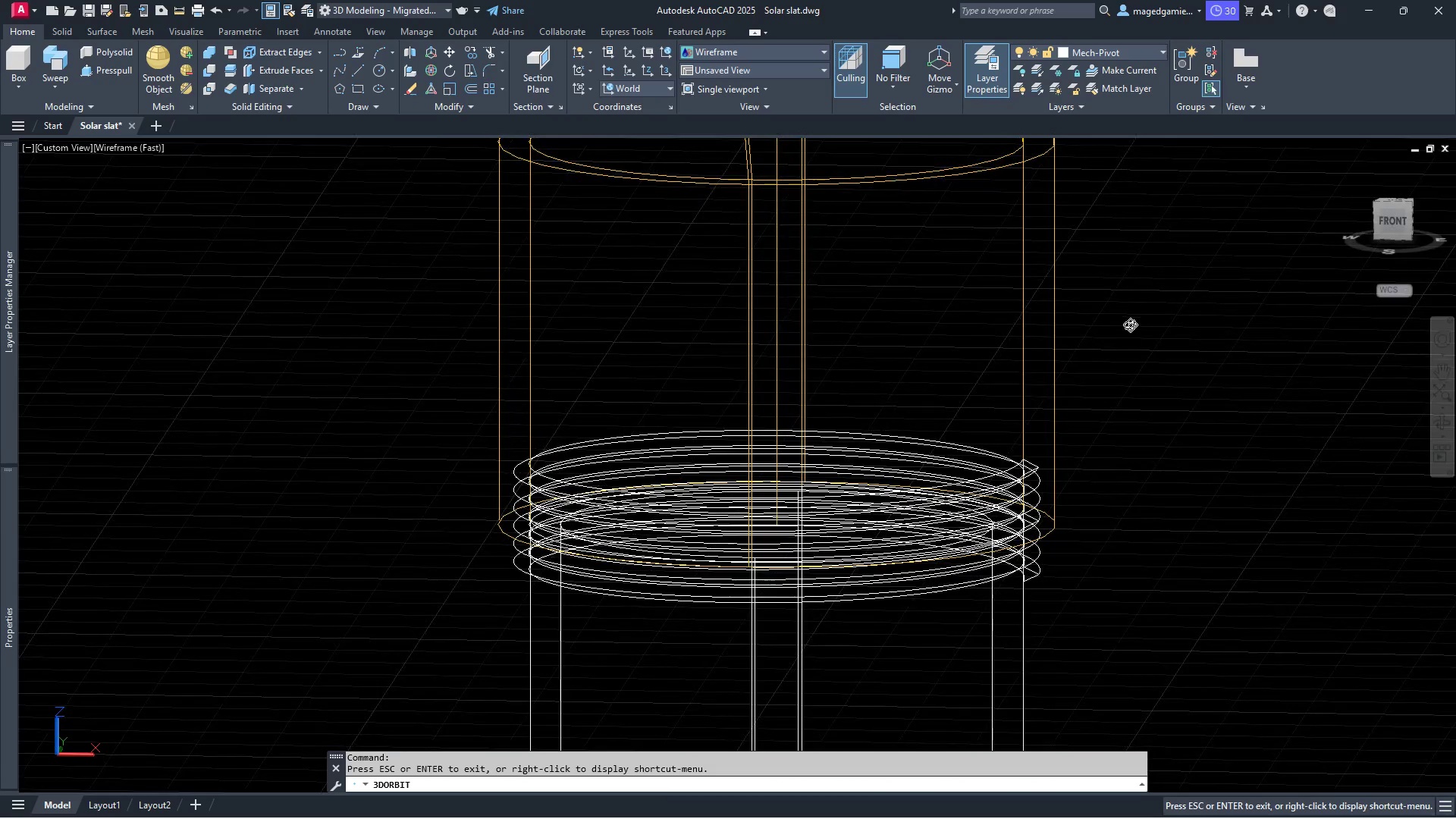 
key(Escape)
 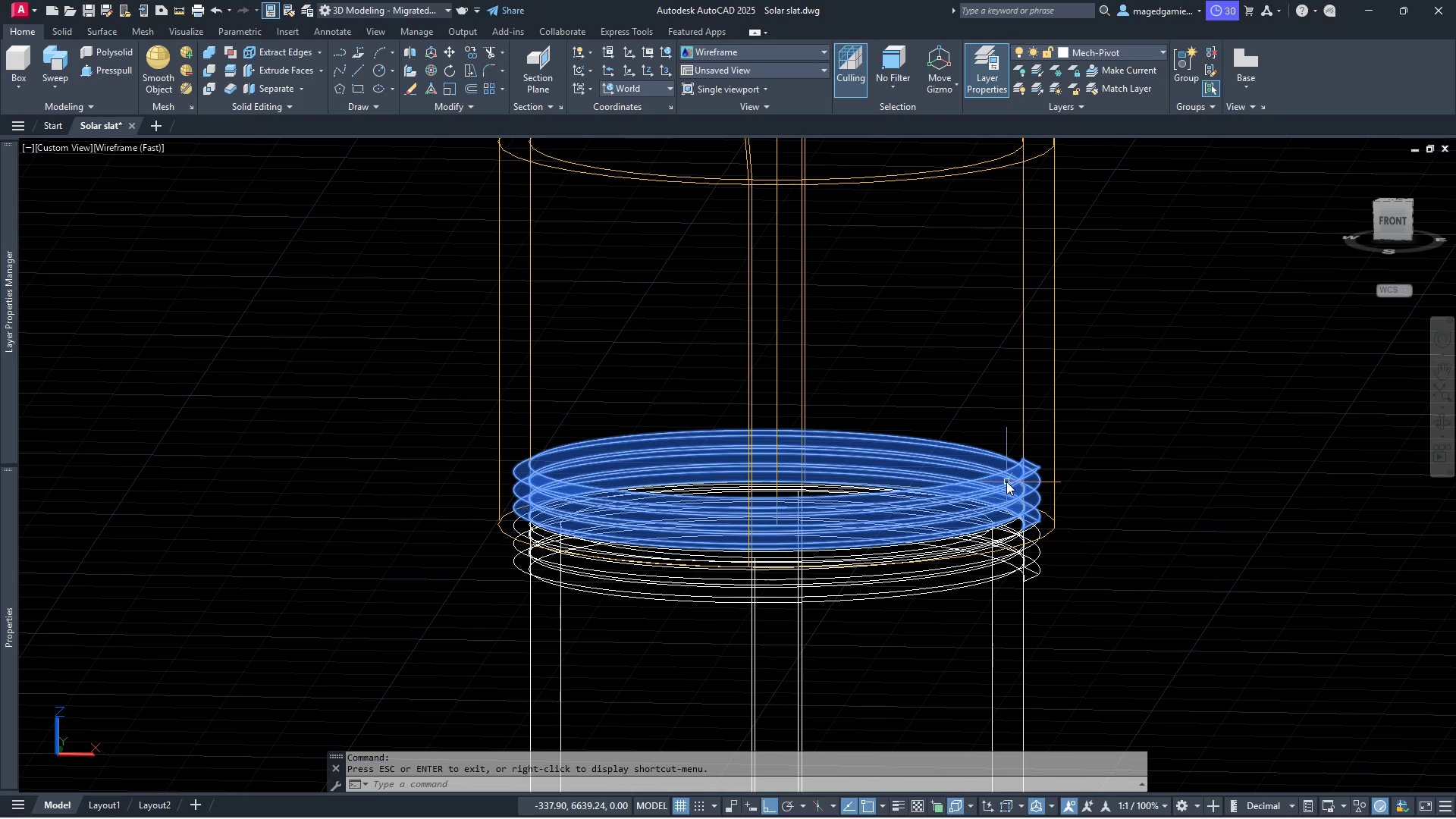 
left_click([1006, 482])
 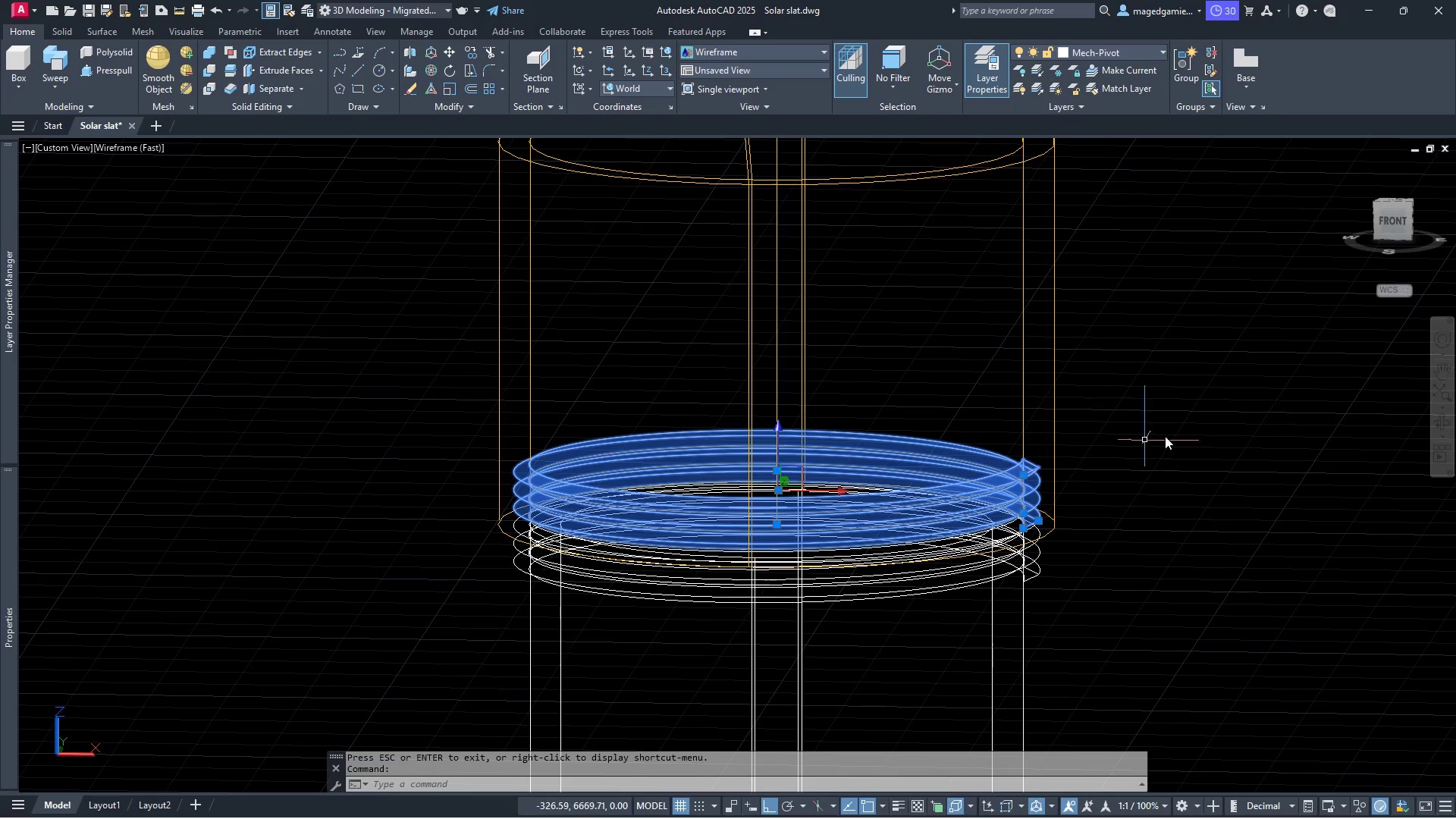 
scroll: coordinate [1179, 466], scroll_direction: down, amount: 2.0
 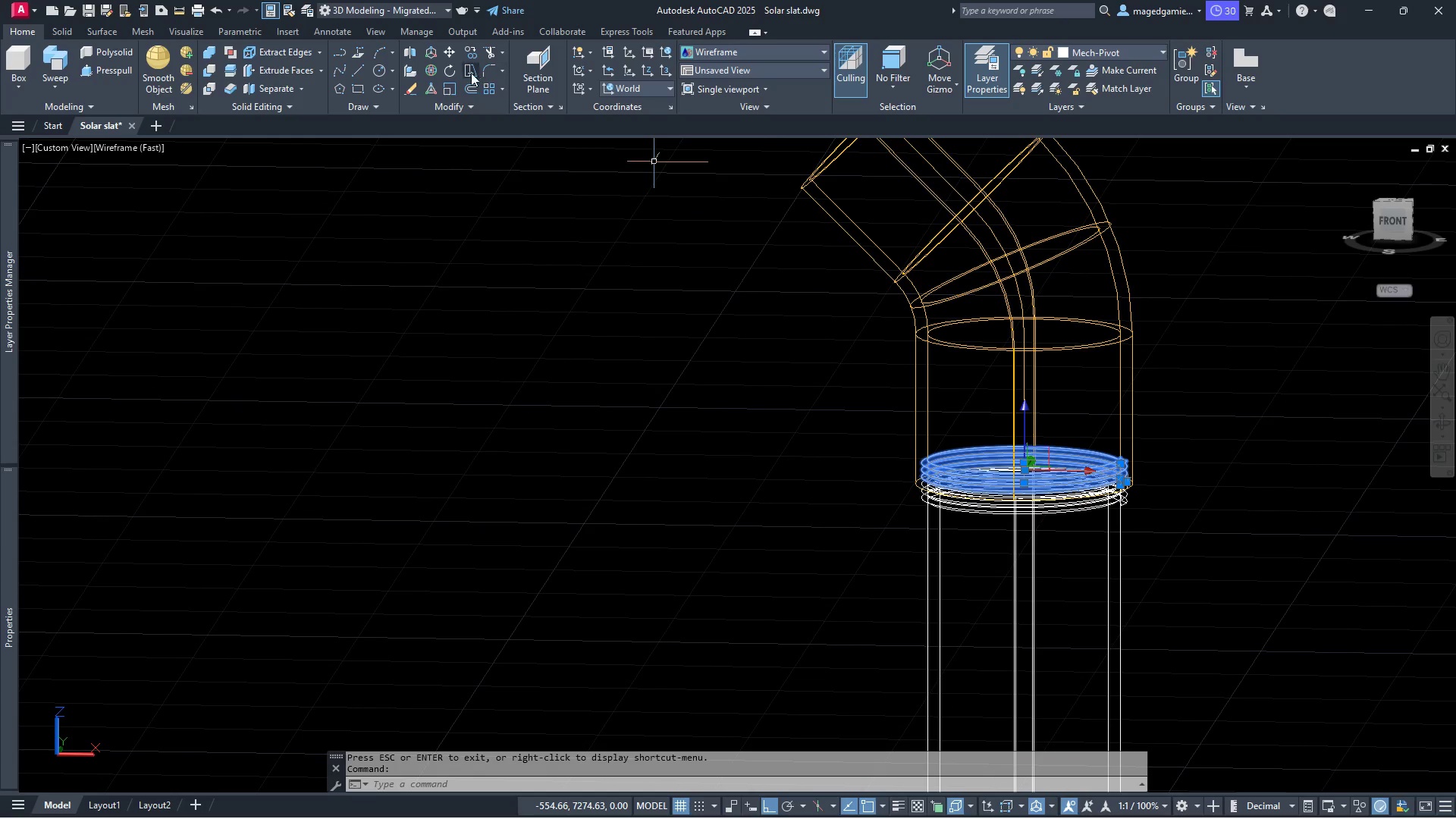 
left_click([469, 49])
 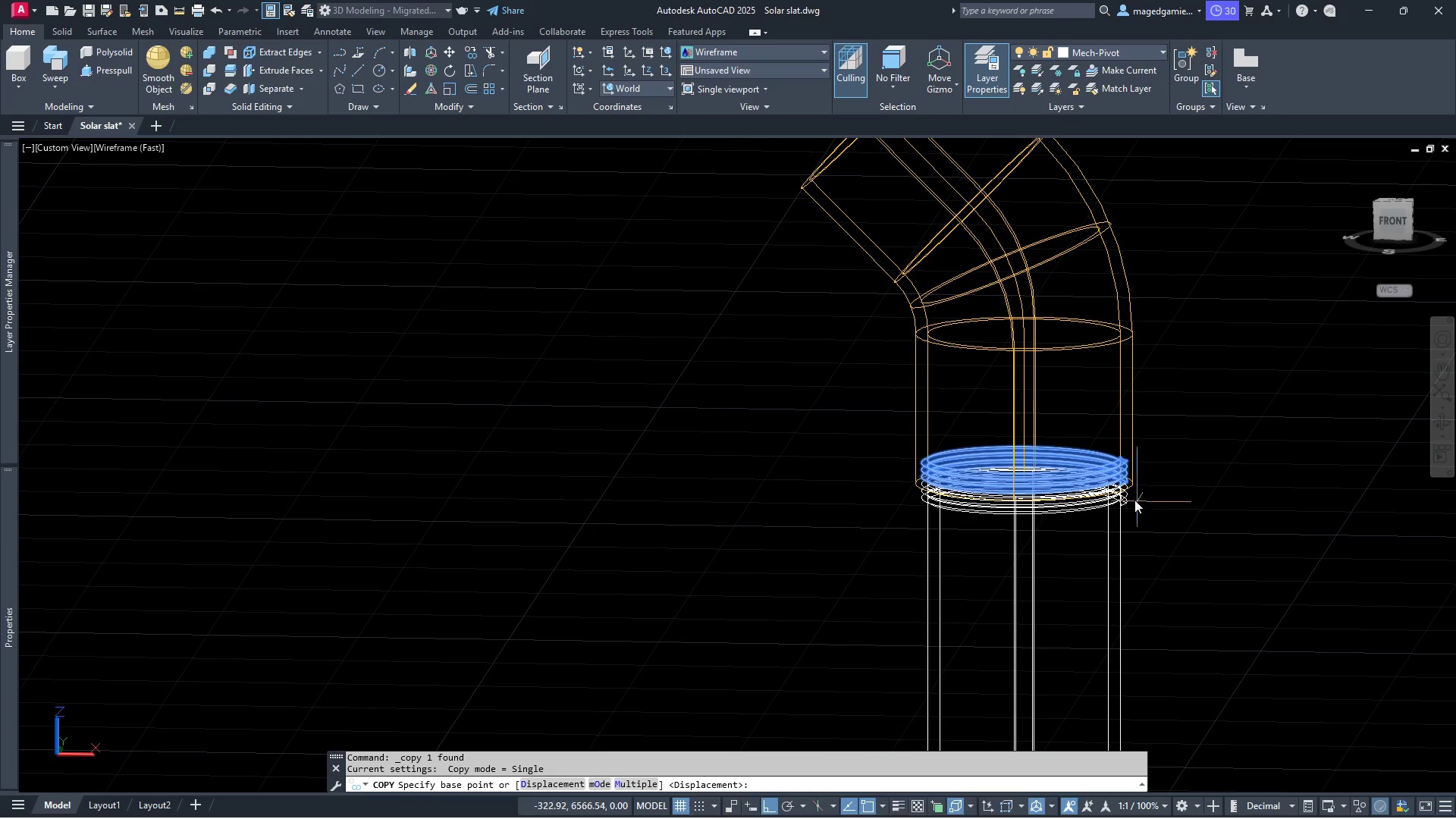 
scroll: coordinate [1125, 469], scroll_direction: up, amount: 9.0
 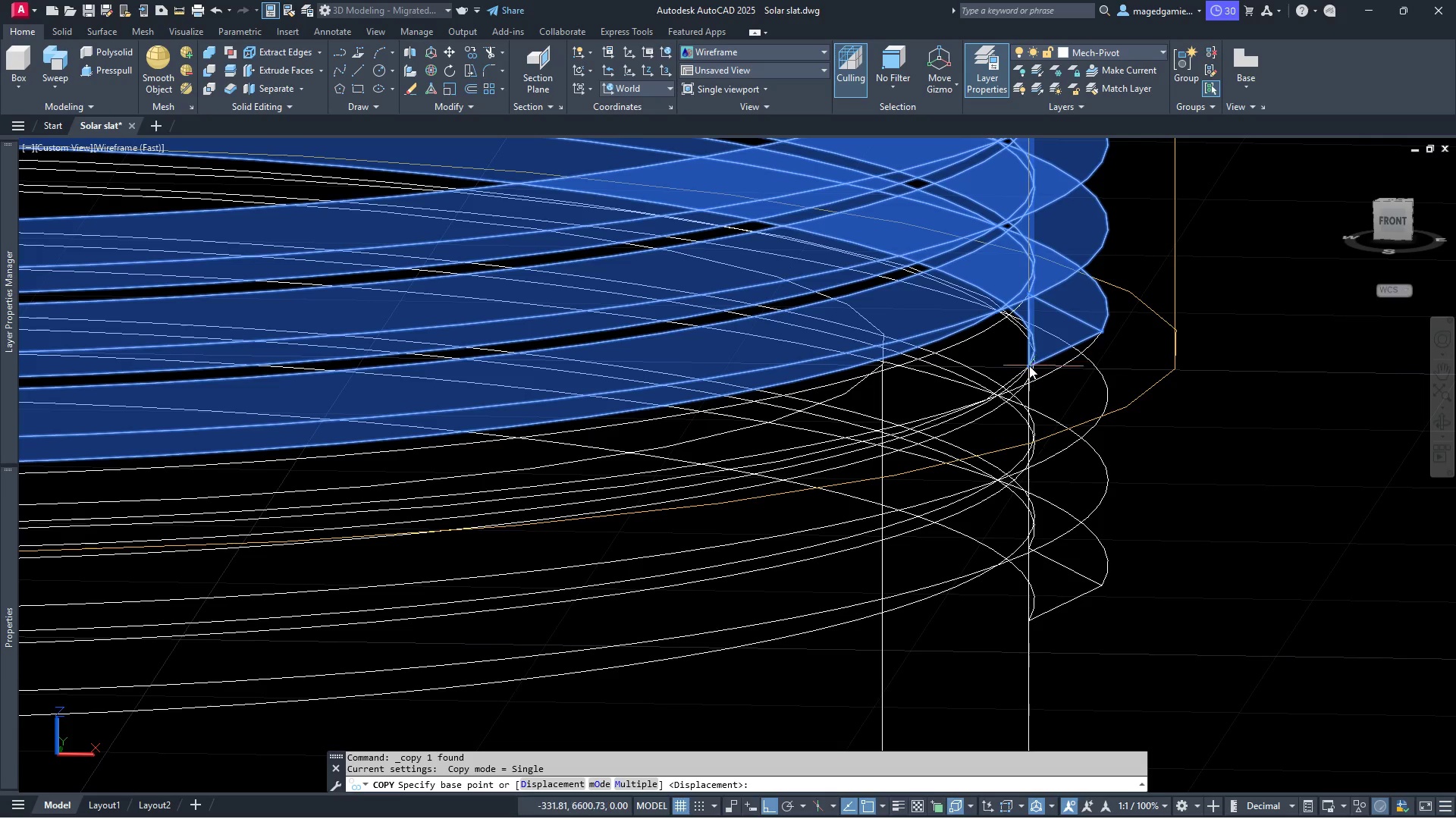 
left_click([1029, 366])
 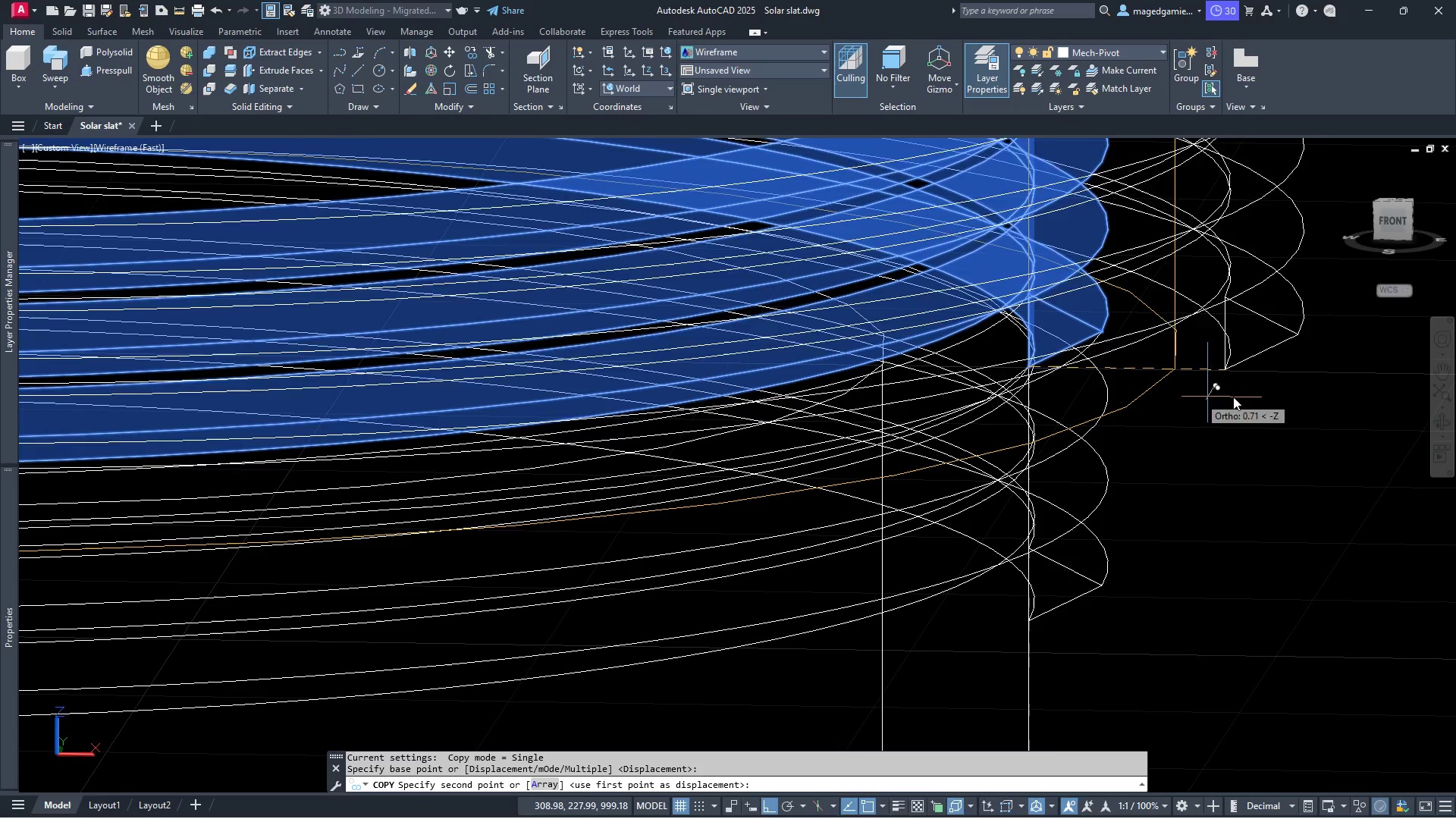 
scroll: coordinate [1178, 563], scroll_direction: down, amount: 7.0
 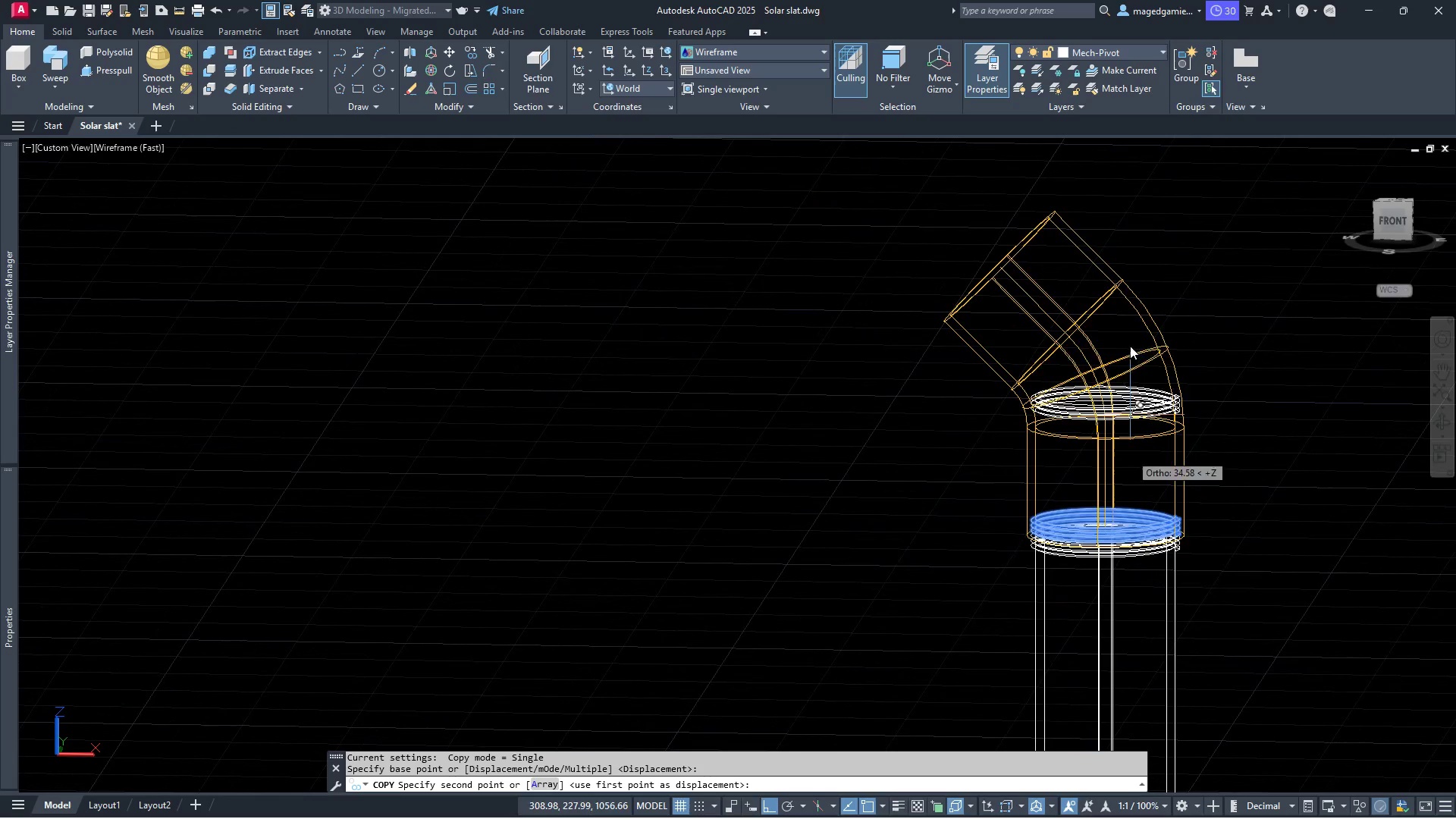 
scroll: coordinate [1104, 234], scroll_direction: up, amount: 3.0
 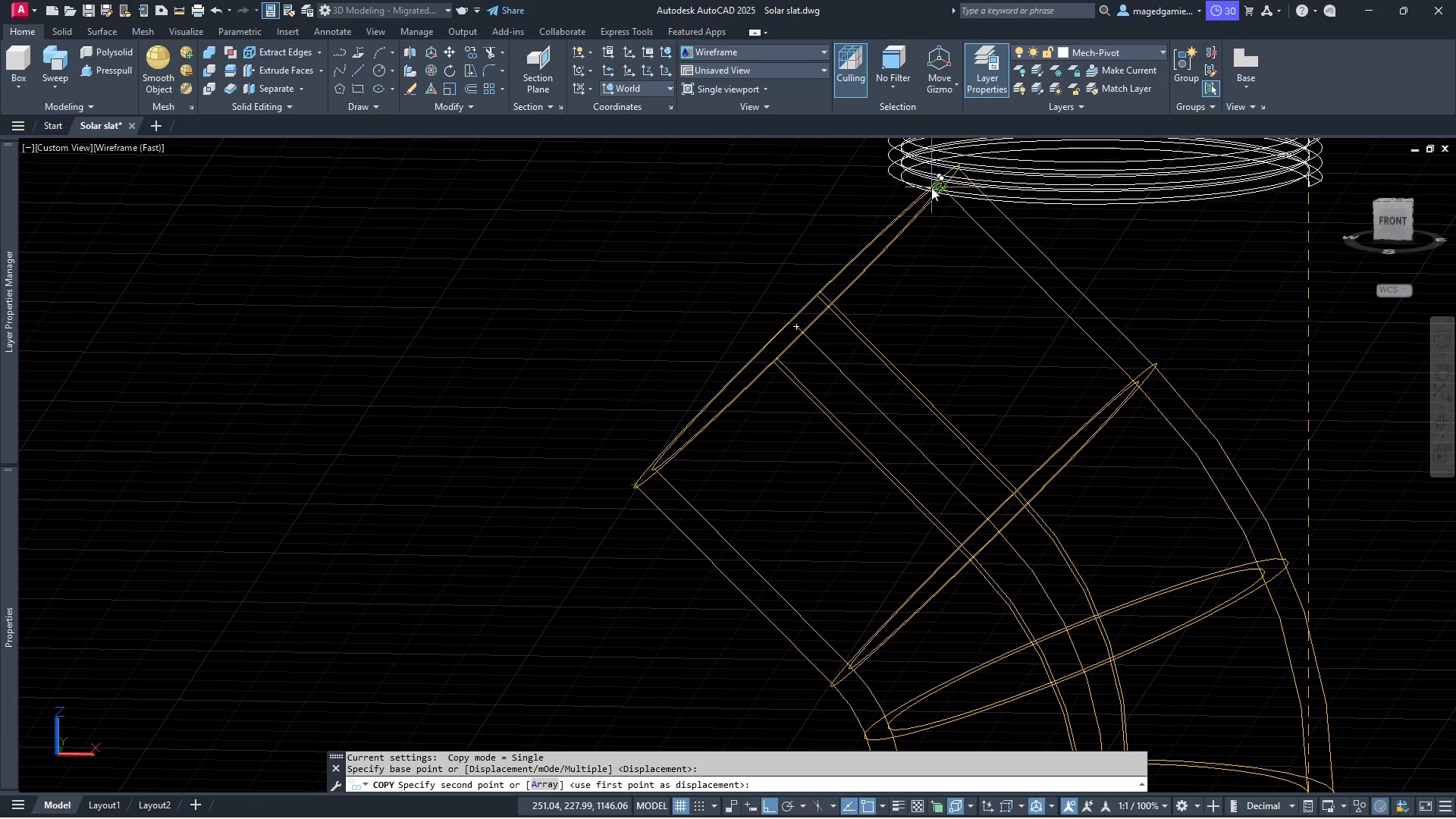 
wait(5.38)
 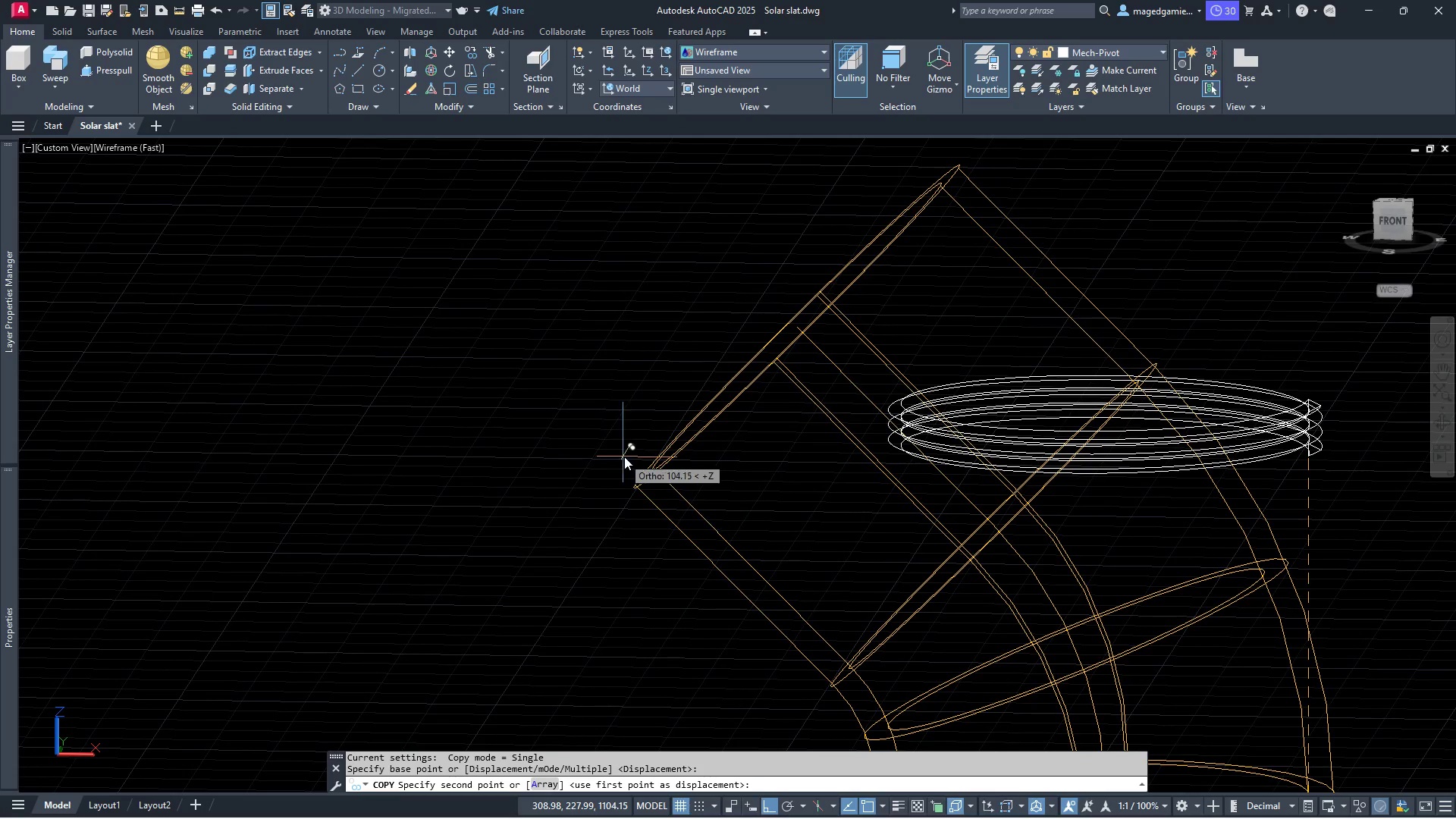 
scroll: coordinate [927, 181], scroll_direction: up, amount: 8.0
 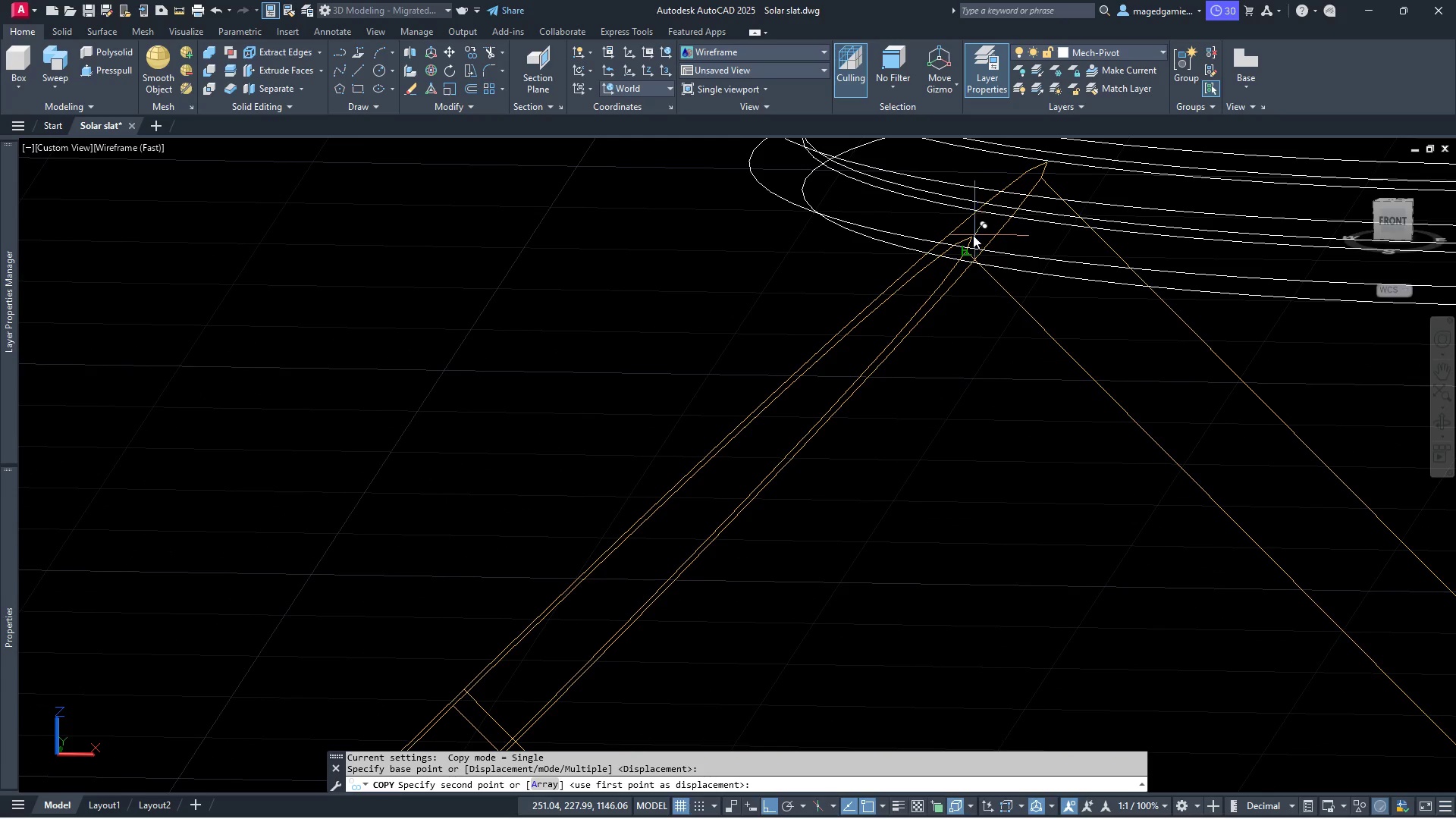 
wait(5.46)
 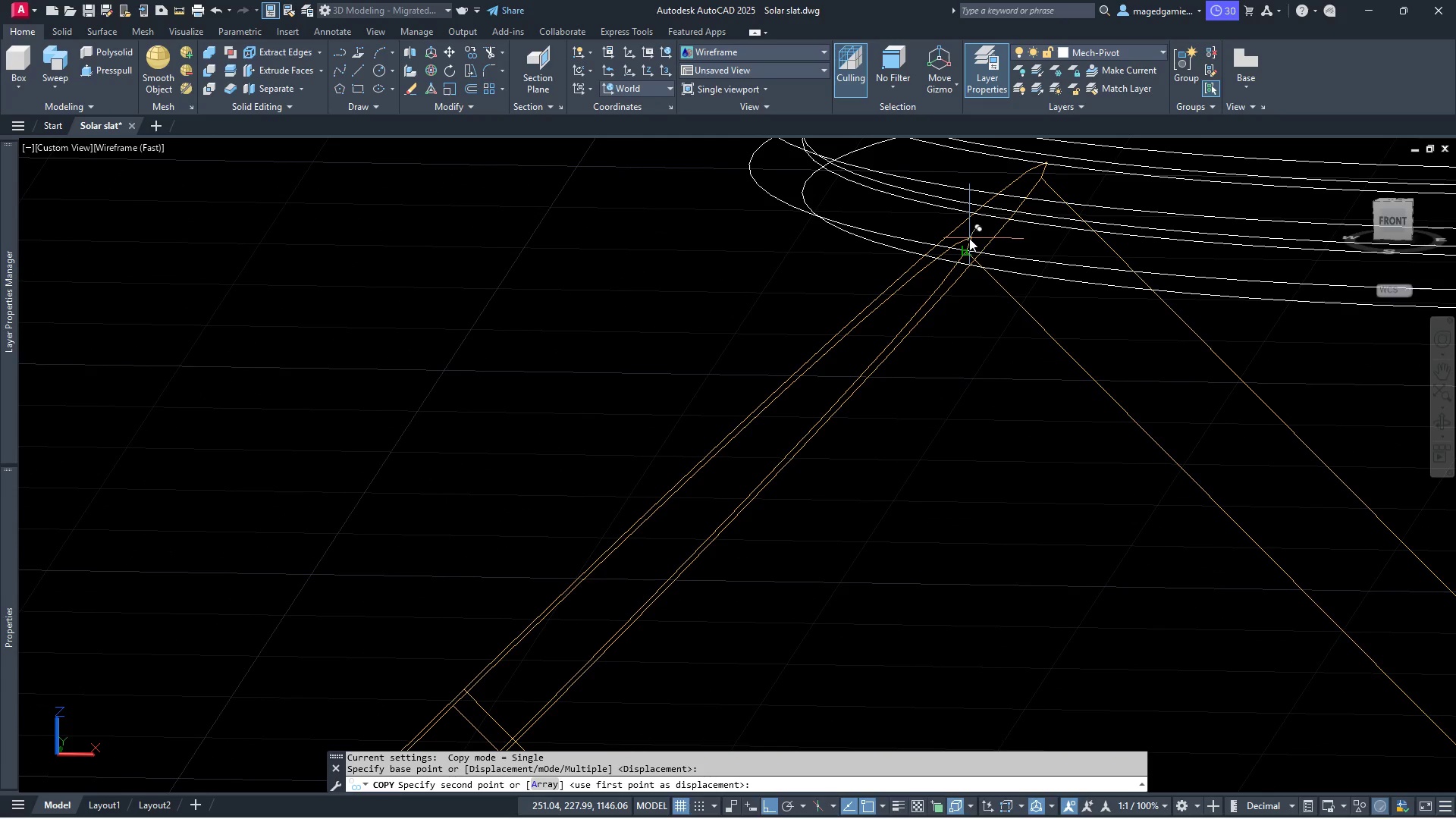 
left_click([969, 235])
 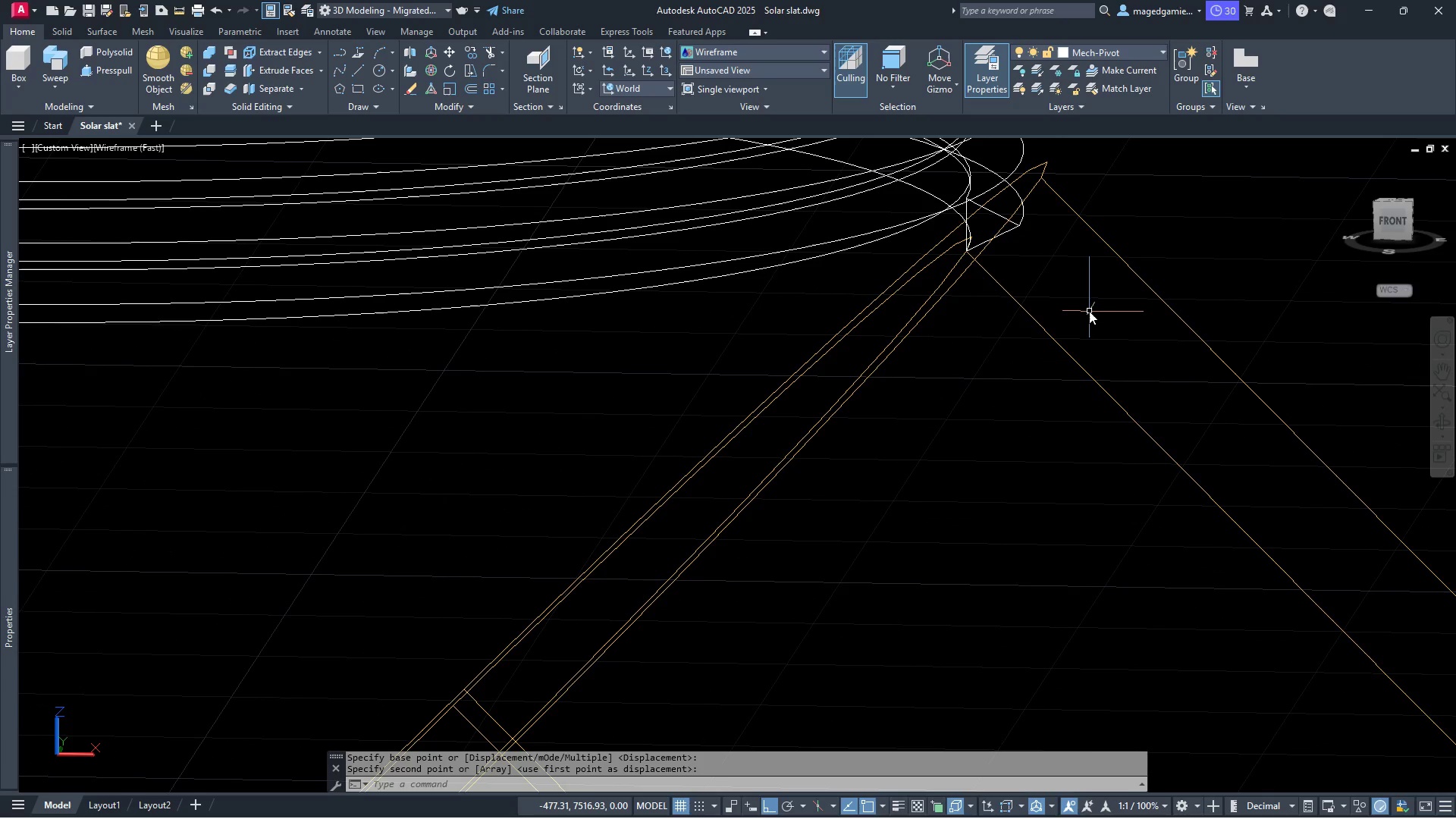 
scroll: coordinate [1082, 298], scroll_direction: down, amount: 4.0
 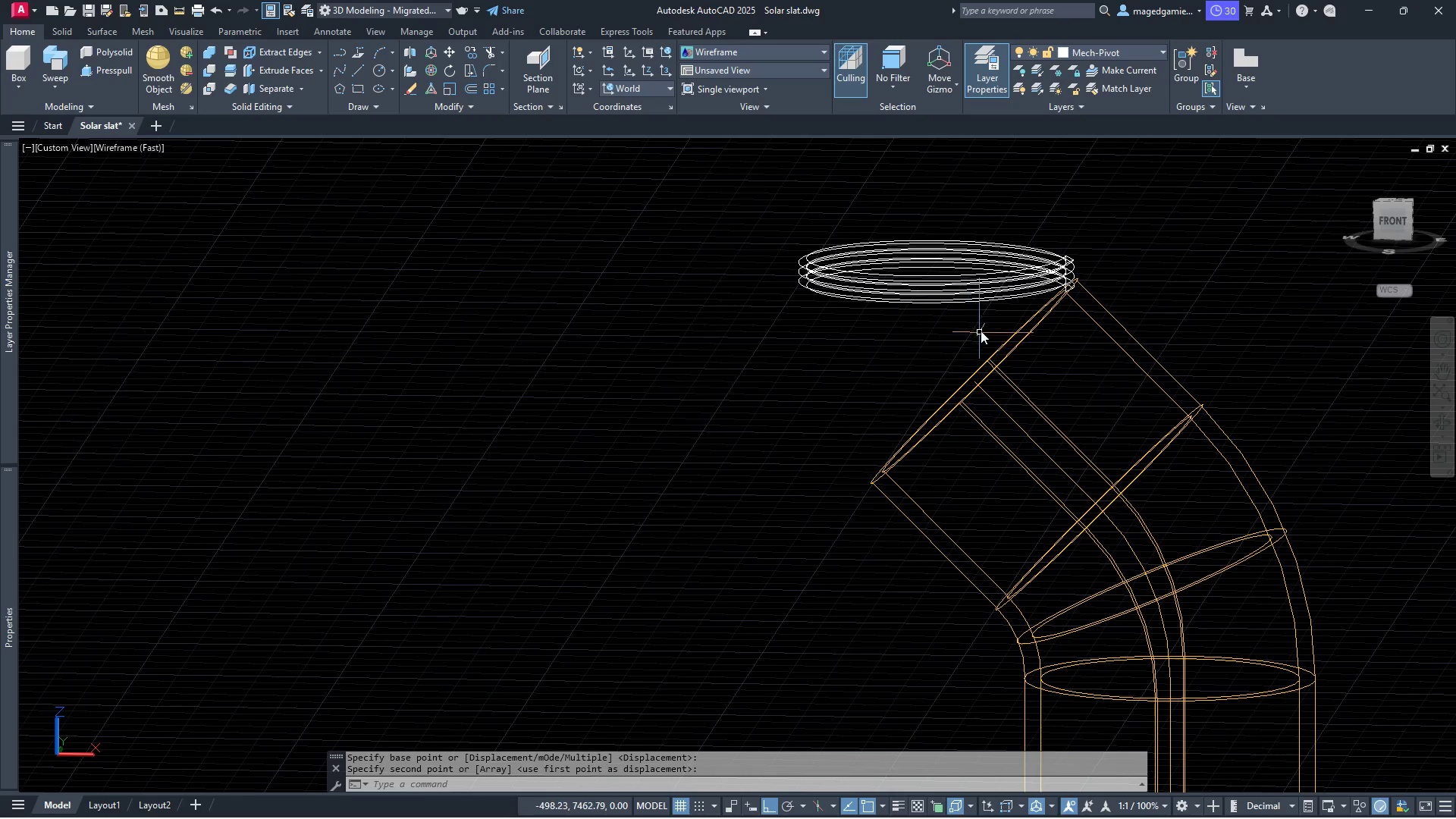 
left_click([986, 315])
 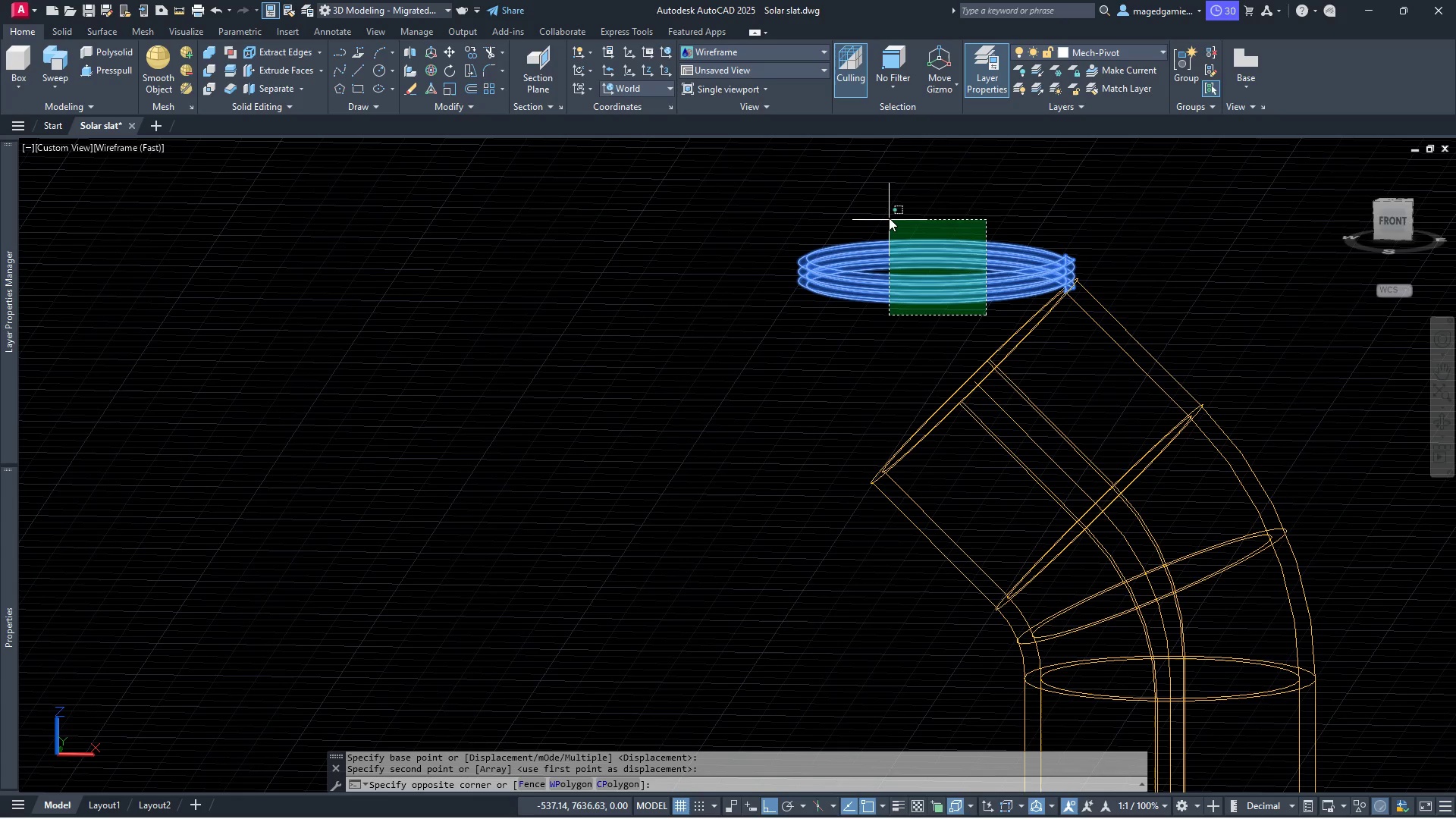 
left_click([889, 216])
 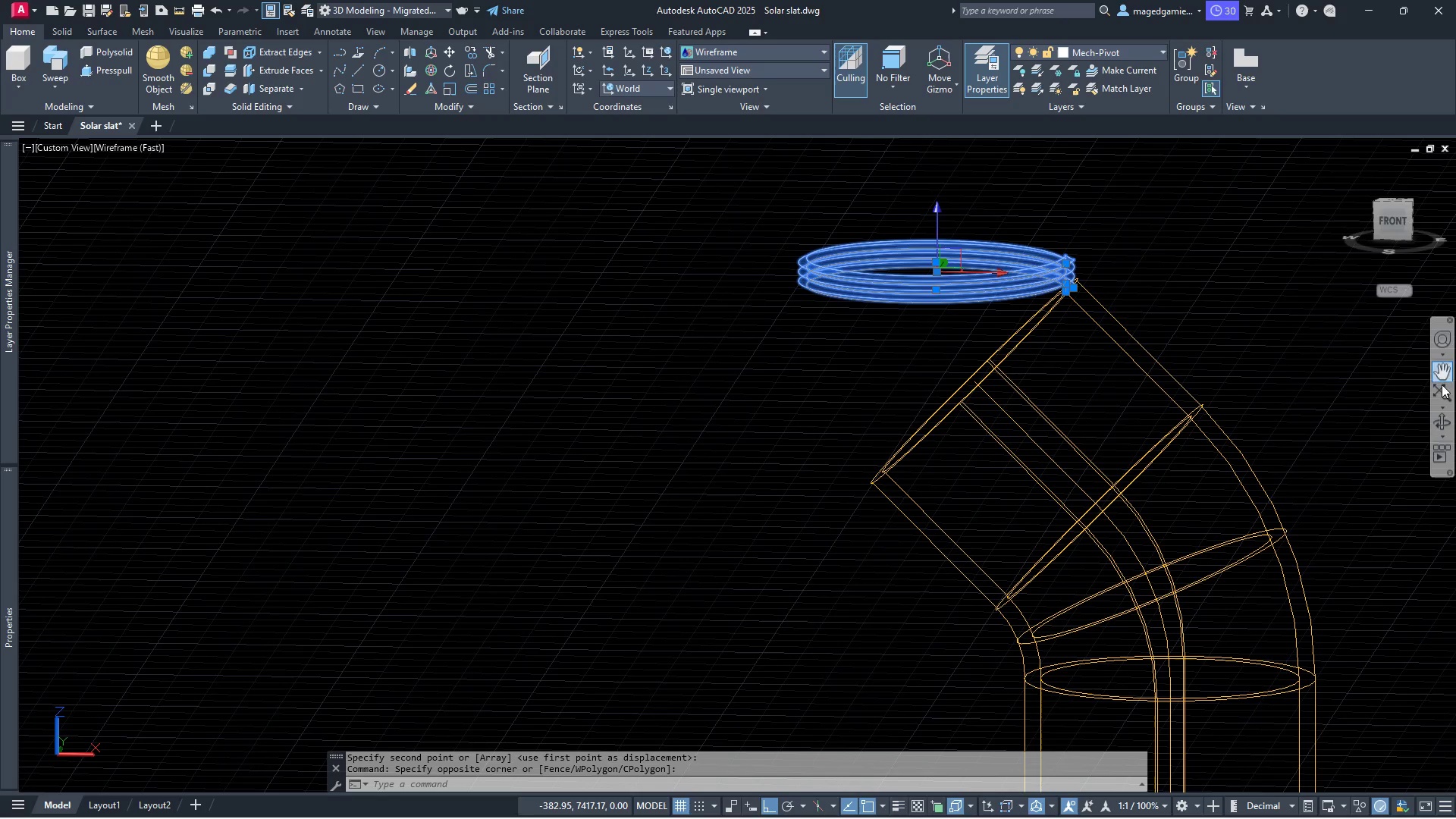 
left_click([1448, 424])
 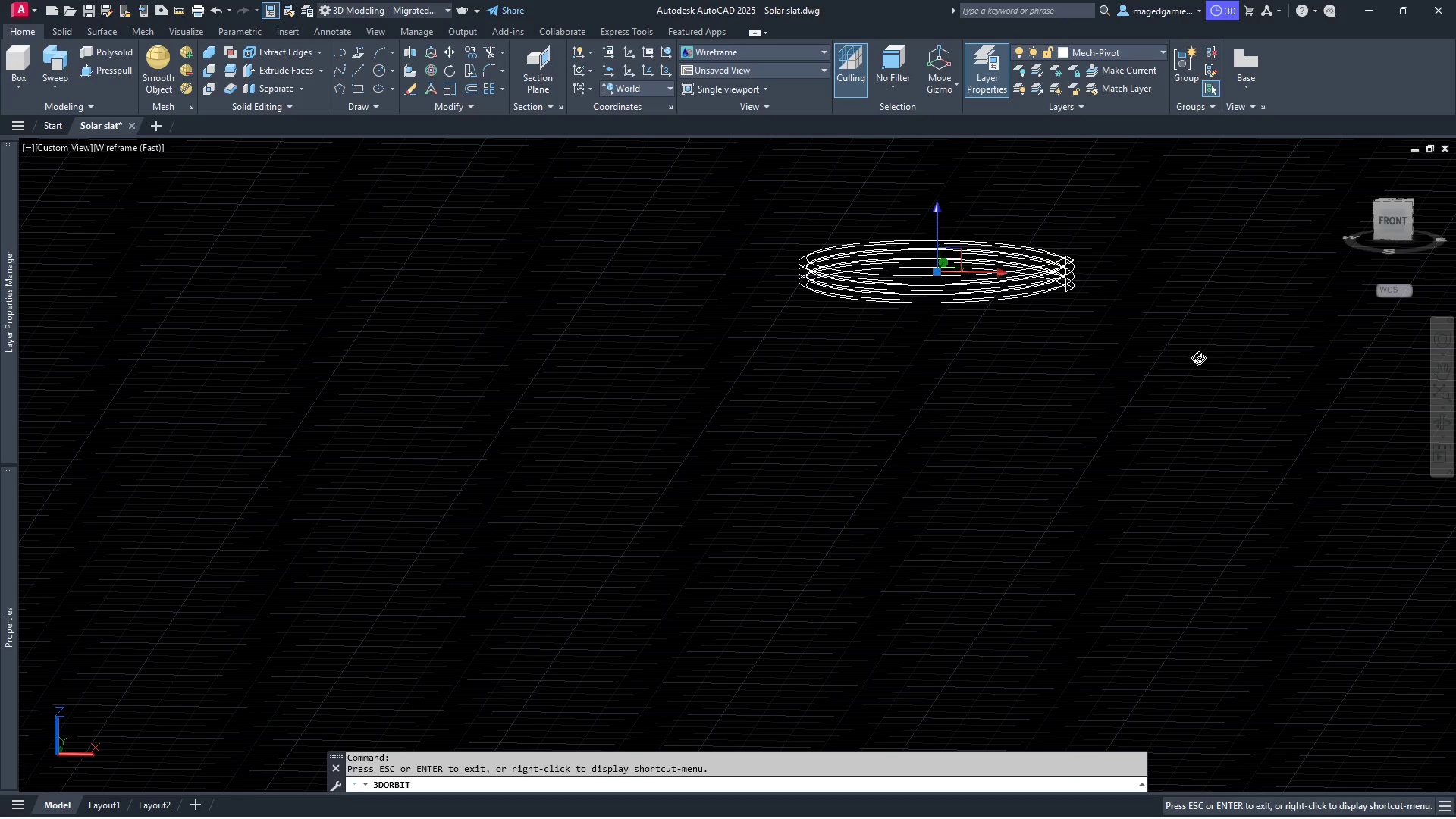 
left_click_drag(start_coordinate=[1206, 364], to_coordinate=[1303, 411])
 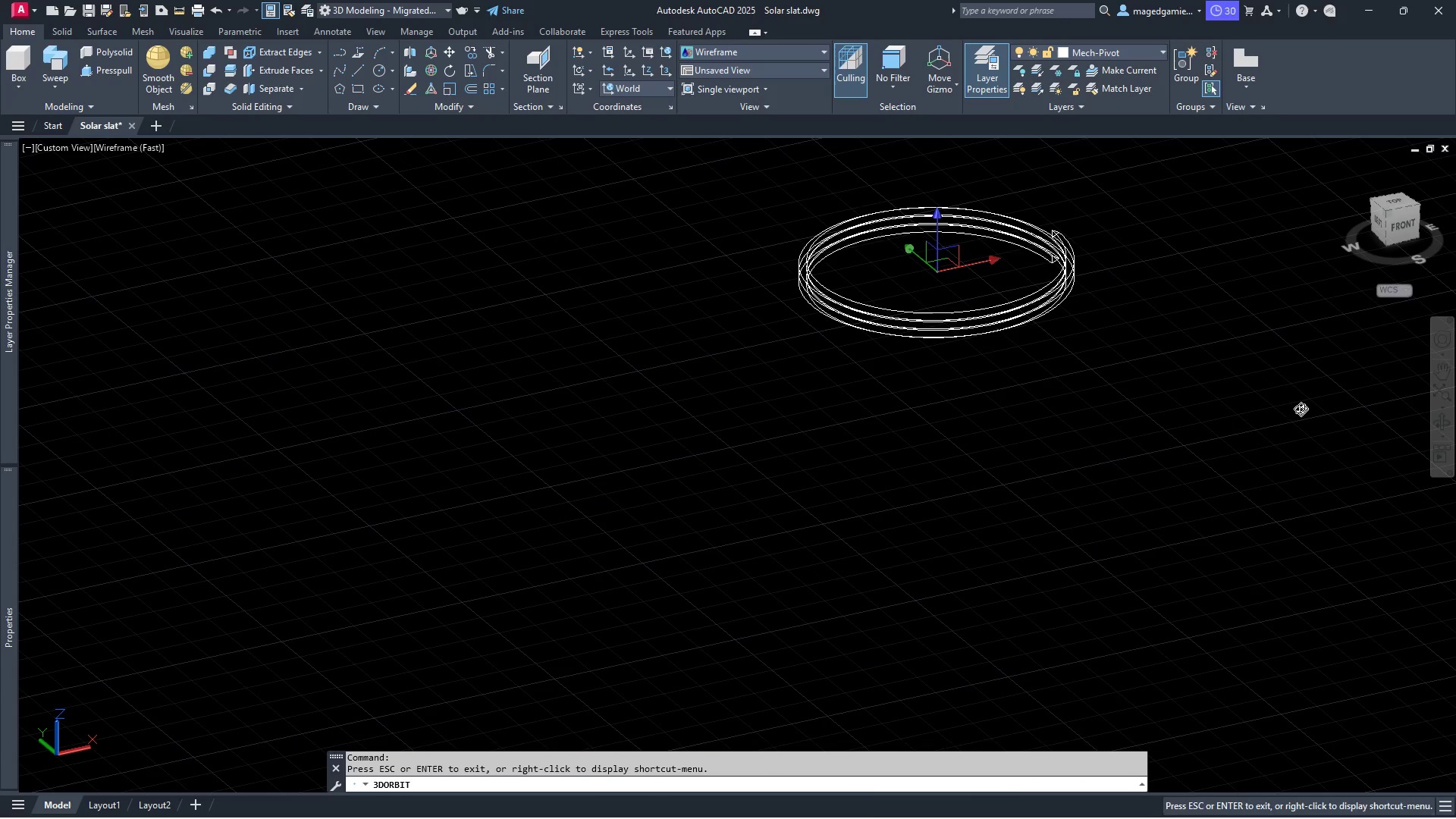 
key(Escape)
 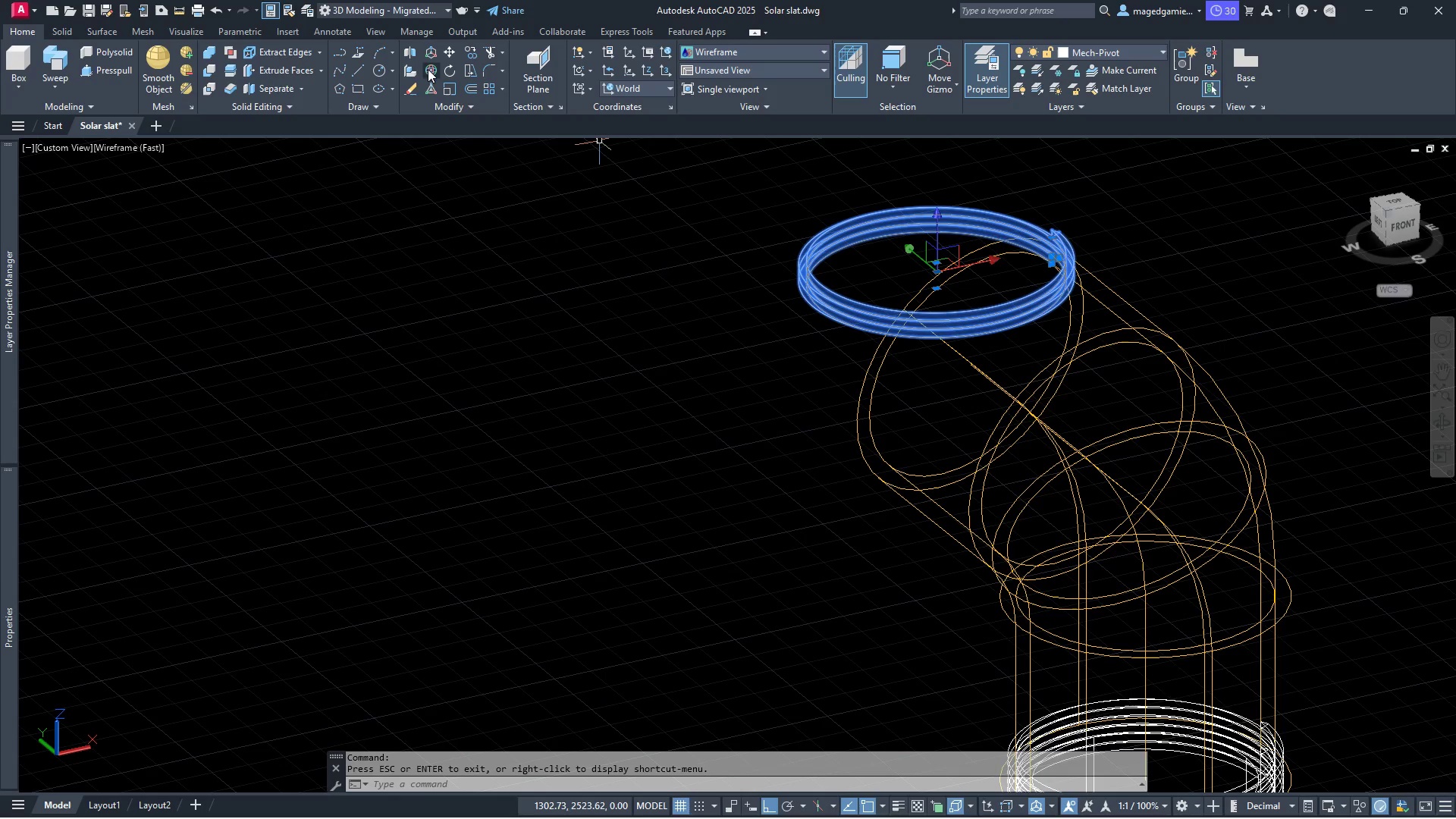 
left_click([431, 71])
 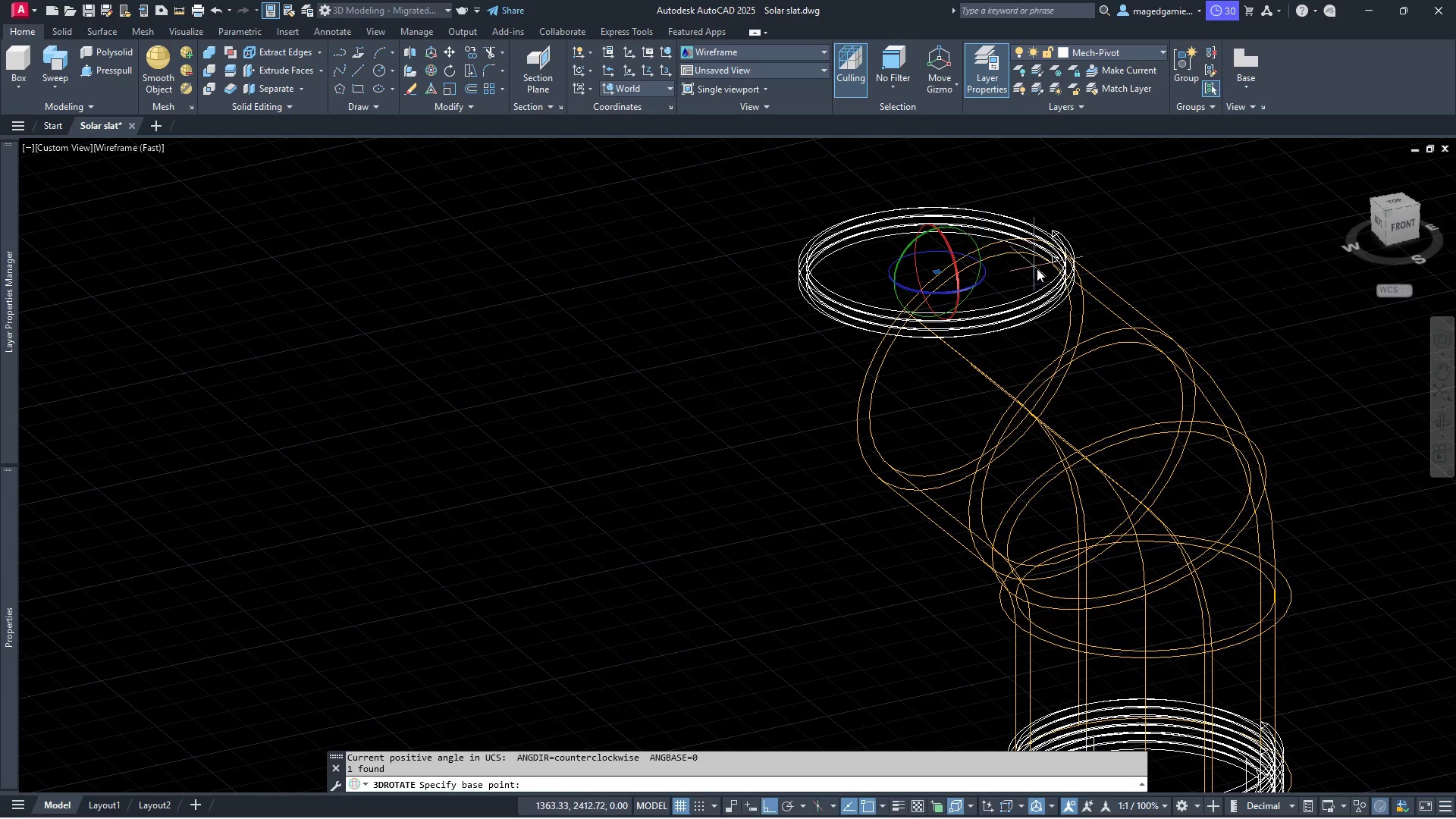 
scroll: coordinate [1039, 264], scroll_direction: up, amount: 3.0
 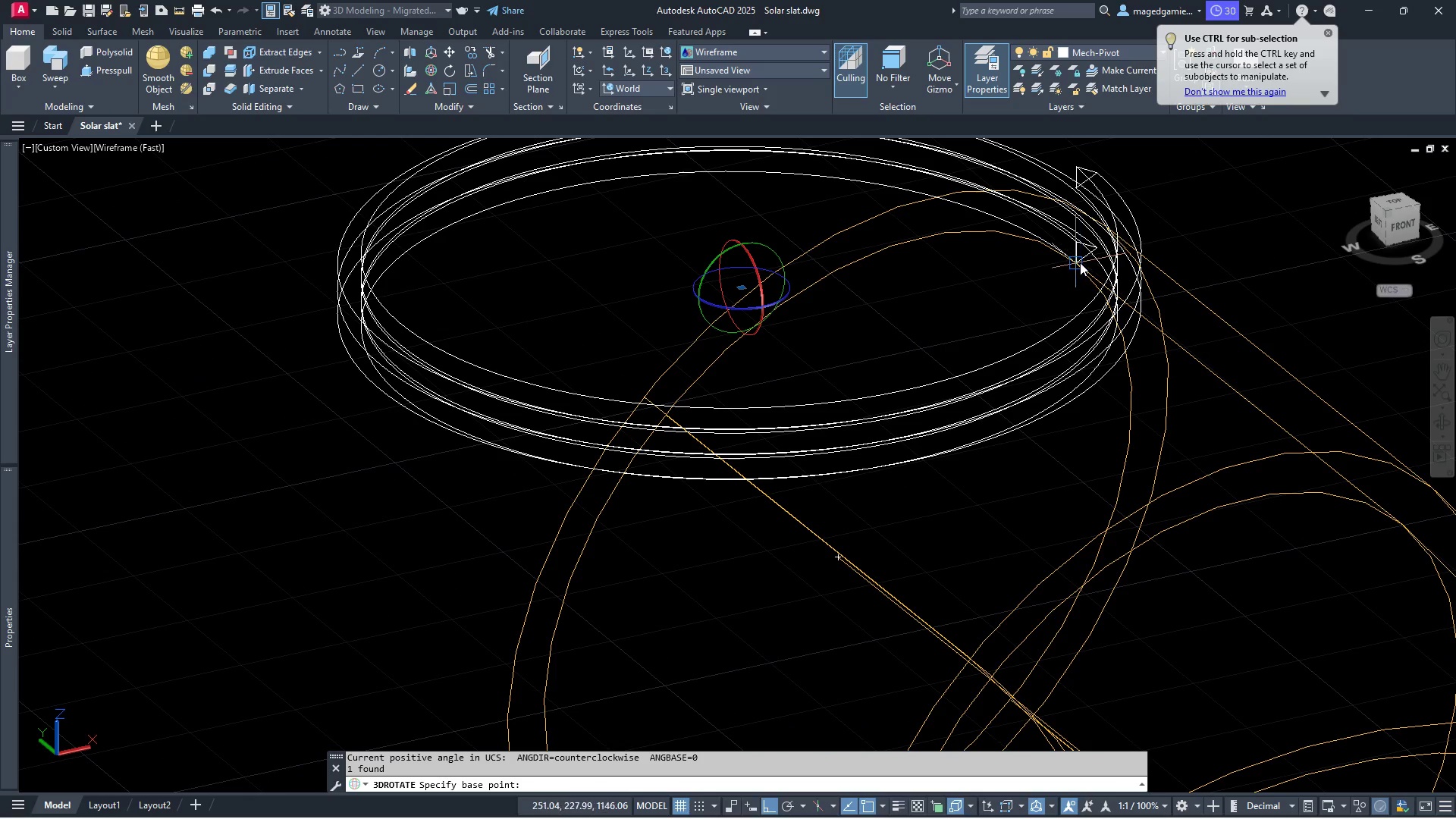 
left_click([1080, 262])
 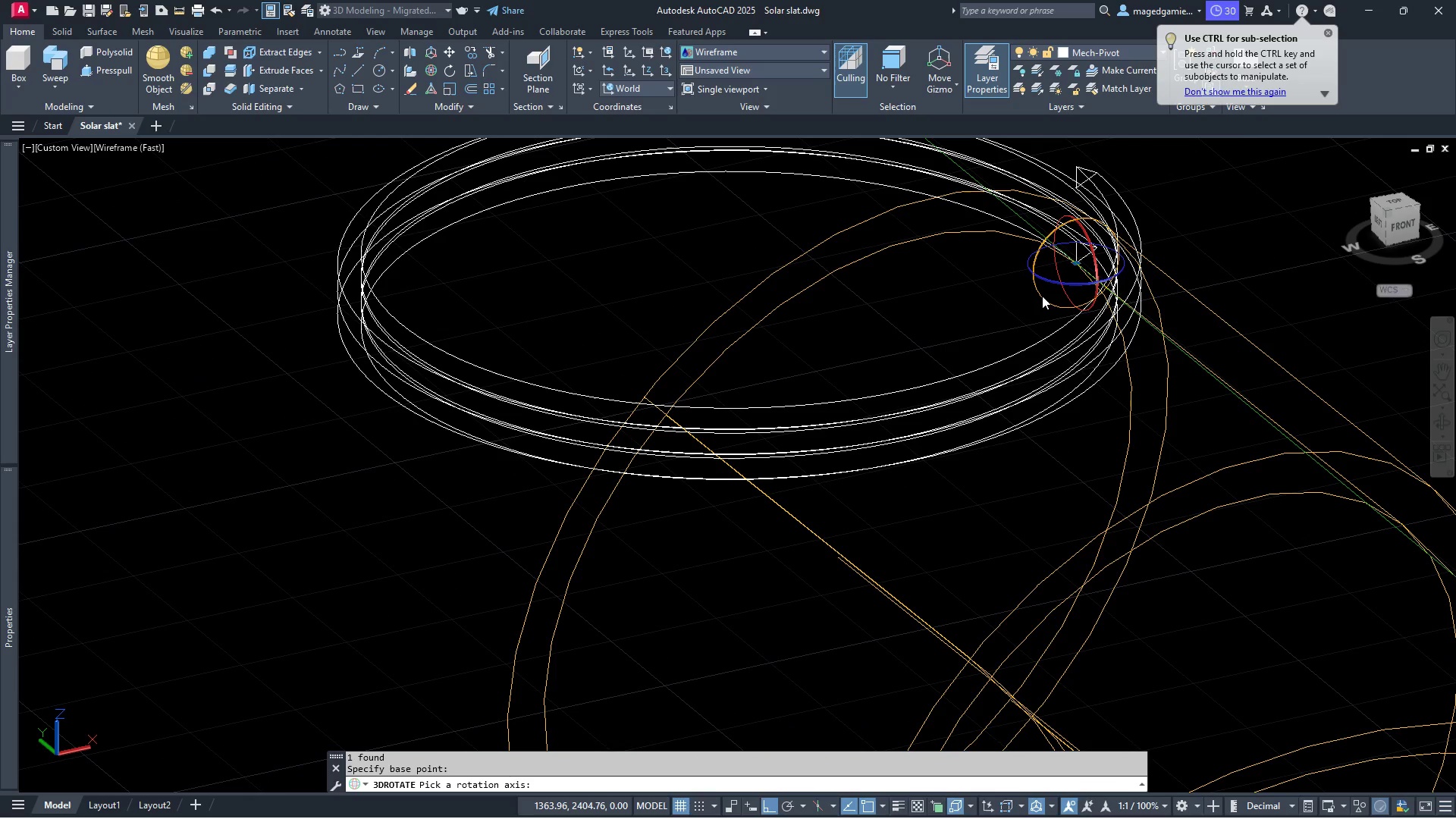 
left_click([1042, 296])
 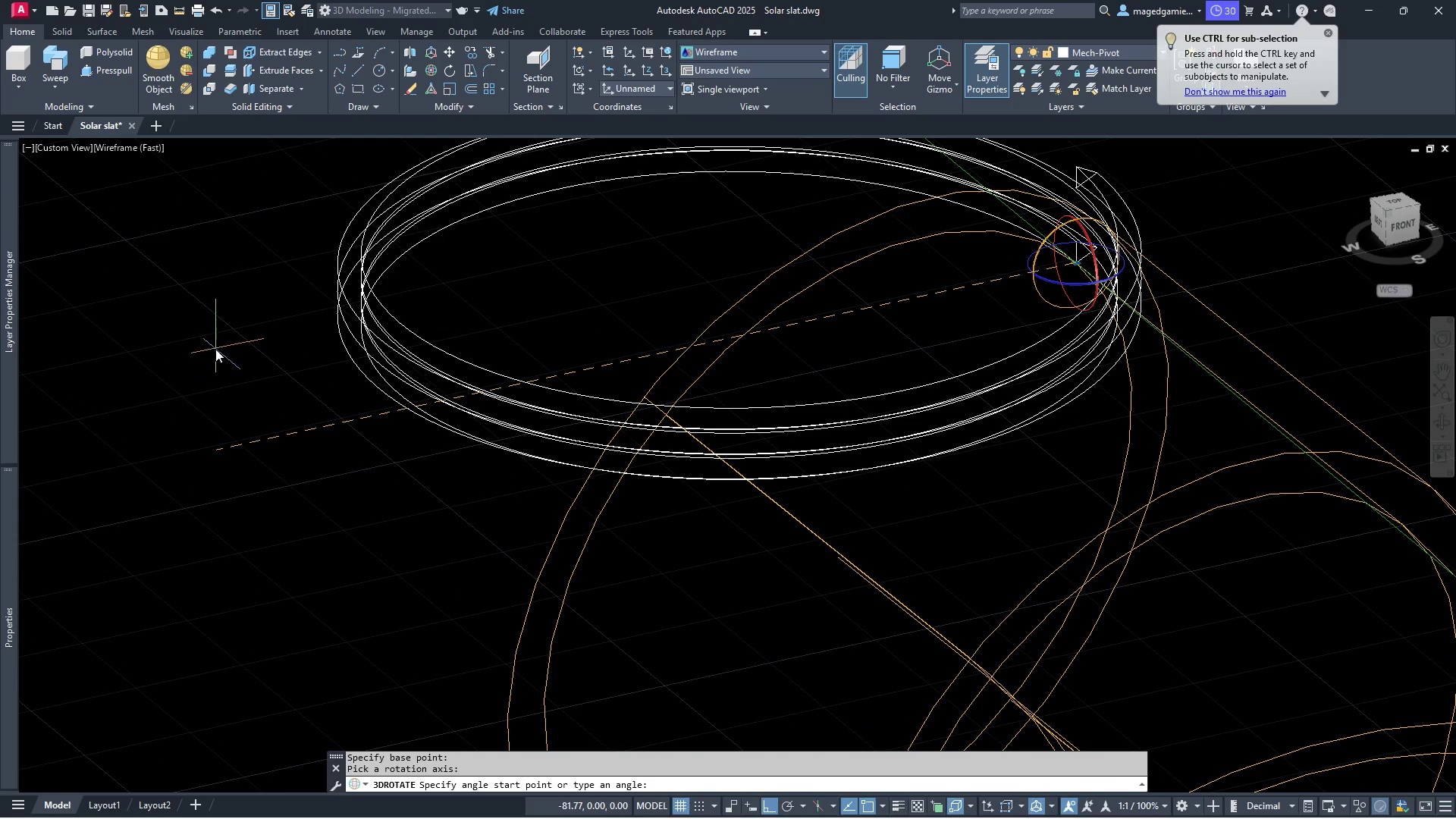 
left_click([215, 349])
 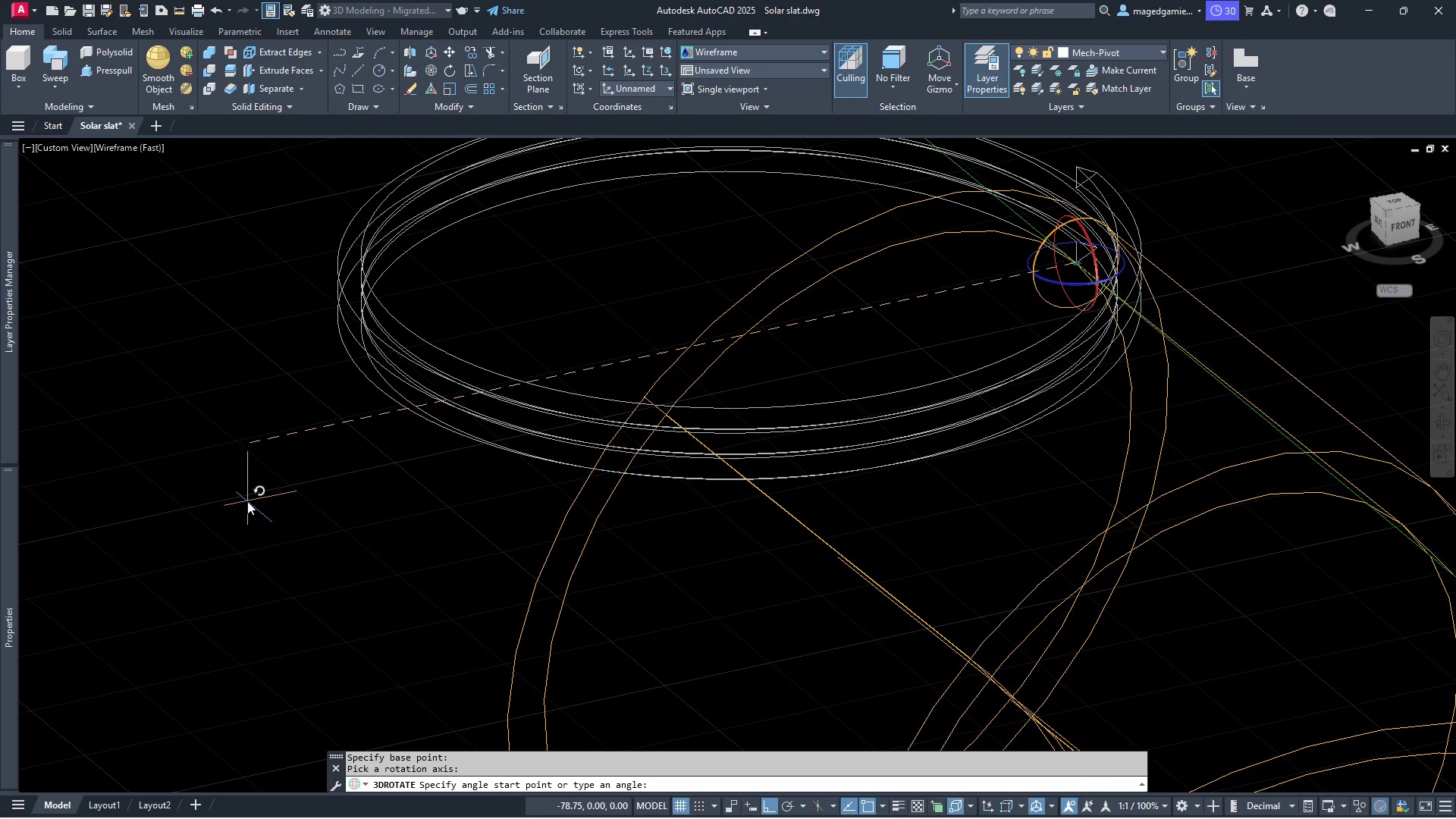 
type(45)
 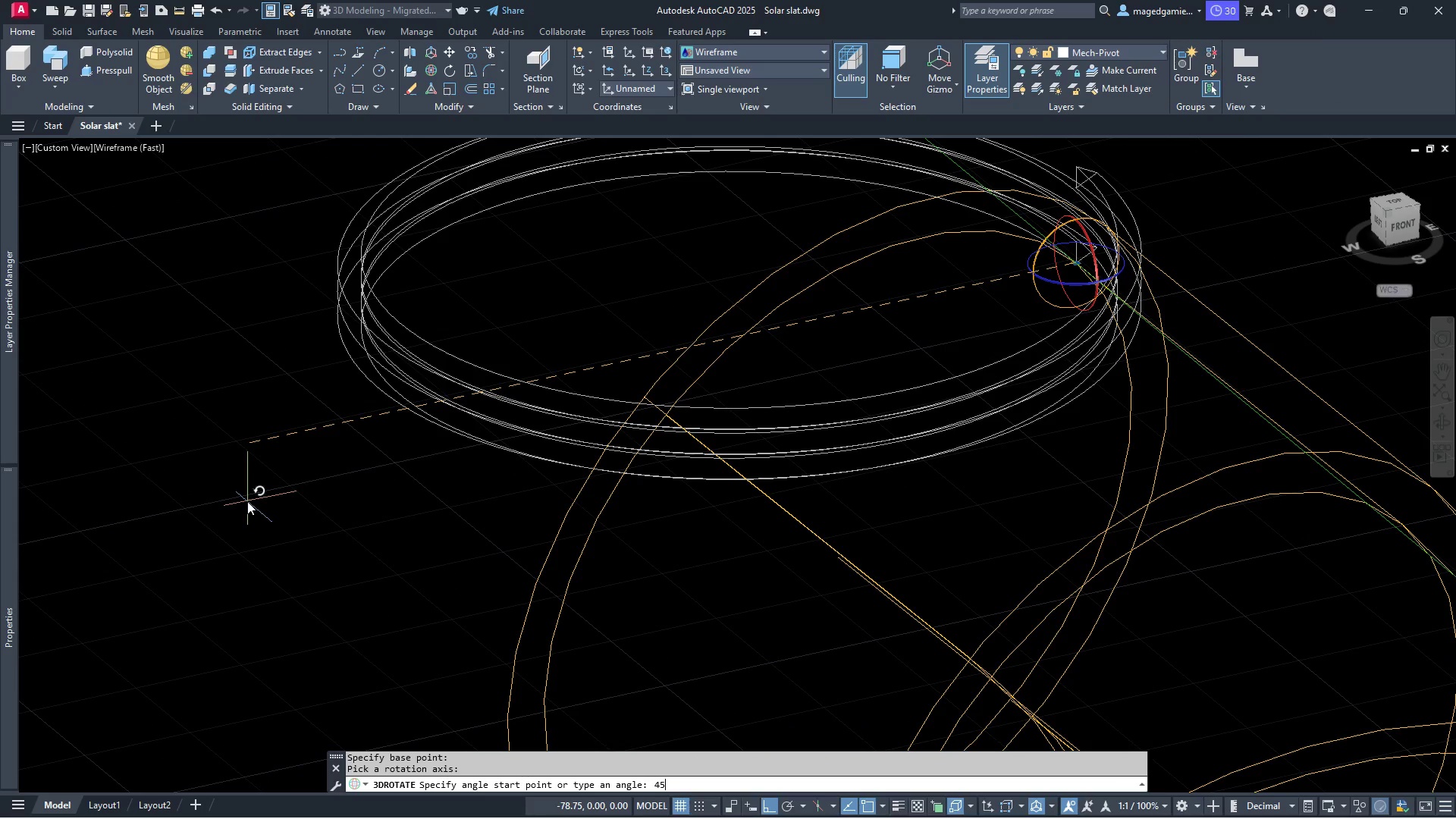 
key(Enter)
 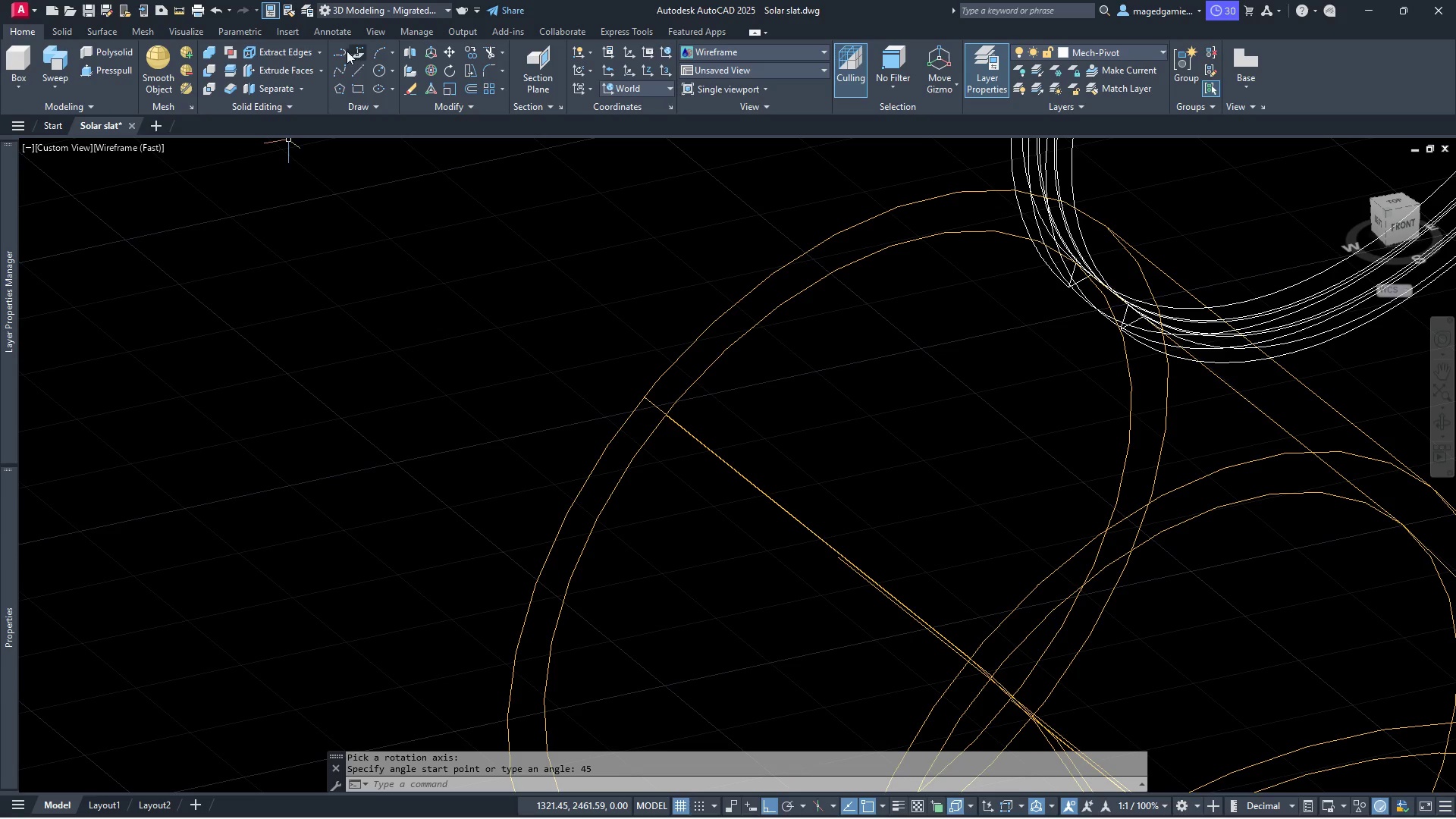 
wait(5.14)
 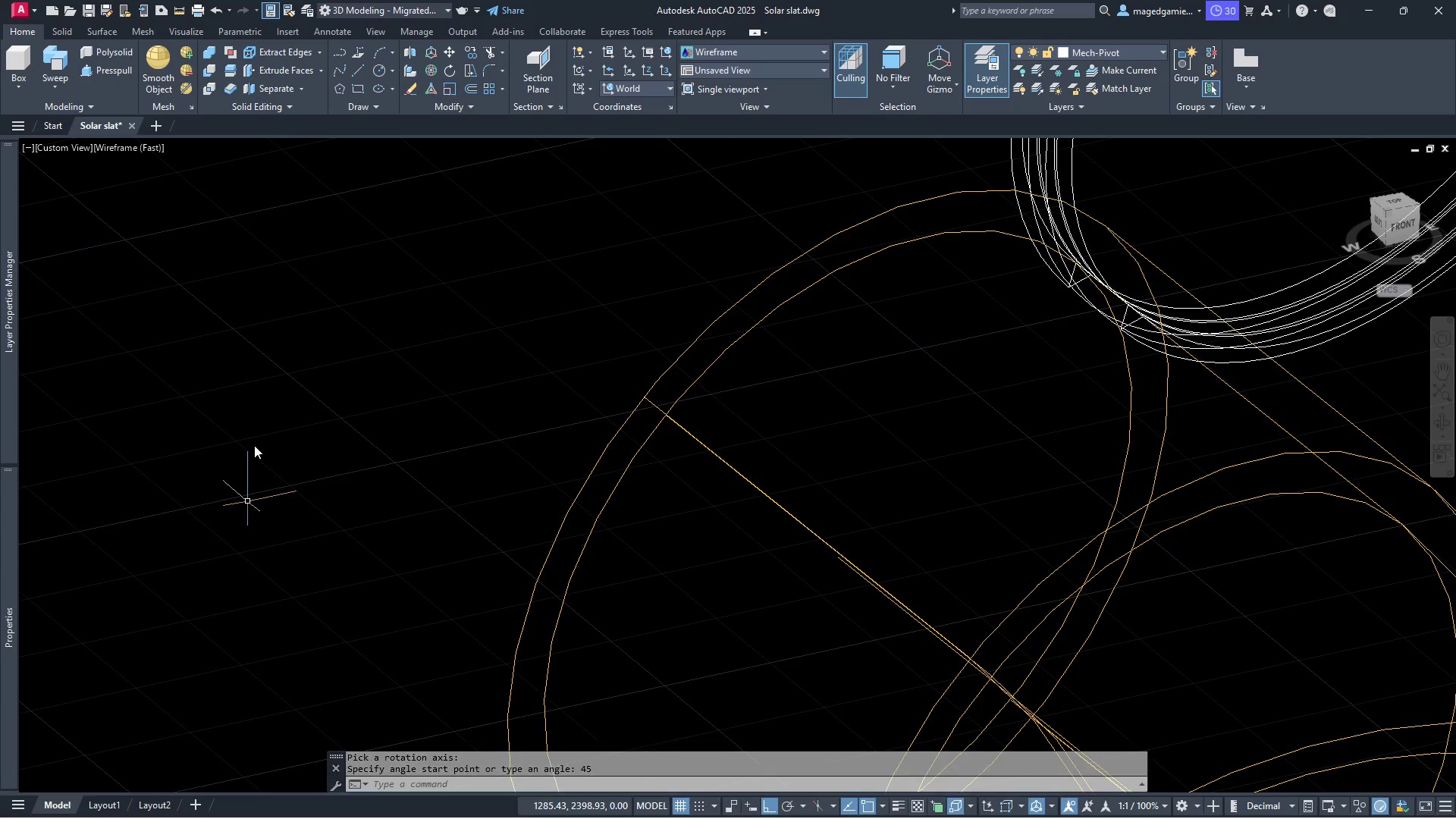 
left_click([216, 10])
 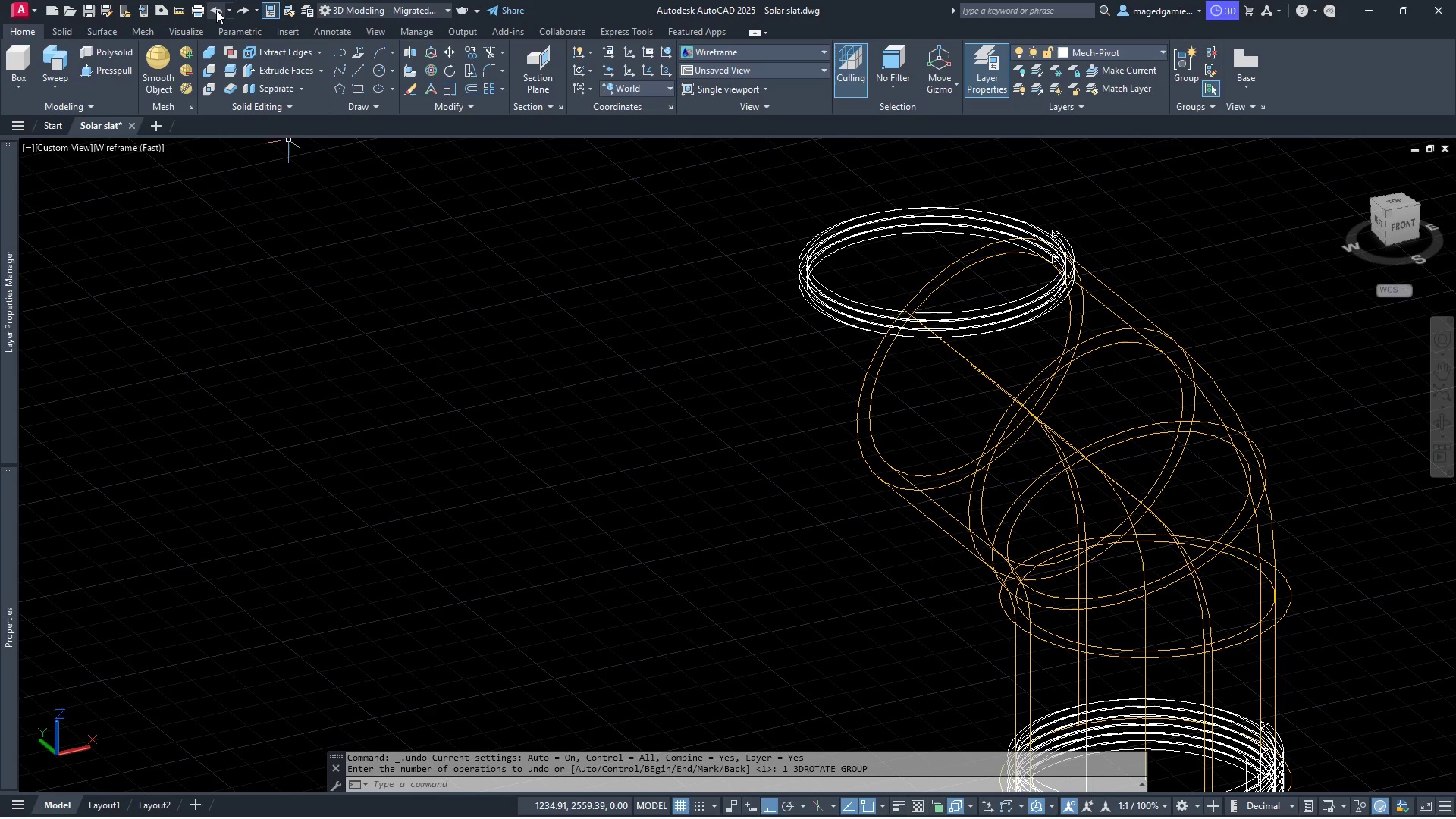 
left_click([216, 10])
 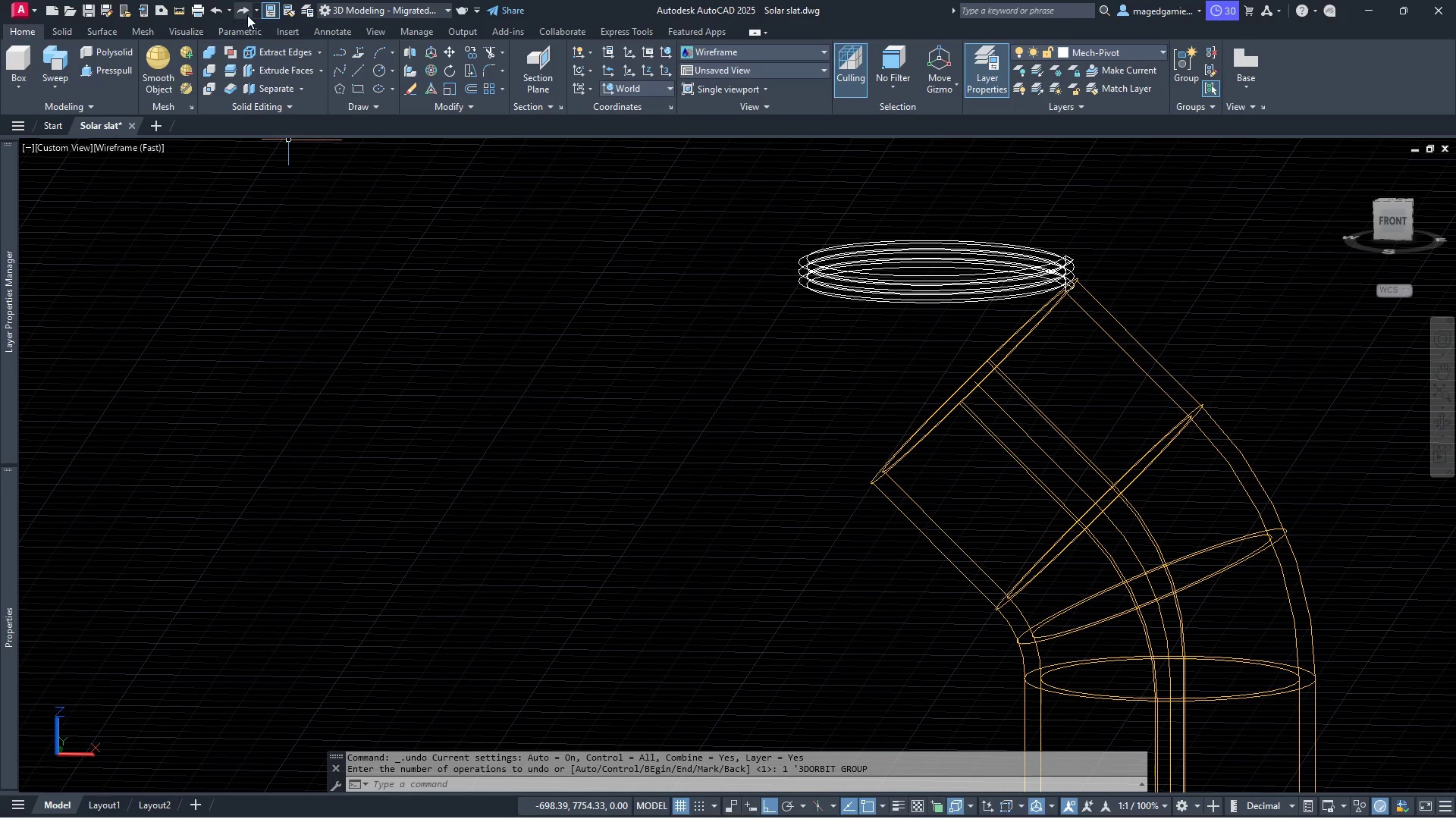 
left_click([247, 11])
 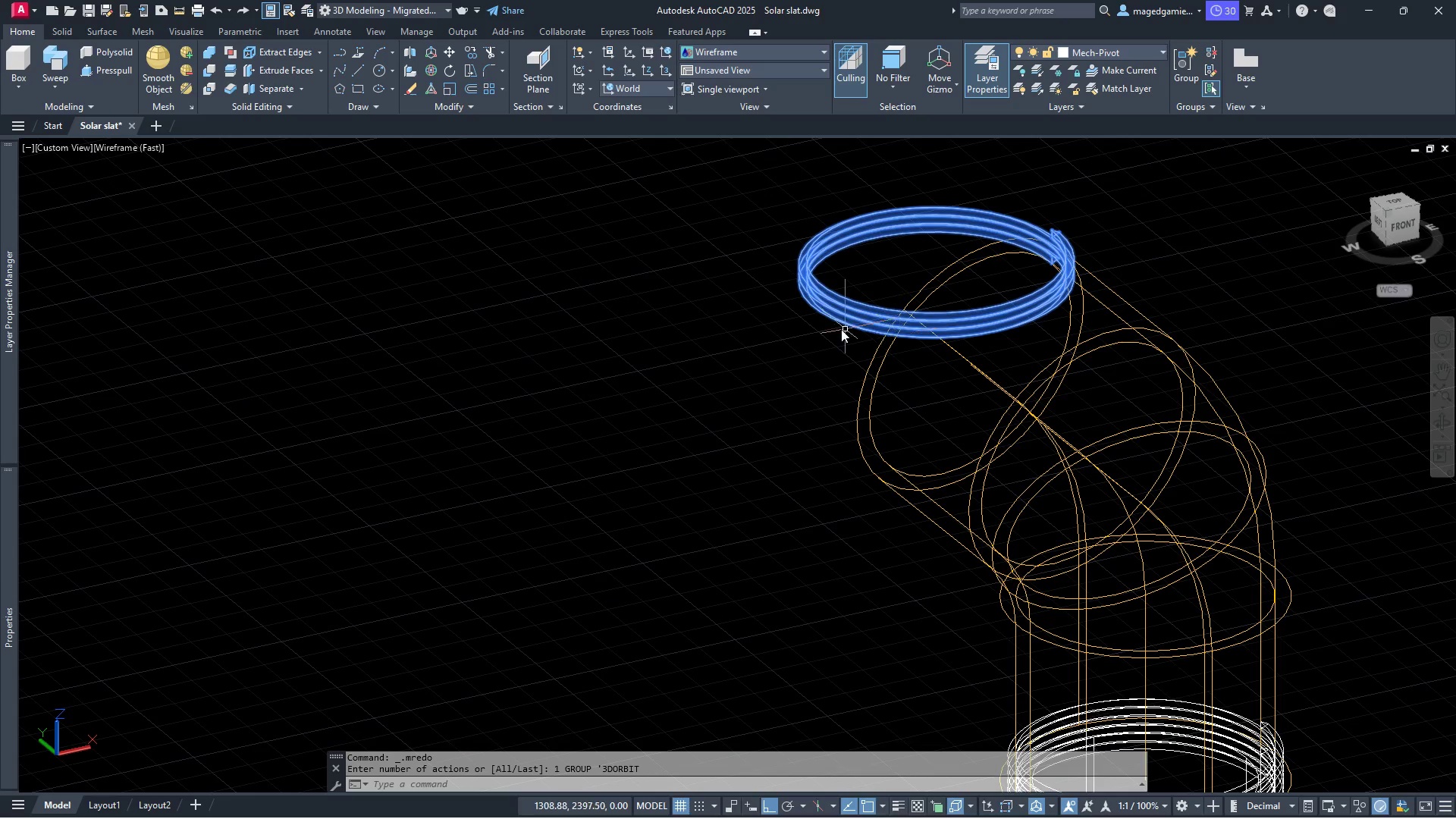 
left_click([841, 329])
 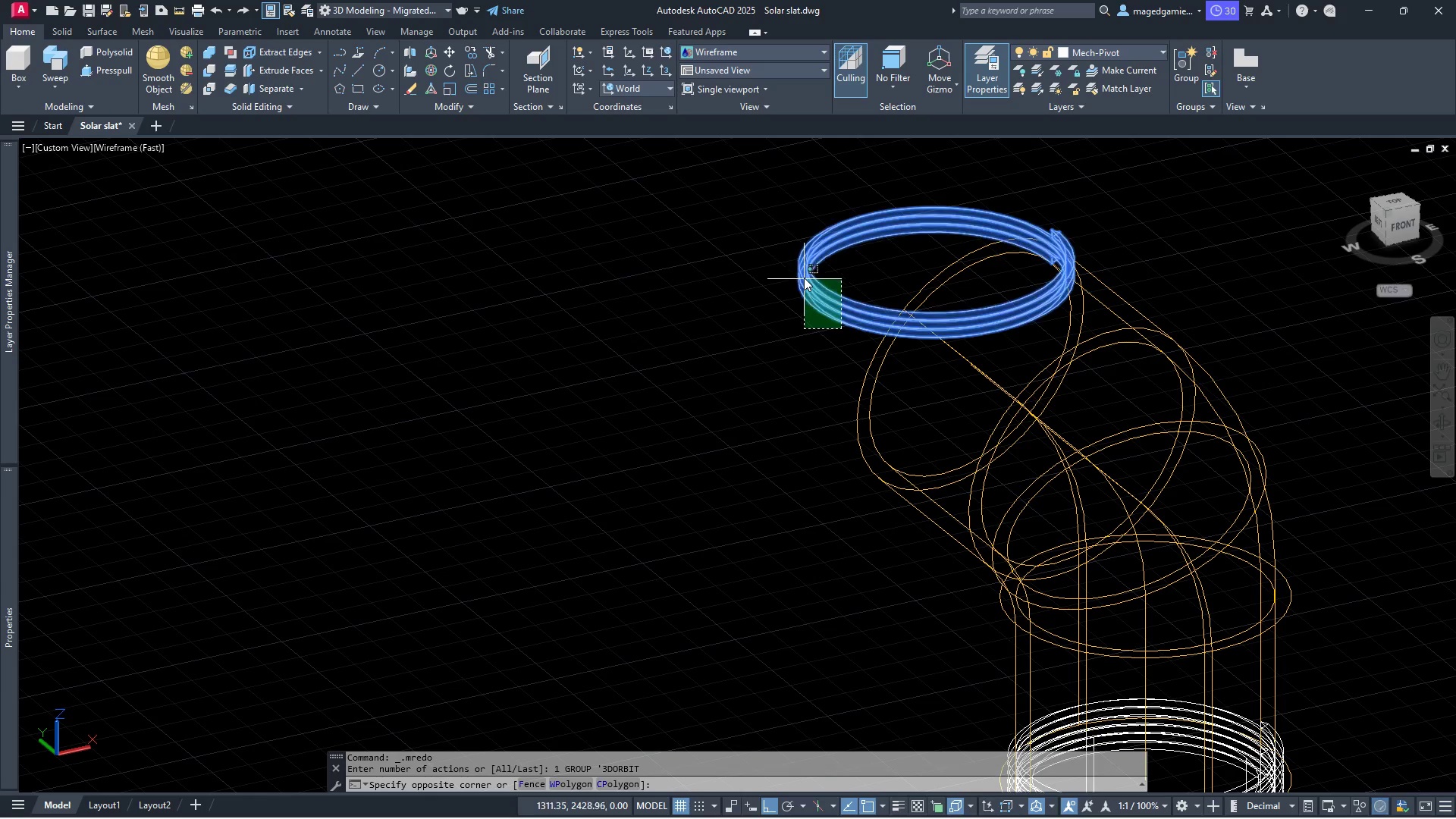 
left_click([804, 278])
 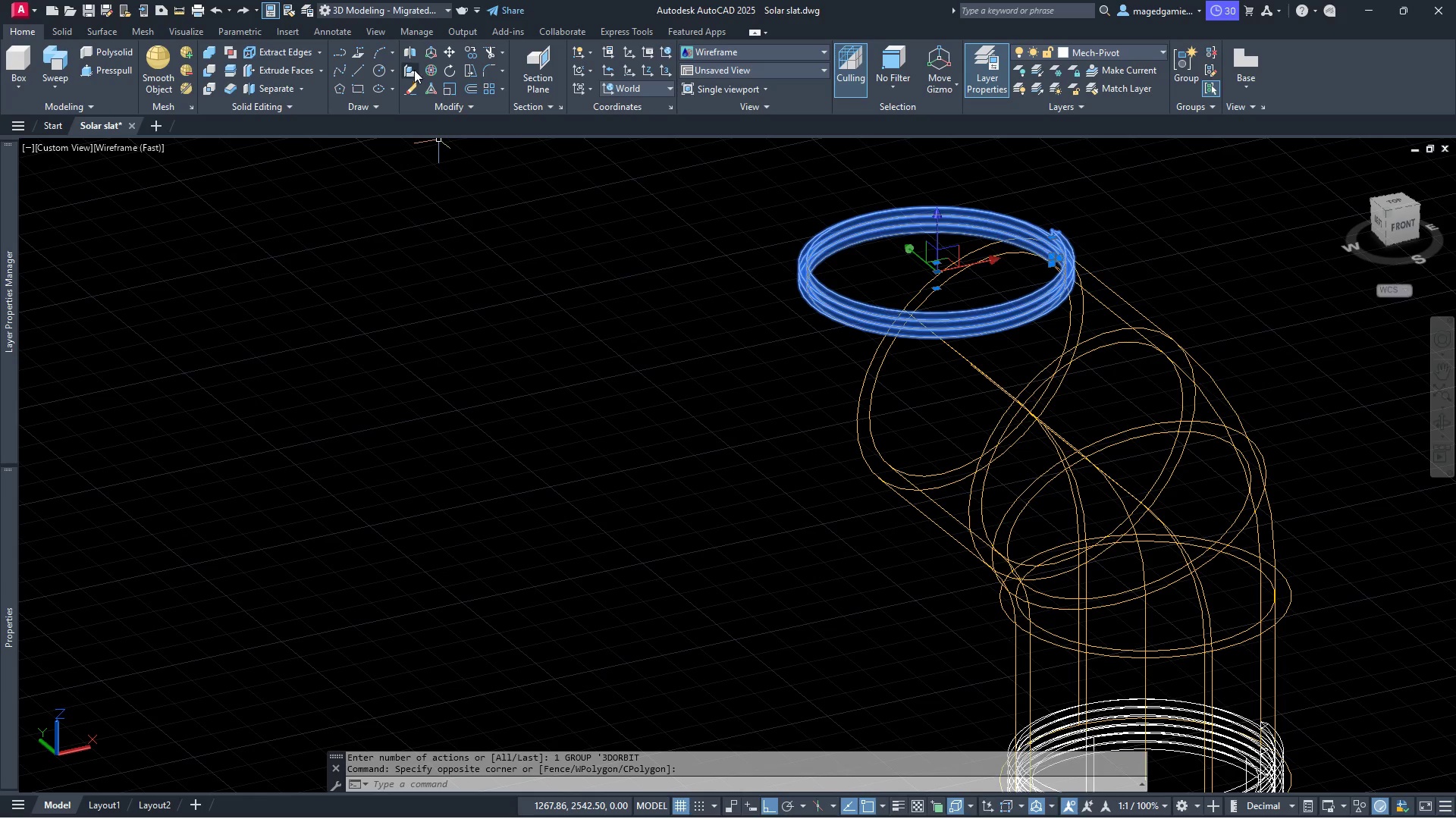 
left_click([431, 67])
 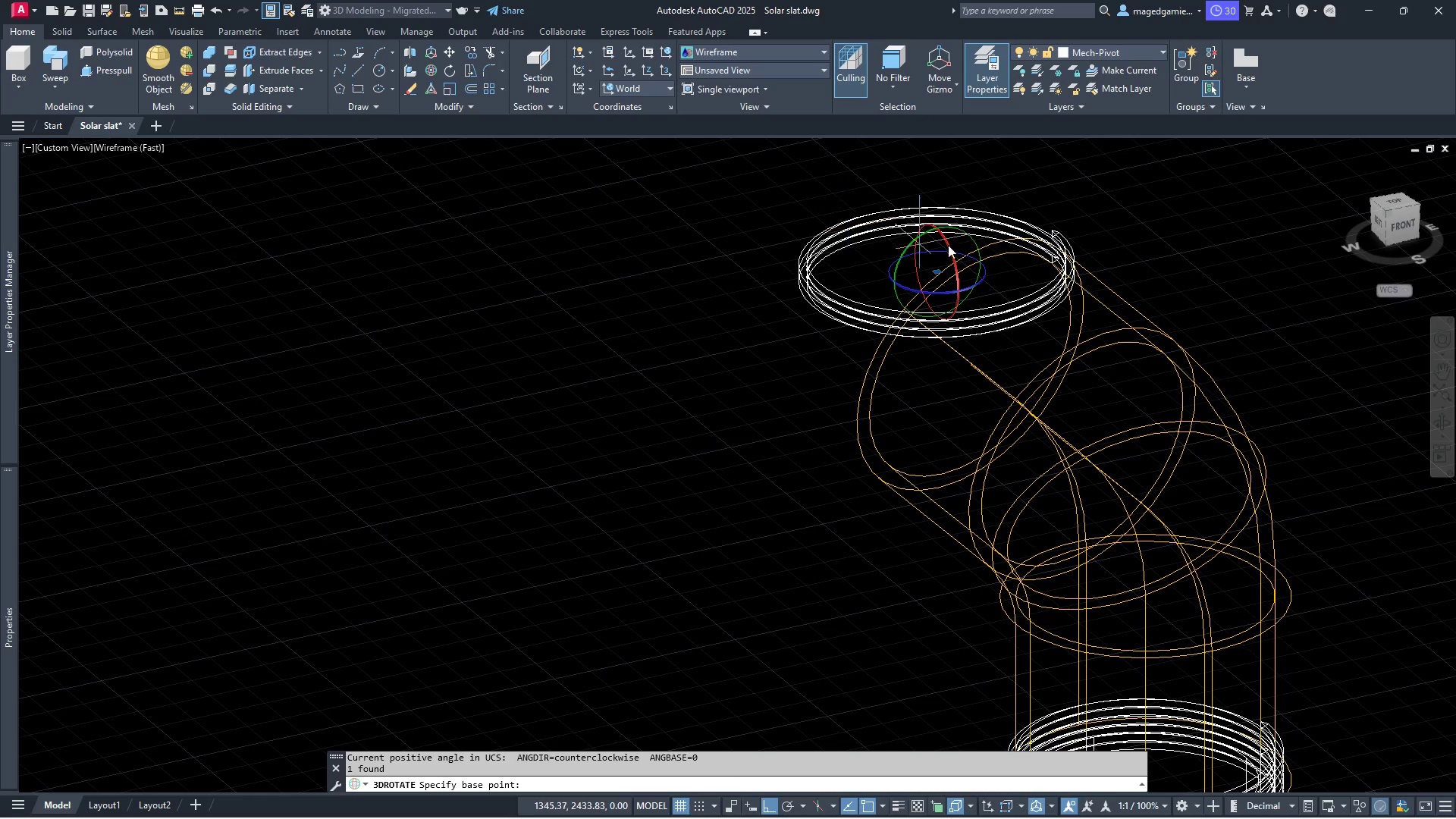 
scroll: coordinate [1078, 274], scroll_direction: up, amount: 5.0
 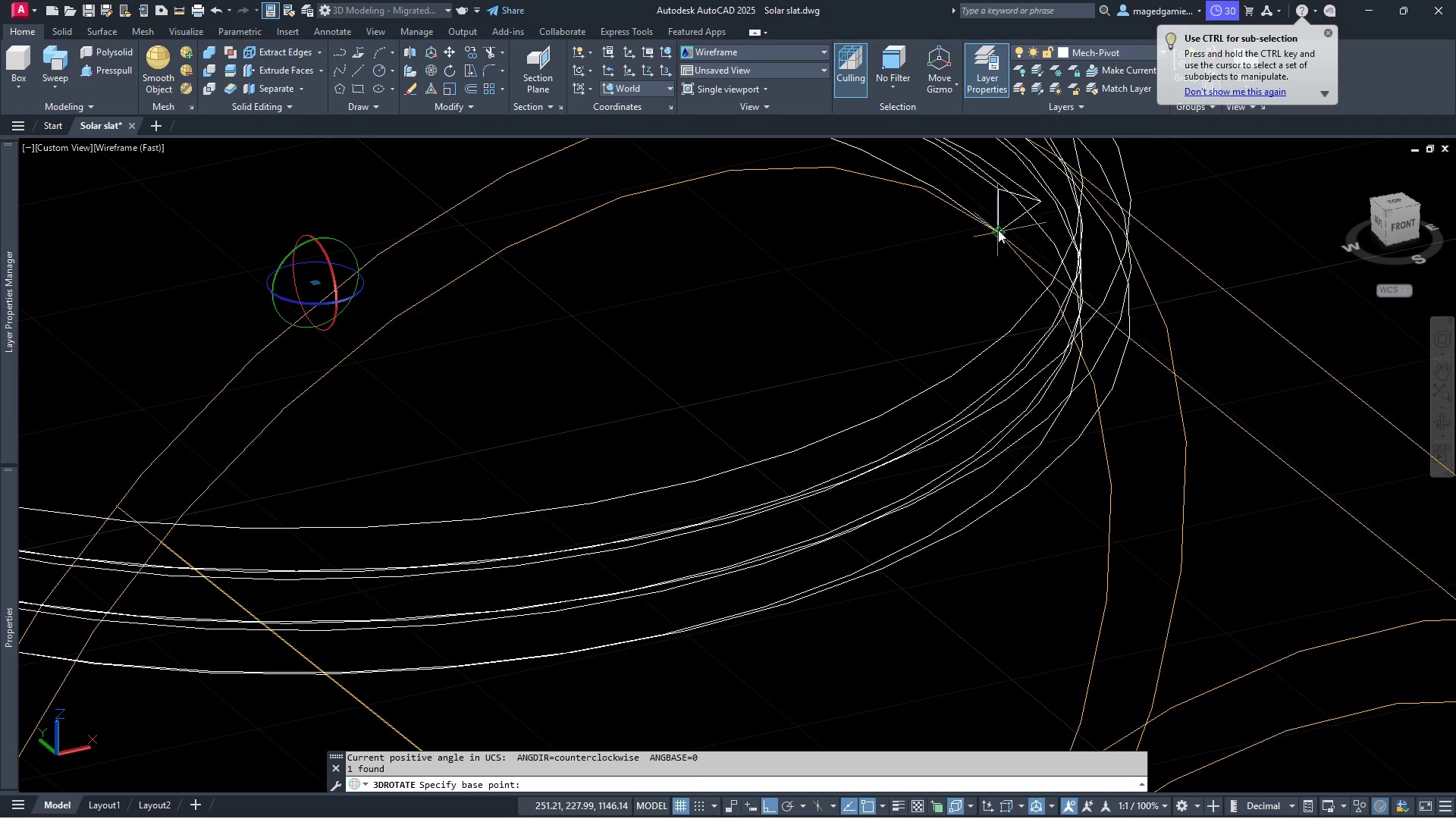 
left_click([998, 230])
 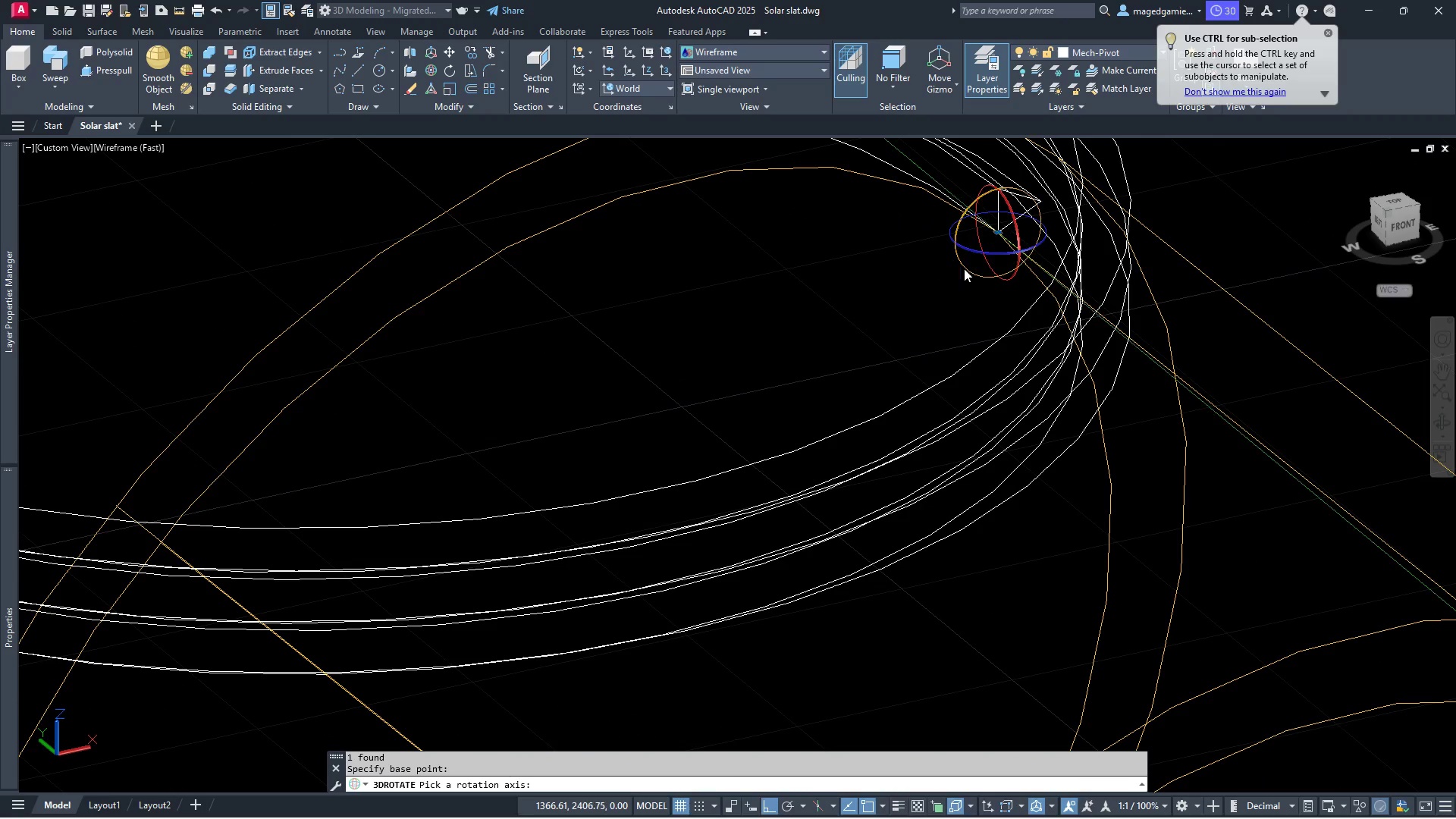 
left_click([964, 268])
 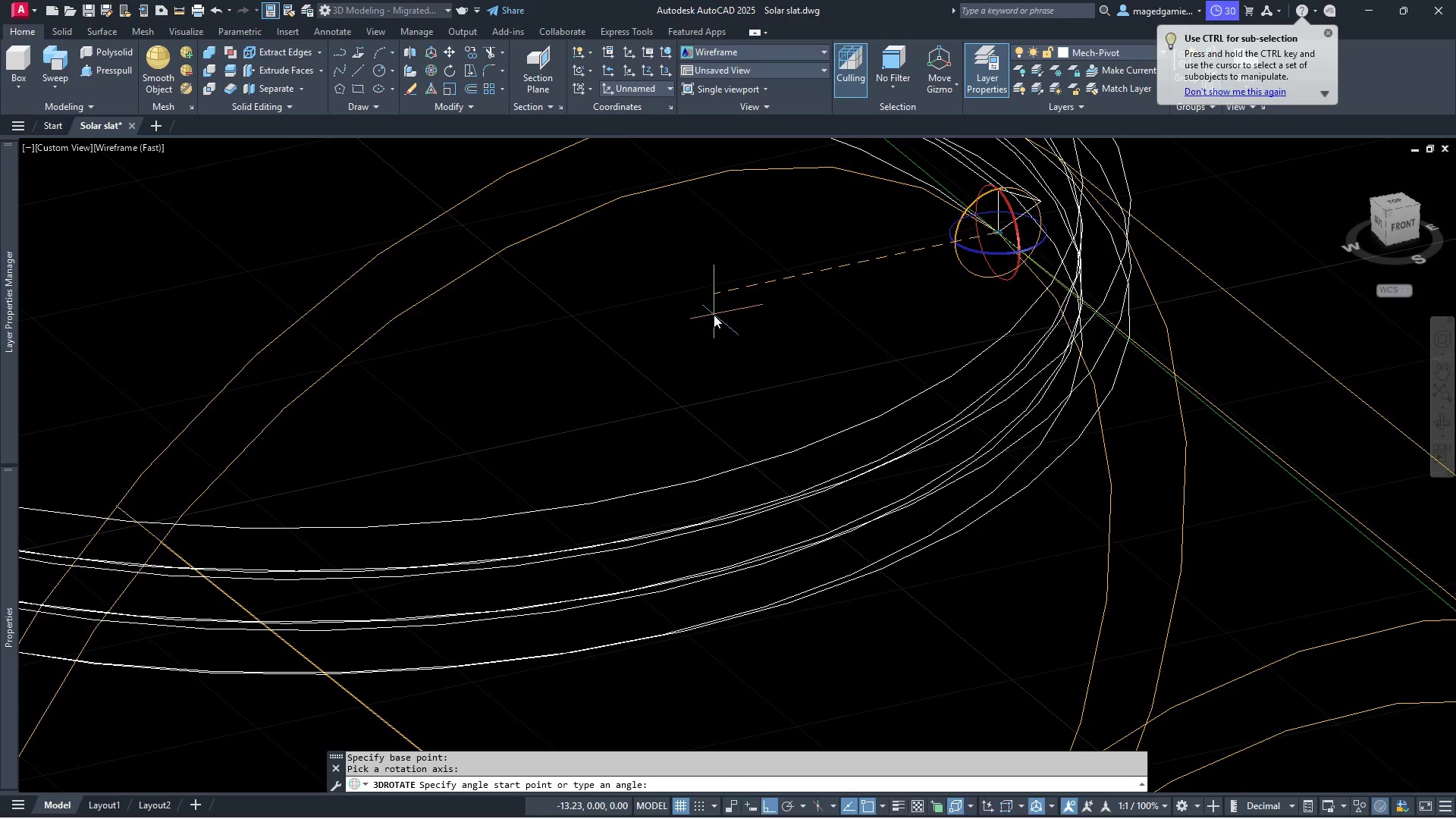 
type(-45)
 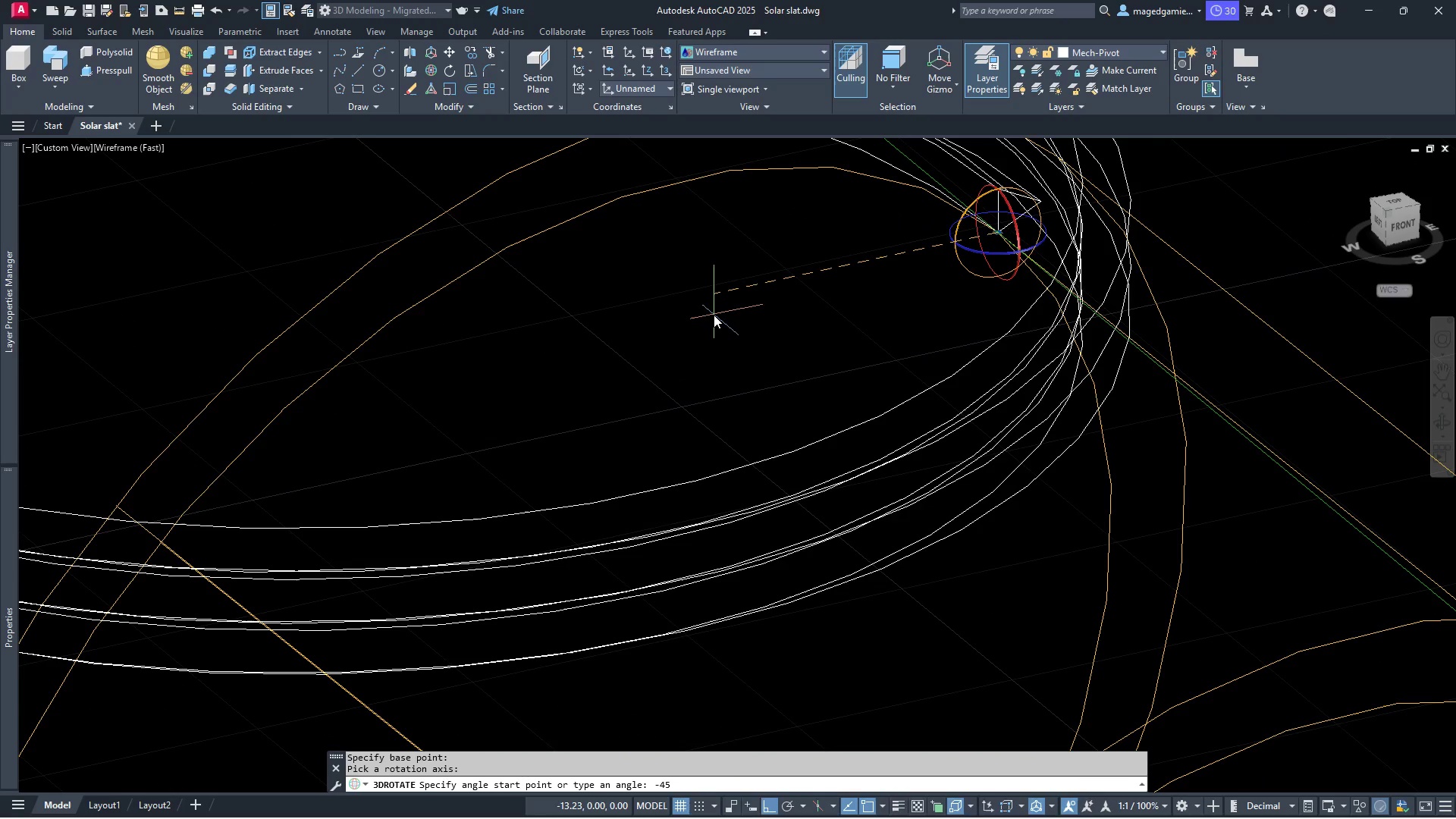 
key(Enter)
 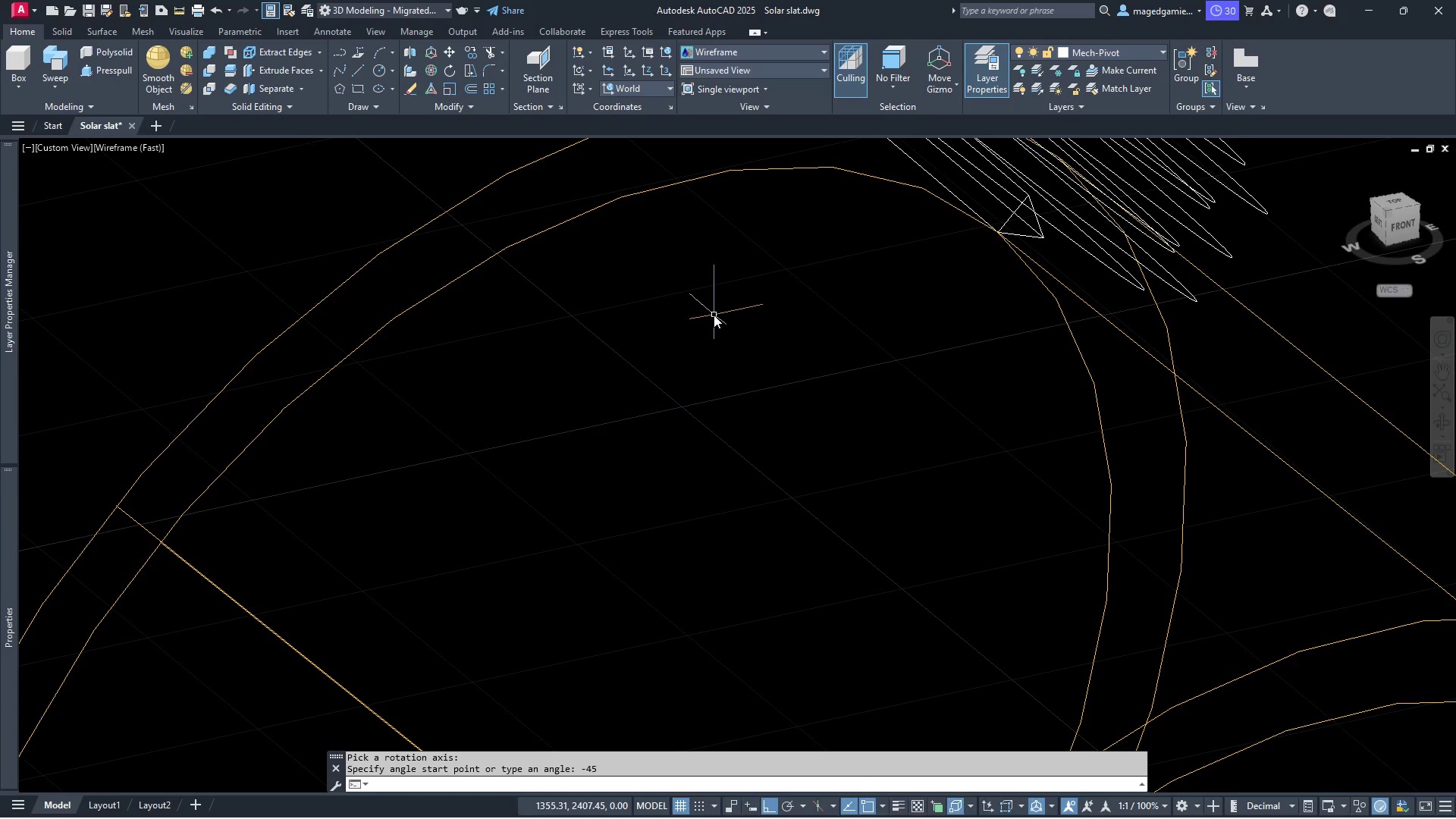 
scroll: coordinate [714, 315], scroll_direction: down, amount: 3.0
 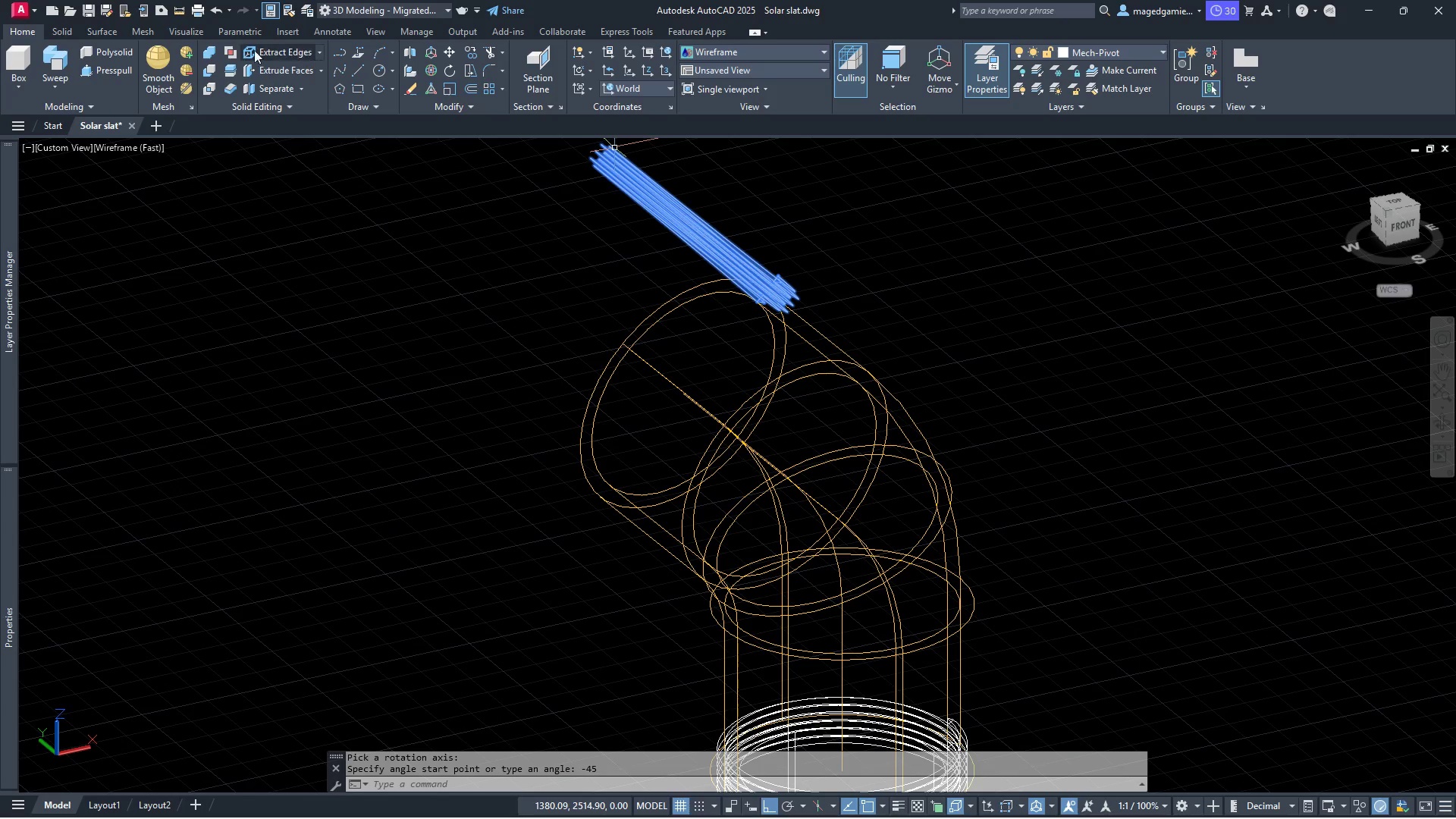 
left_click([218, 11])
 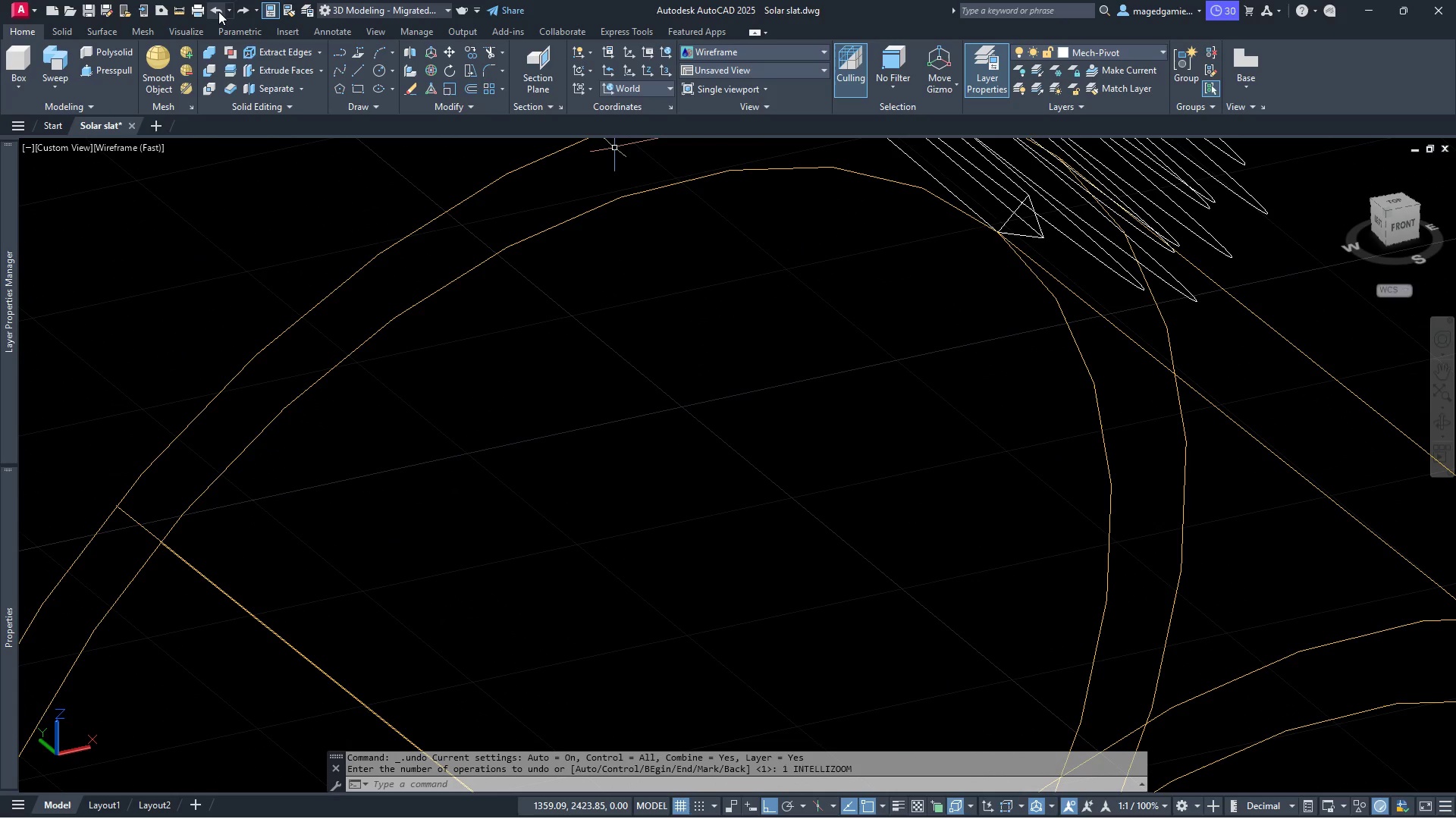 
left_click([218, 11])
 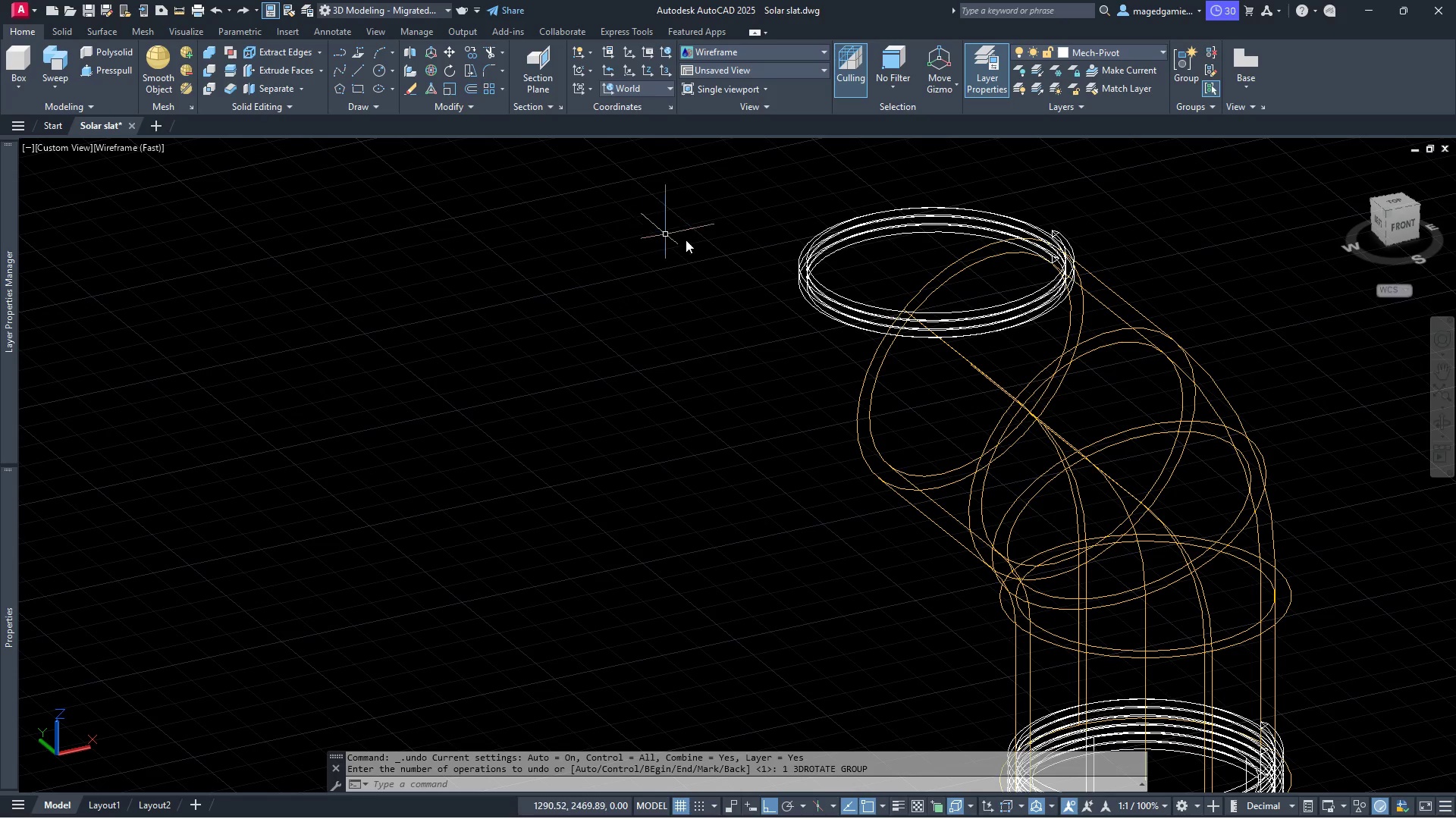 
left_click([883, 260])
 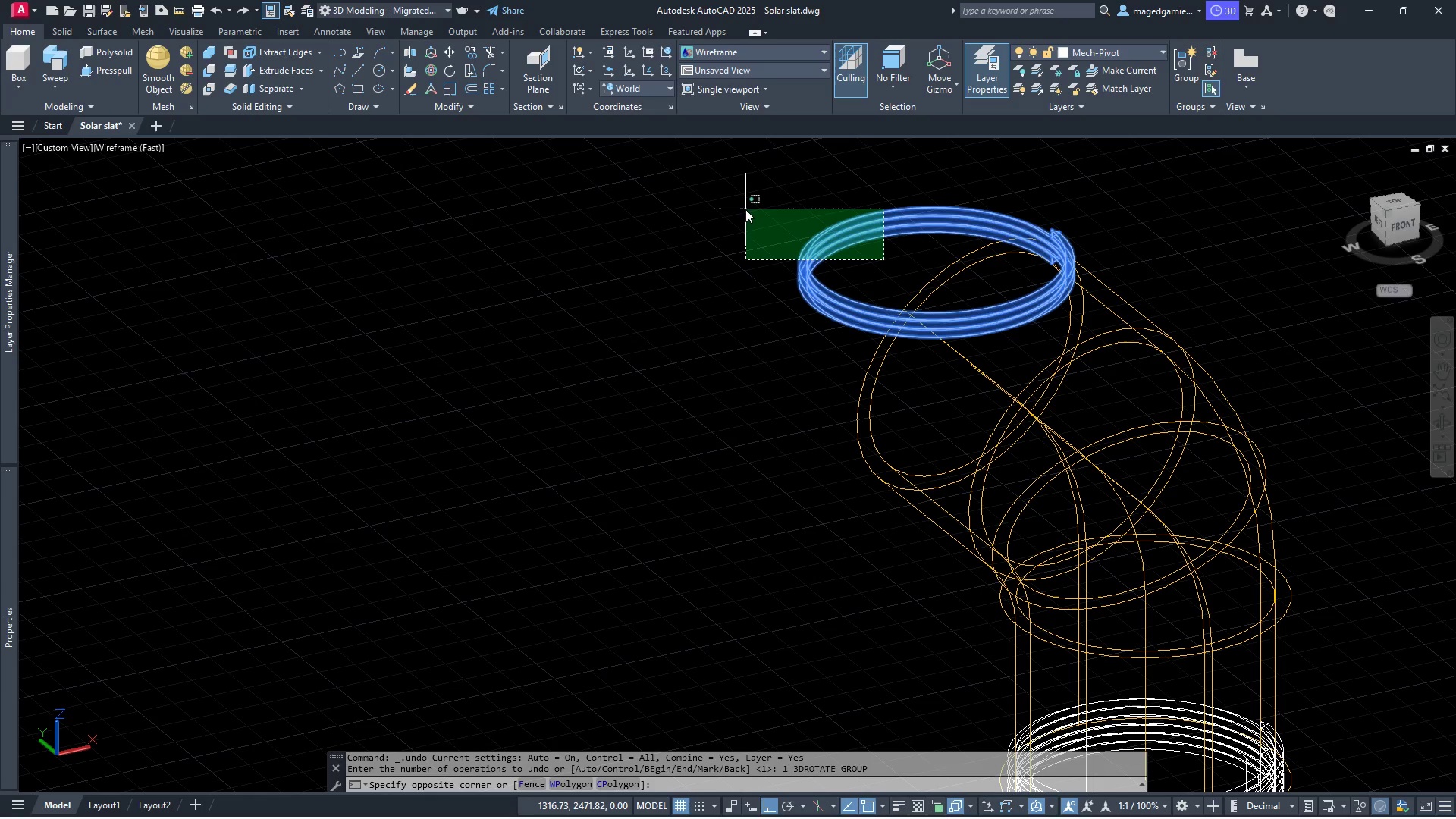 
left_click([745, 209])
 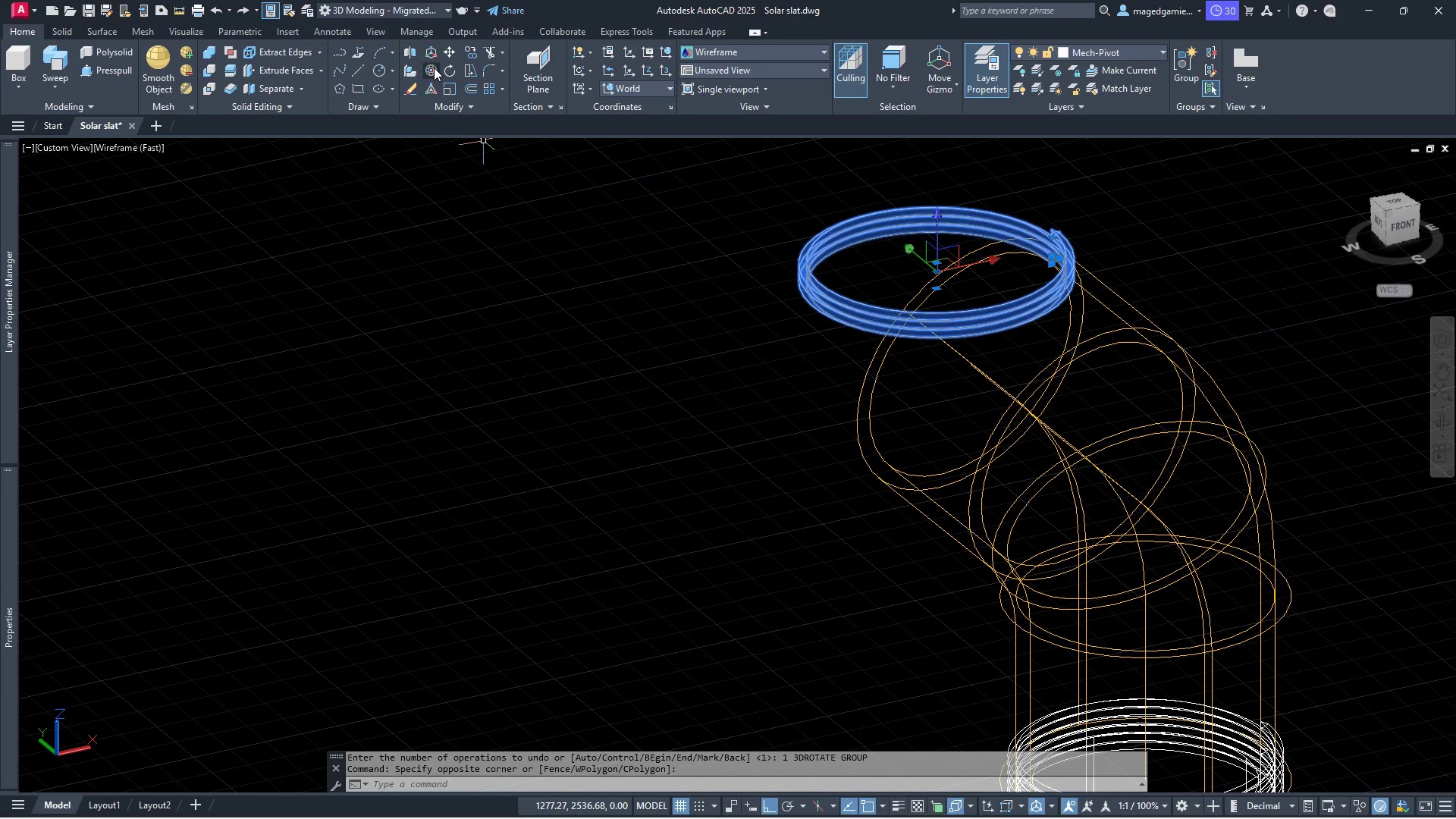 
left_click([434, 67])
 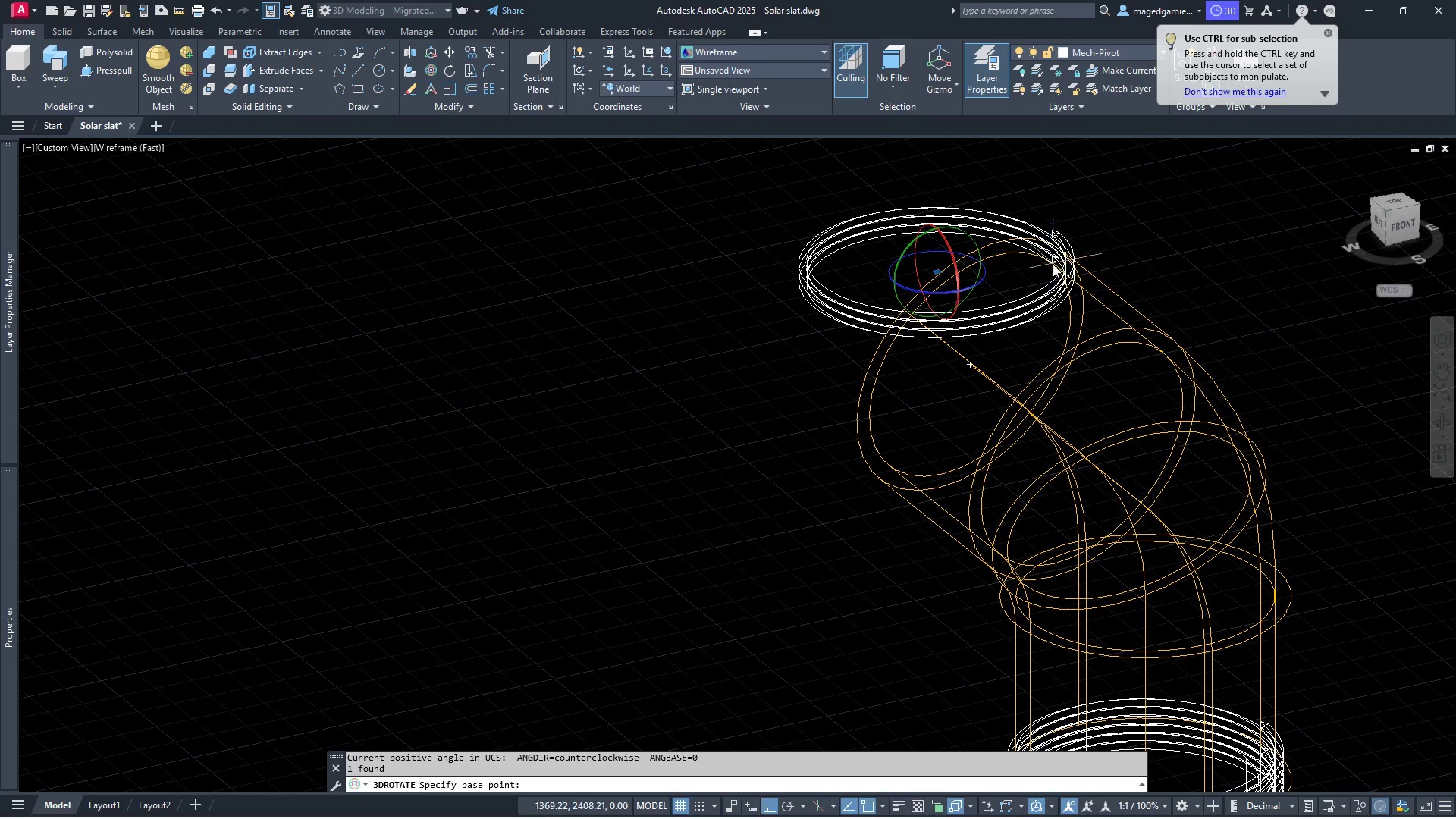 
left_click([1053, 264])
 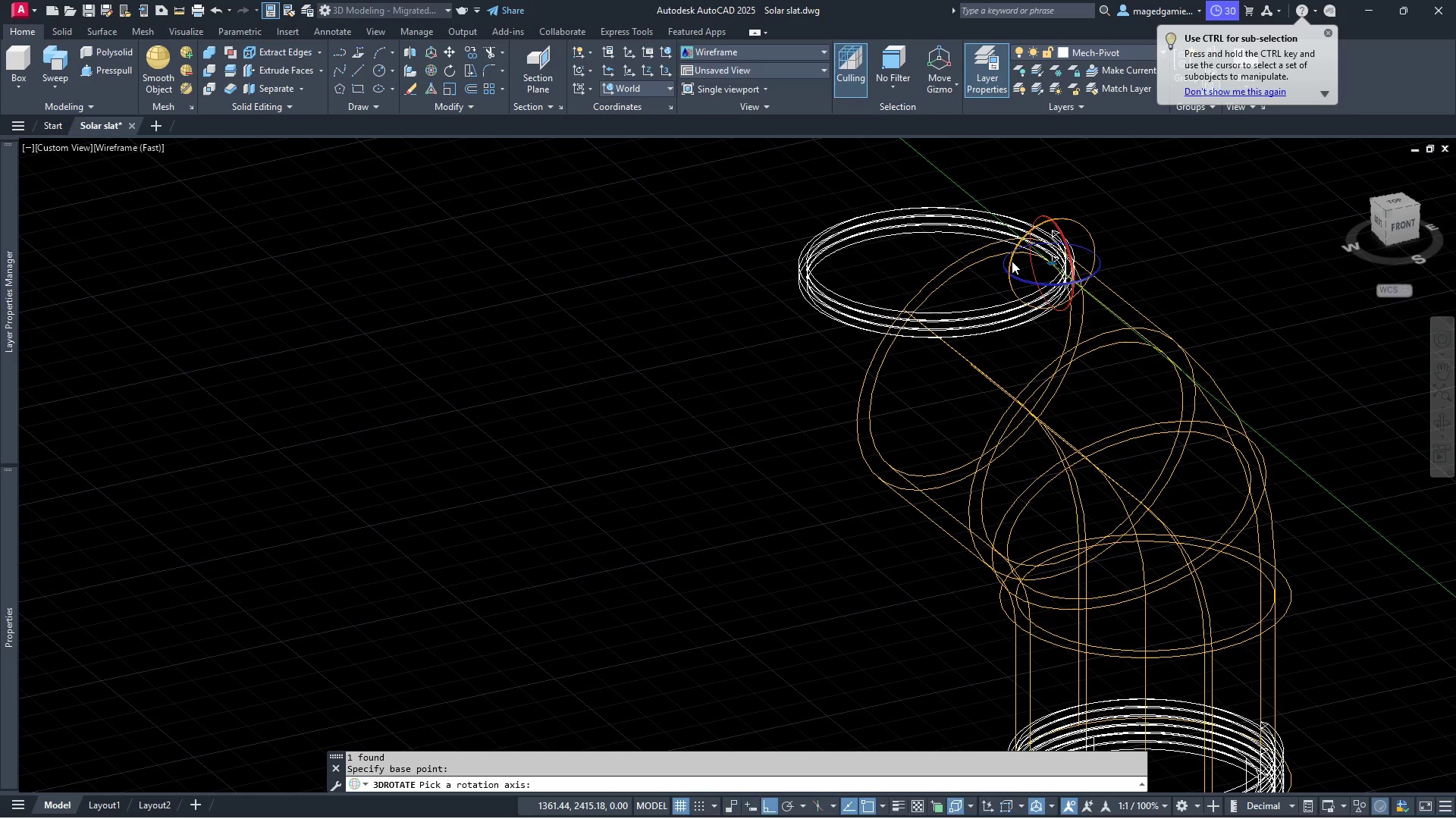 
left_click([1012, 261])
 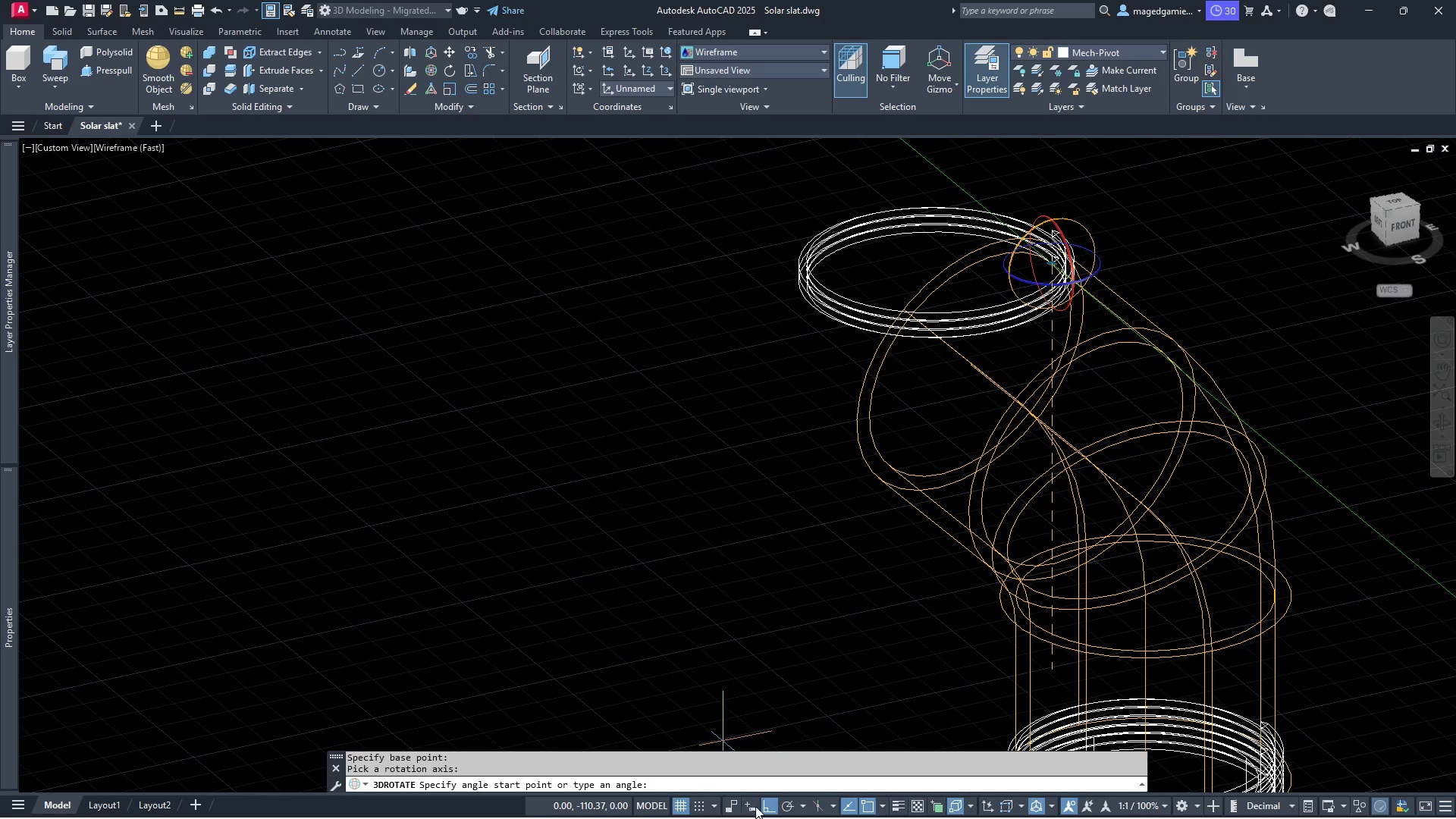 
left_click([534, 402])
 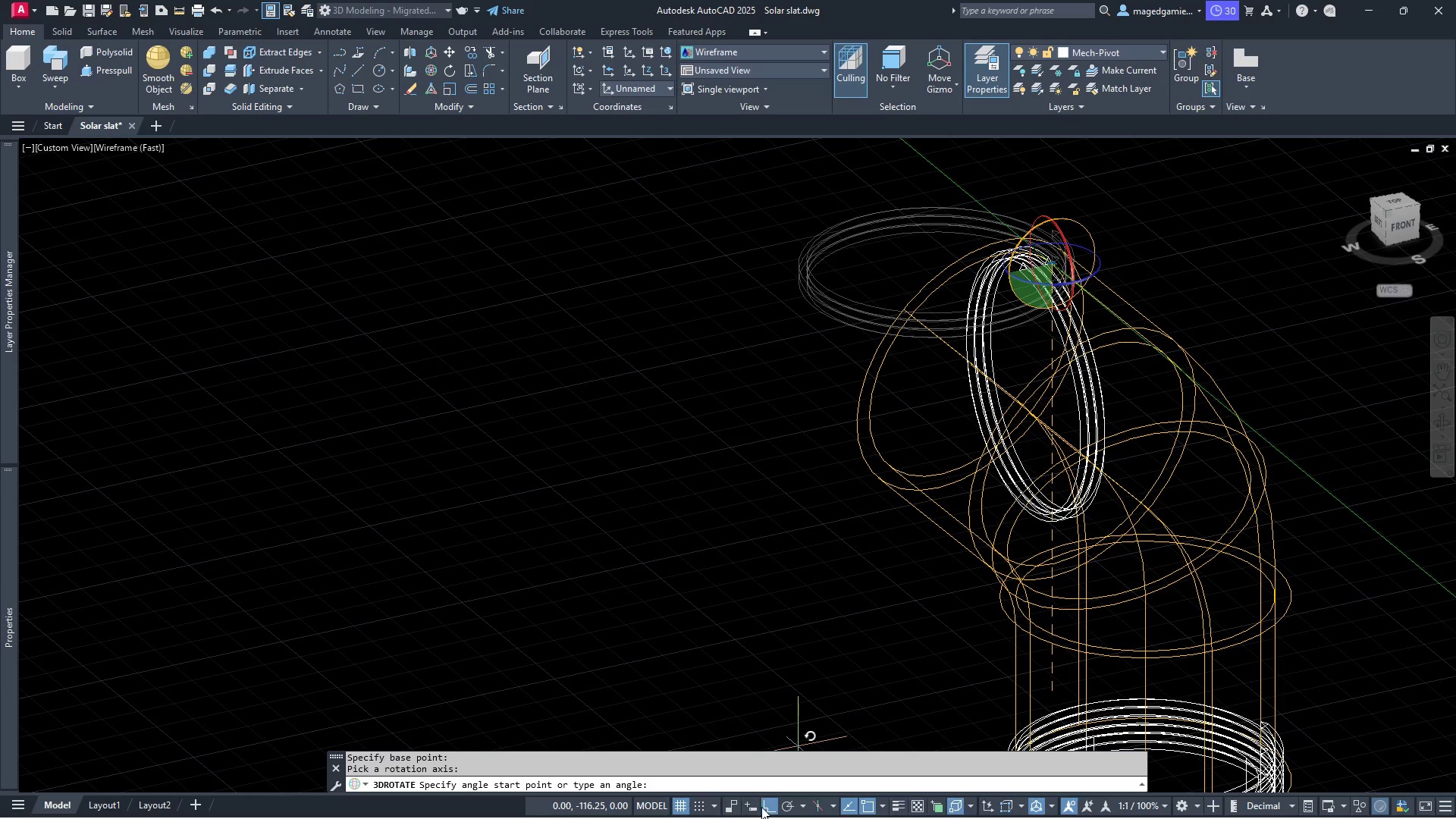 
left_click([767, 808])
 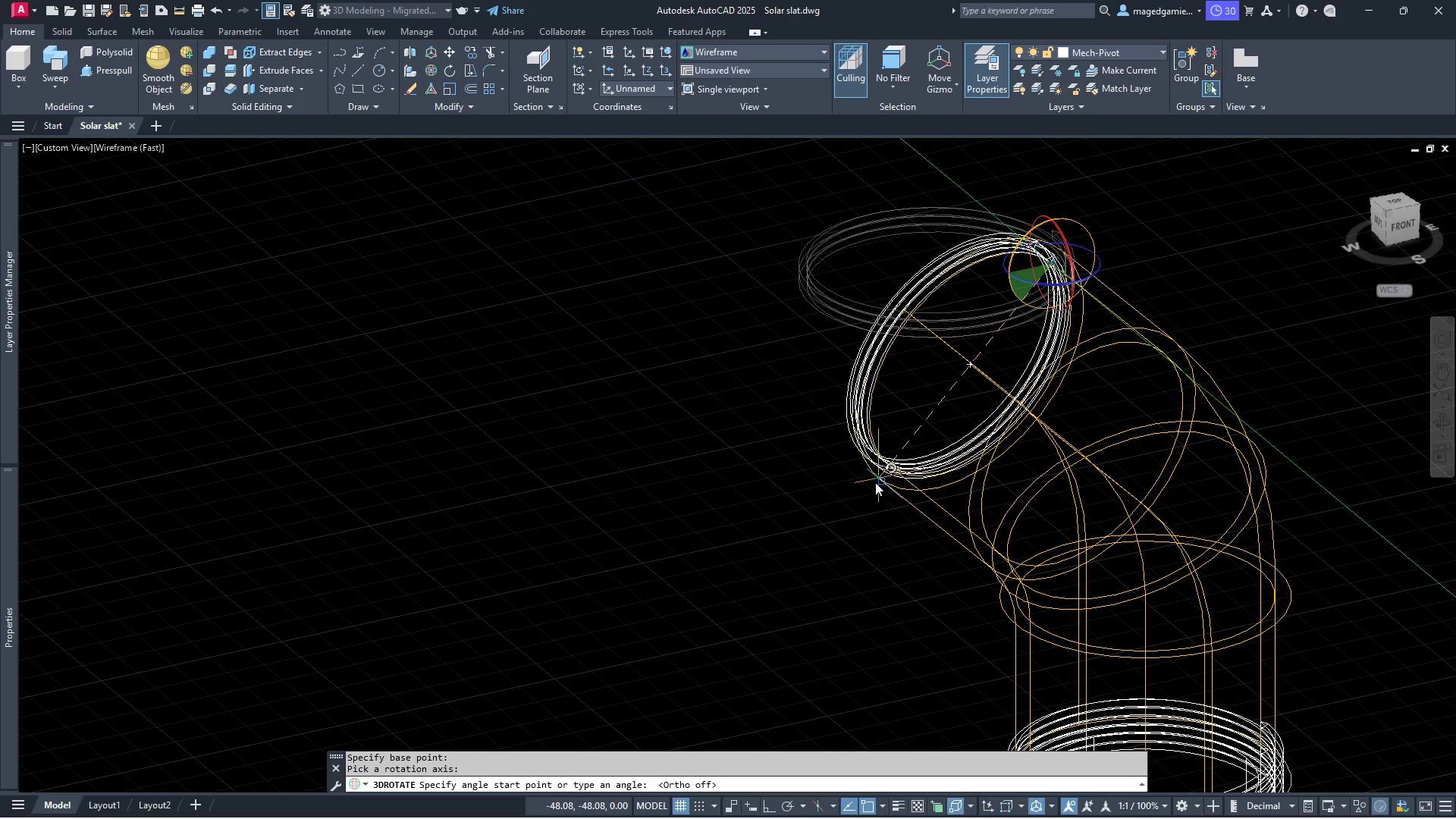 
left_click([878, 484])
 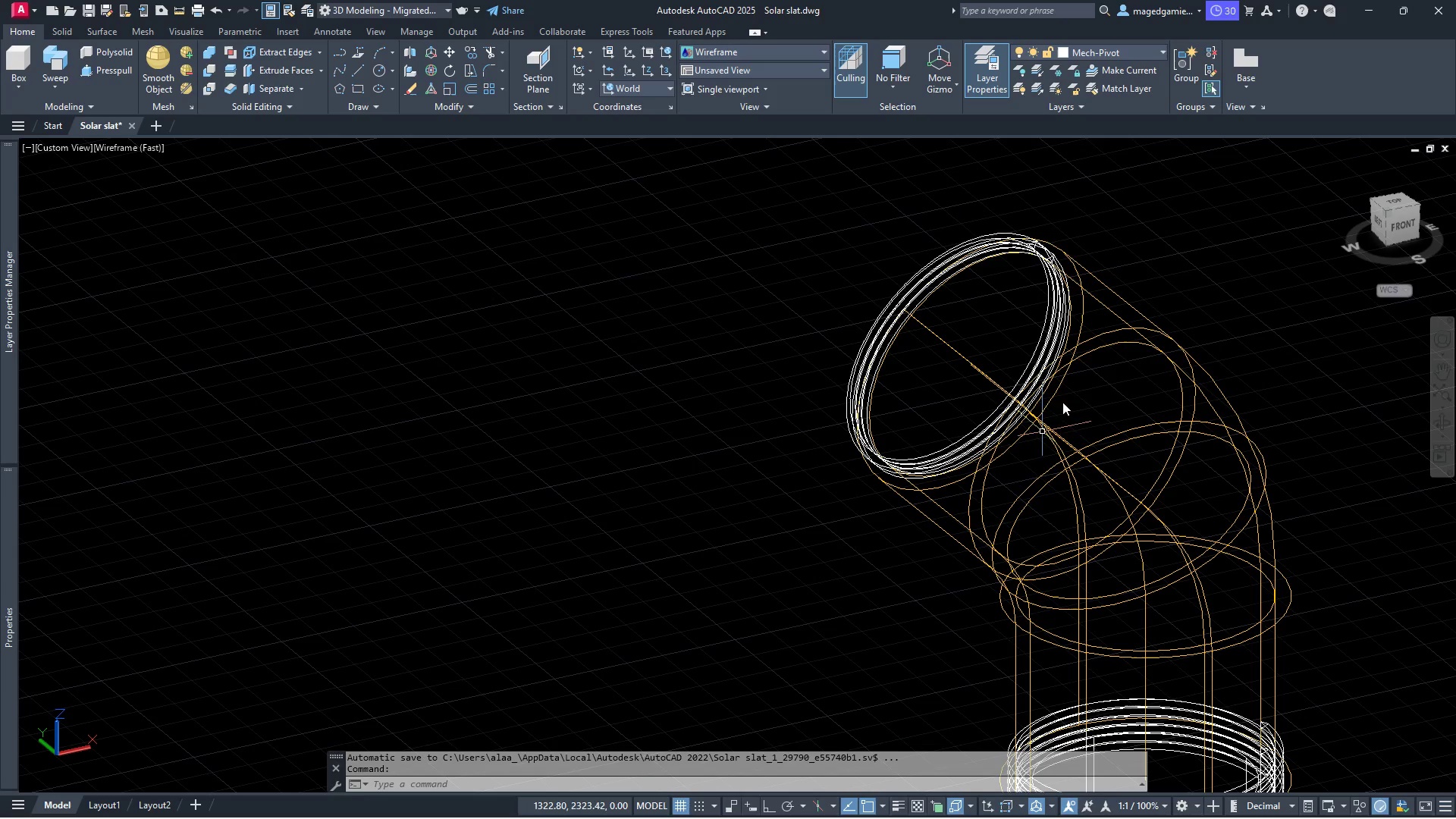 
scroll: coordinate [1081, 350], scroll_direction: up, amount: 2.0
 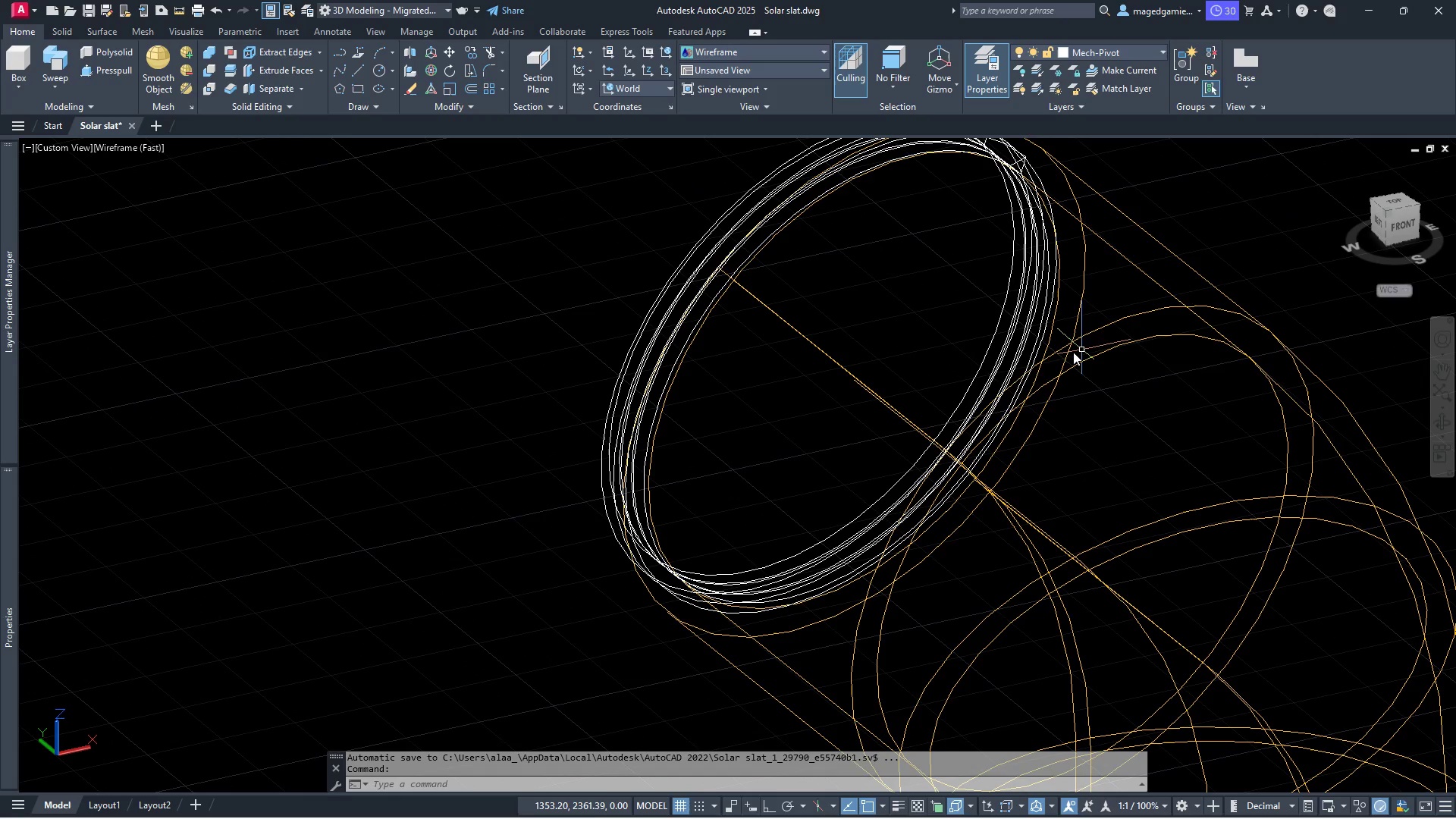 
scroll: coordinate [647, 361], scroll_direction: down, amount: 2.0
 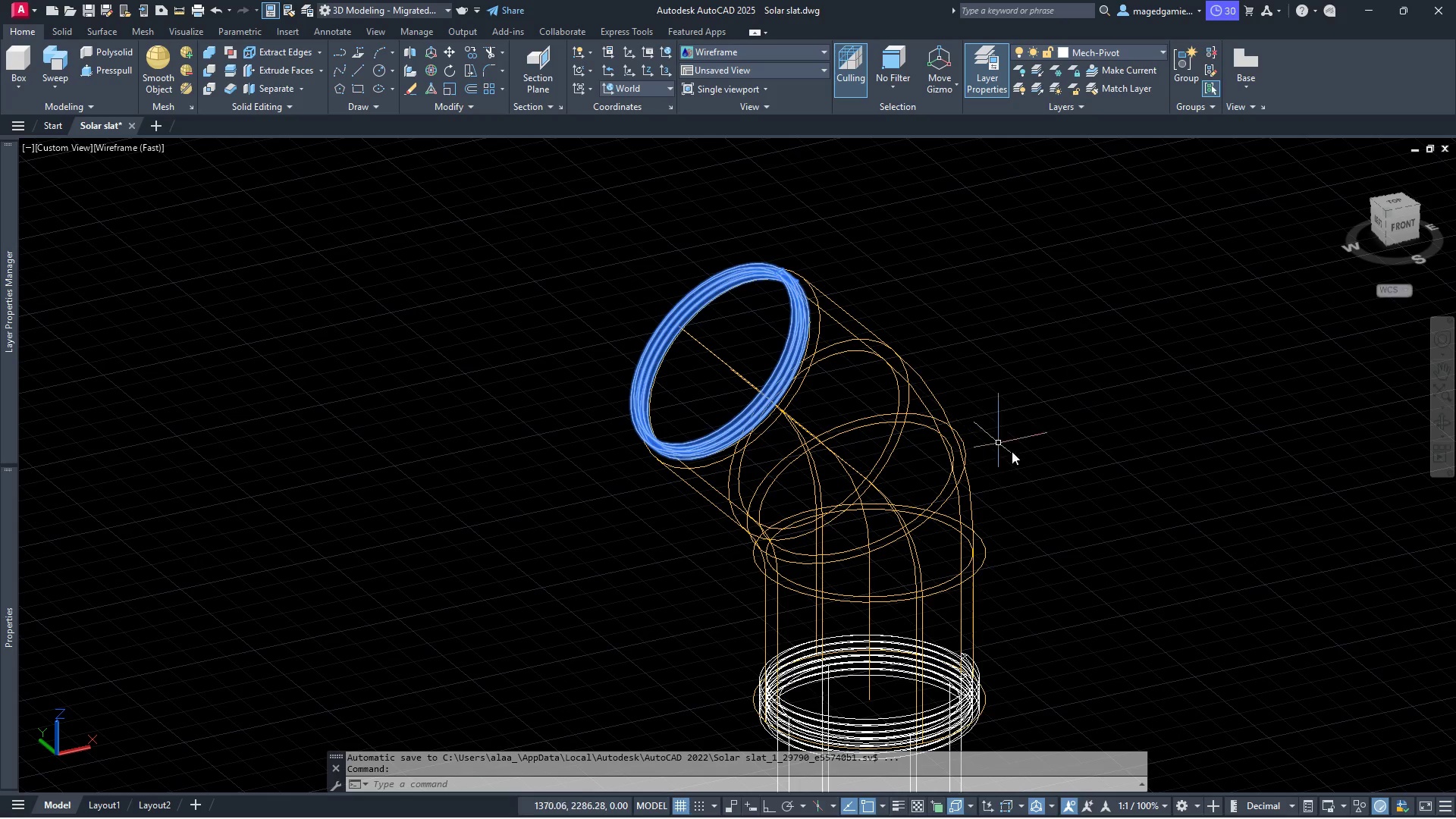 
scroll: coordinate [853, 302], scroll_direction: up, amount: 2.0
 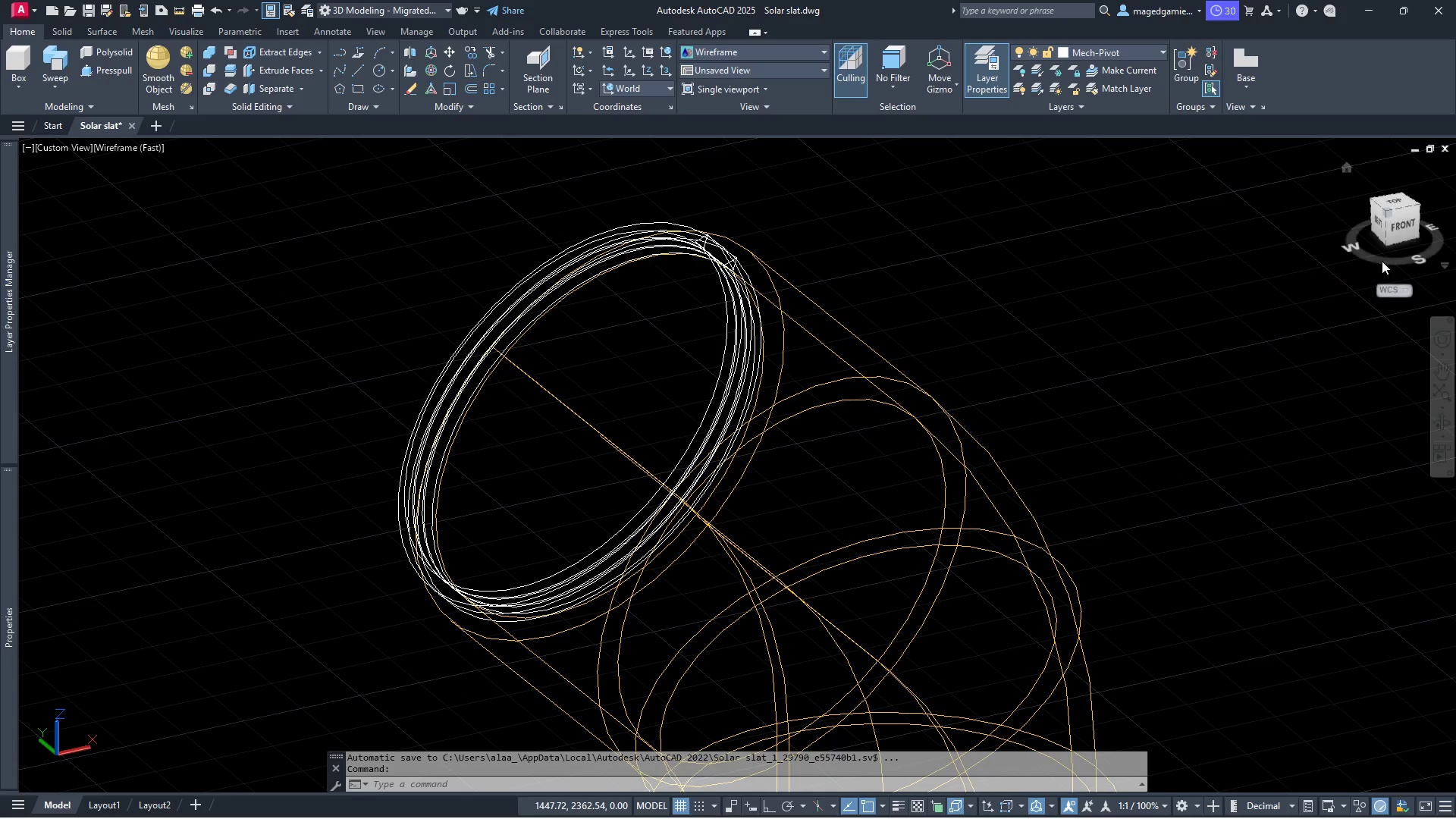 
left_click([1397, 221])
 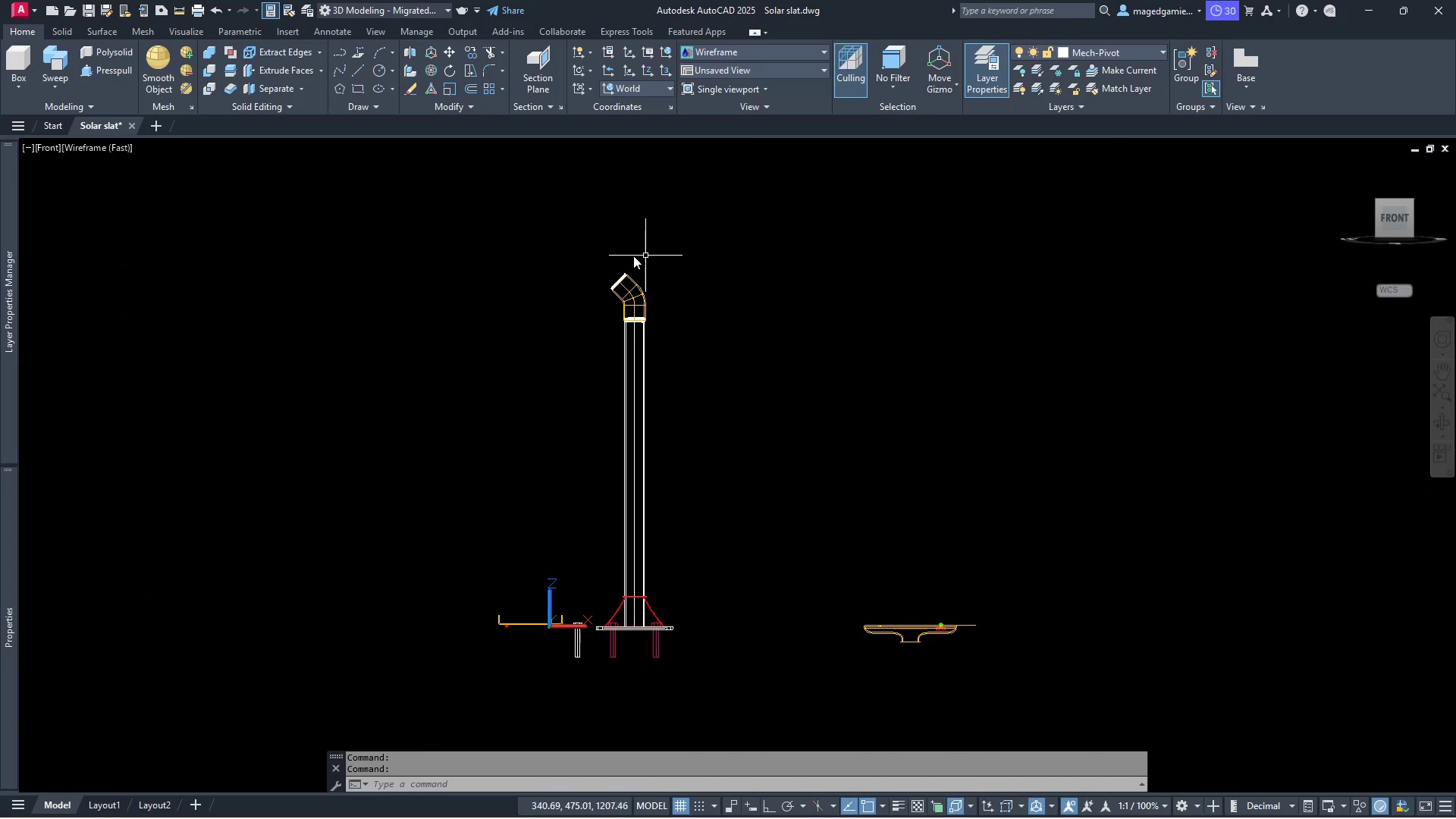 
scroll: coordinate [736, 322], scroll_direction: up, amount: 9.0
 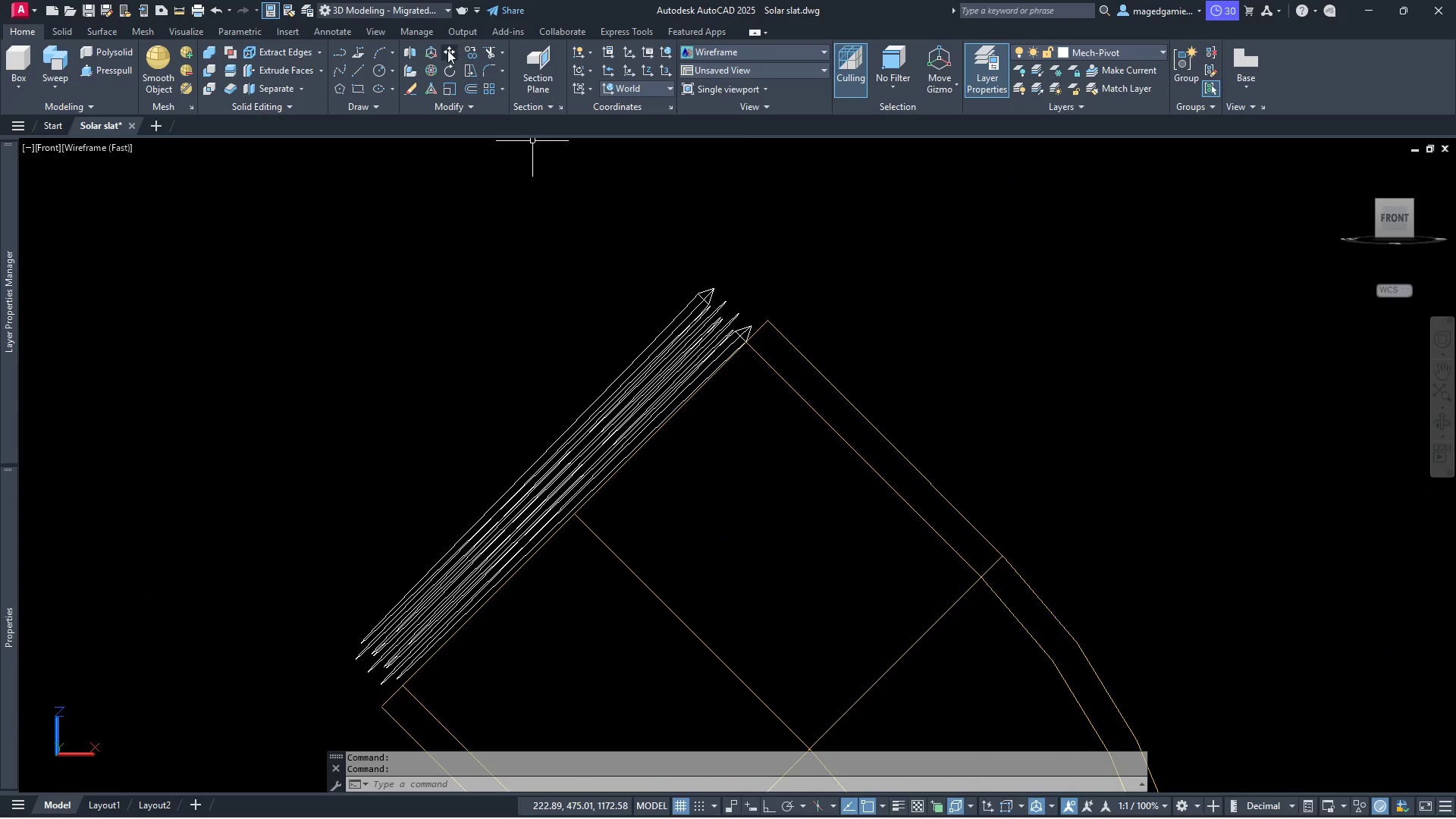 
left_click([448, 51])
 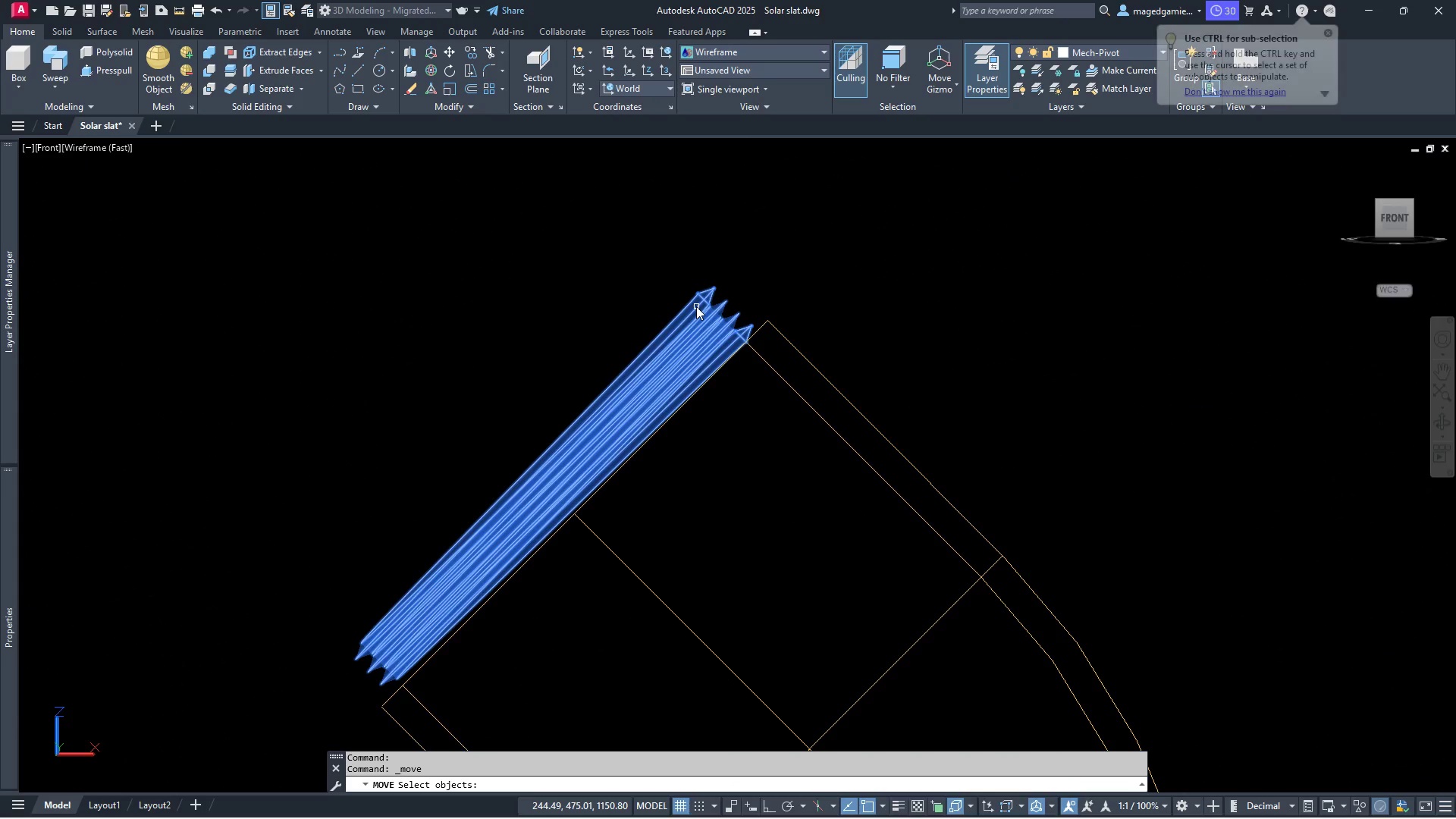 
left_click([696, 306])
 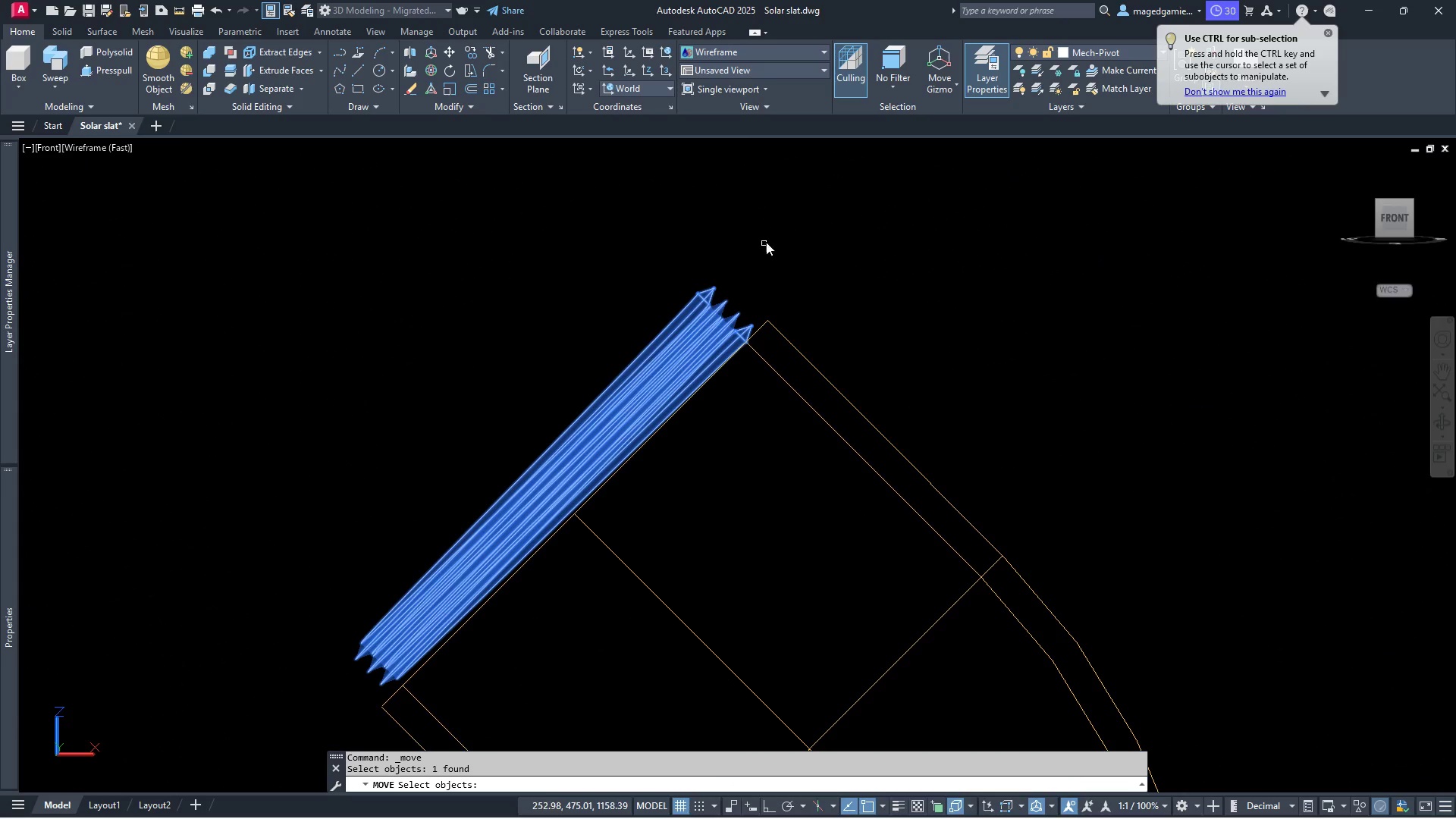 
right_click([766, 242])
 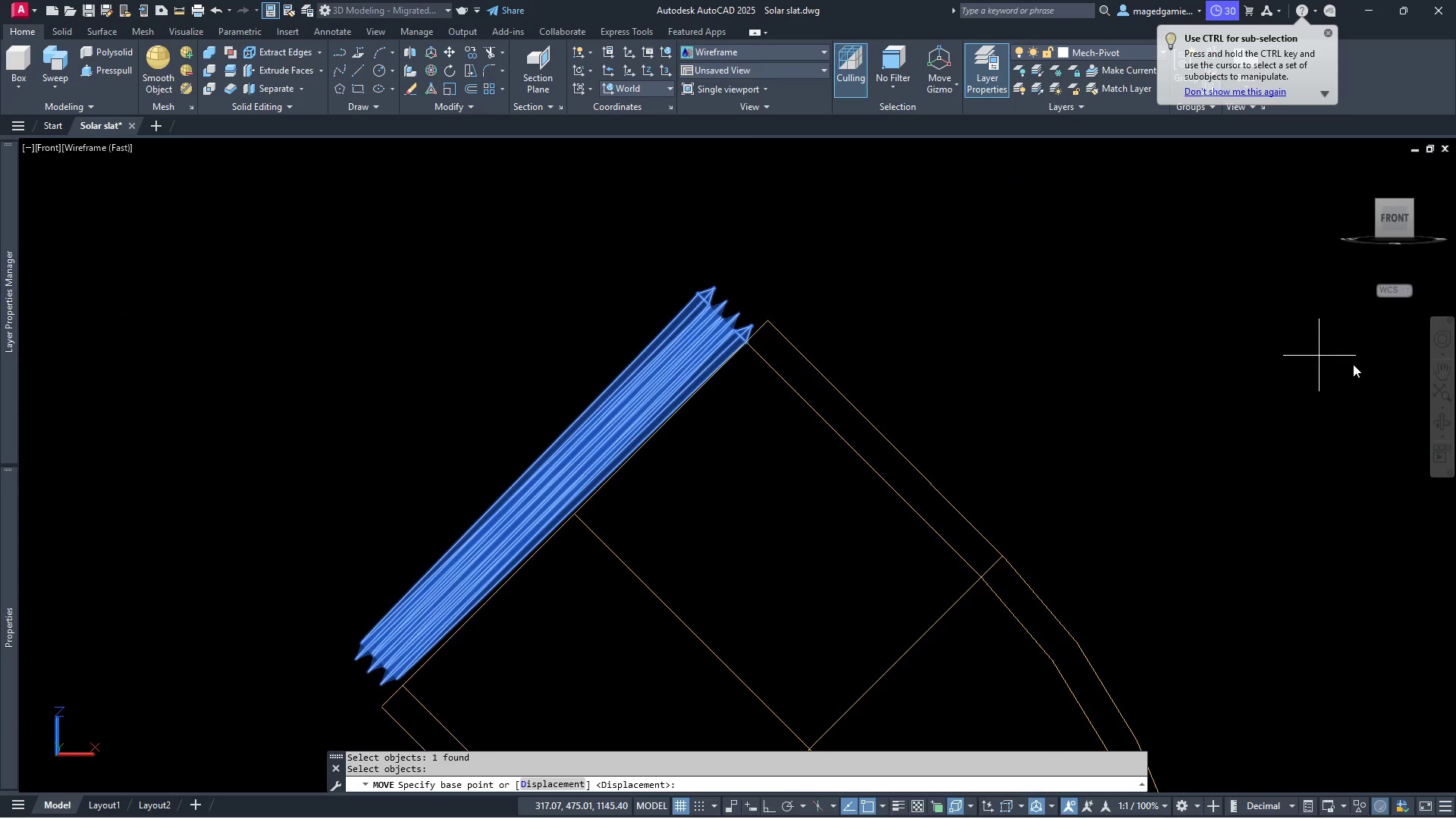 
mouse_move([1428, 424])
 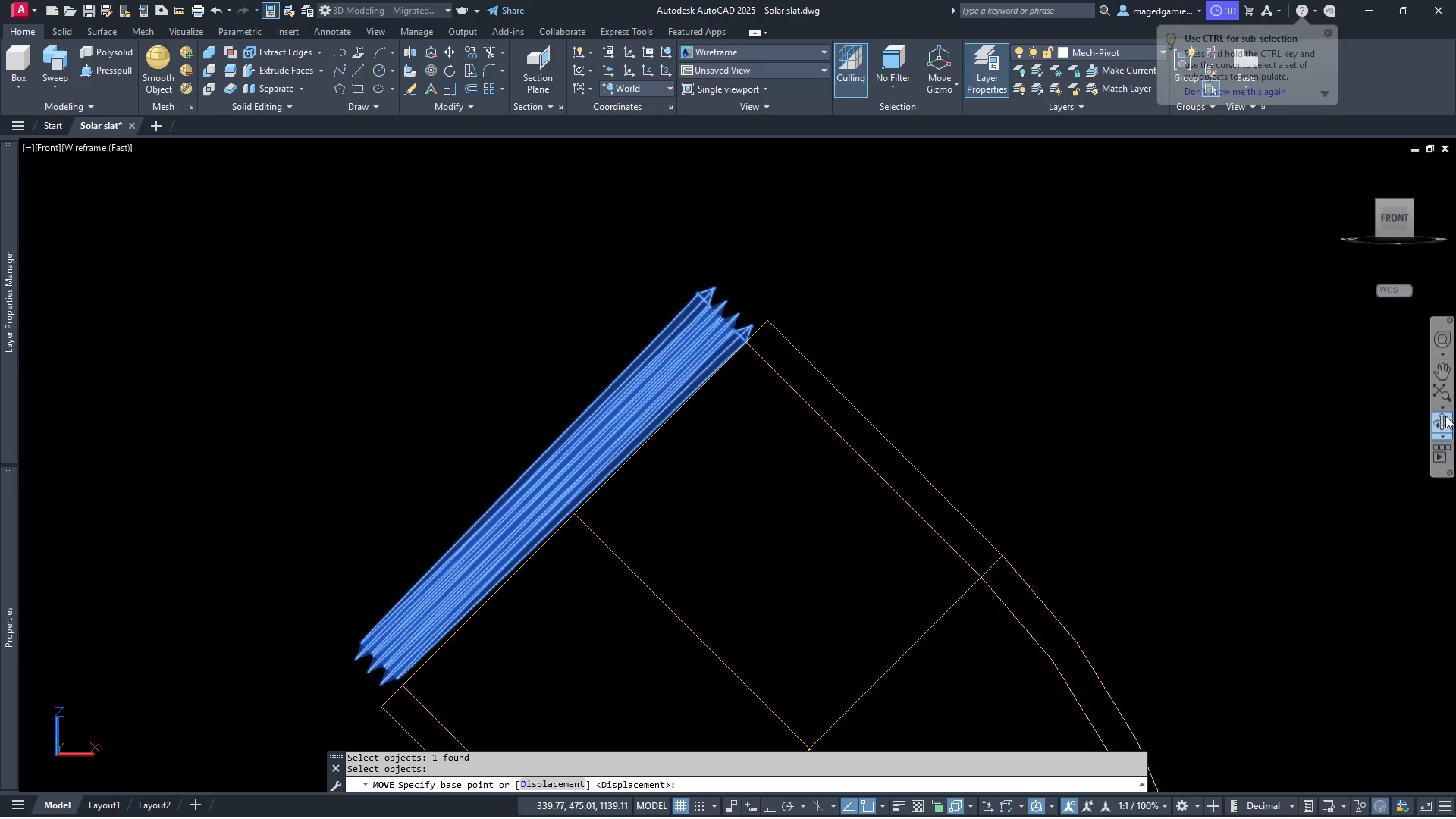 
left_click([1444, 420])
 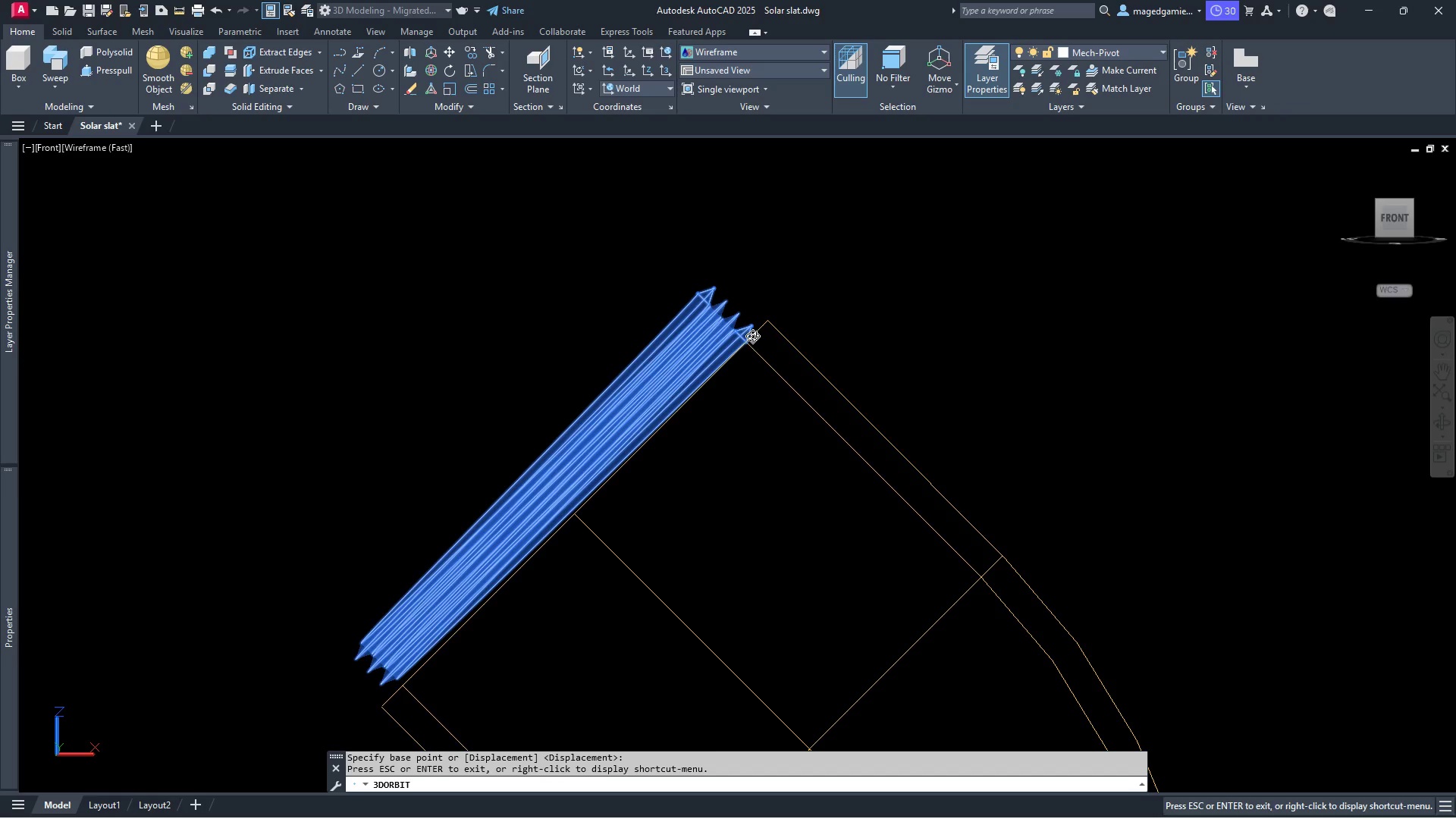 
left_click_drag(start_coordinate=[761, 354], to_coordinate=[848, 391])
 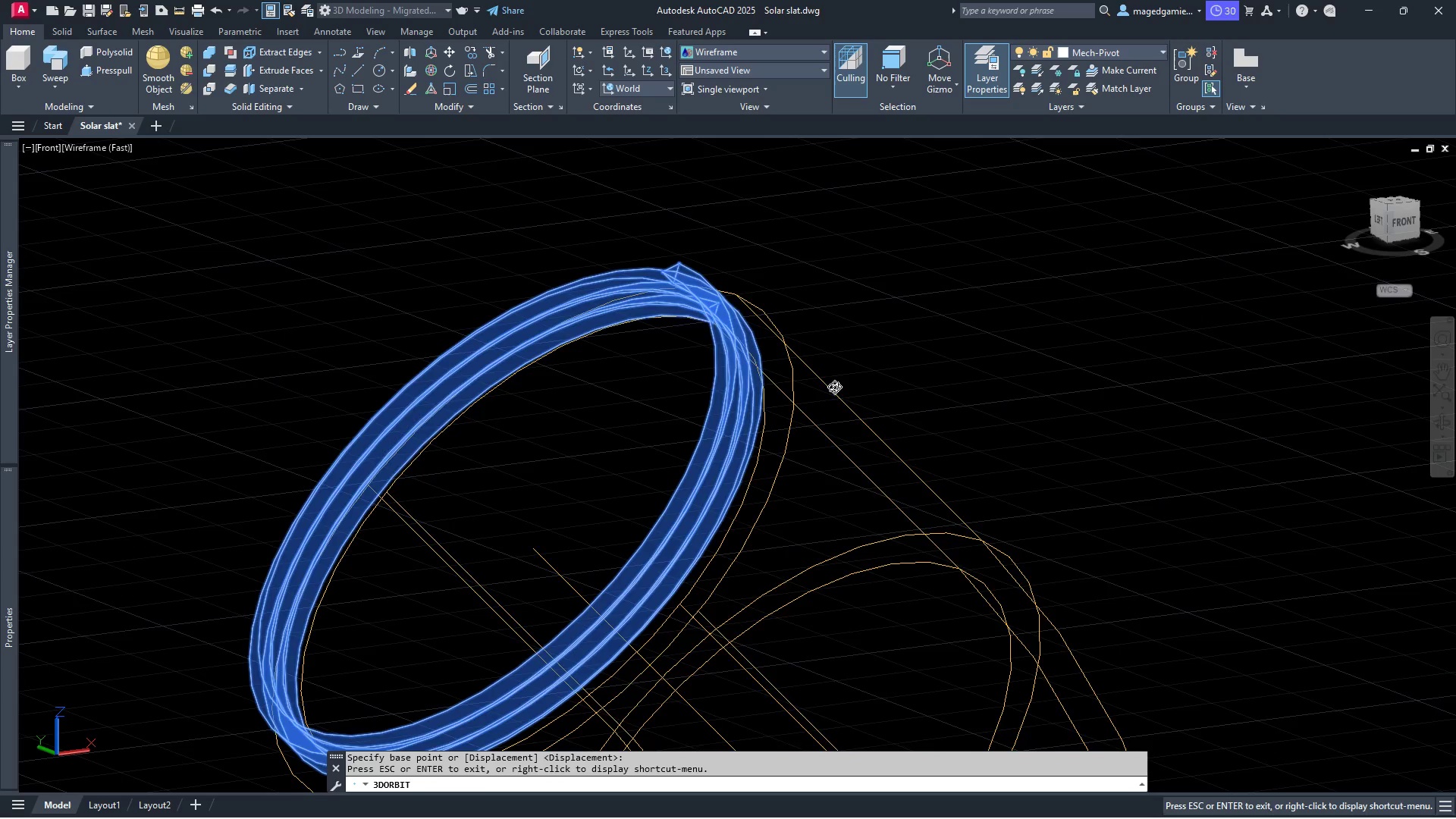 
scroll: coordinate [755, 332], scroll_direction: up, amount: 2.0
 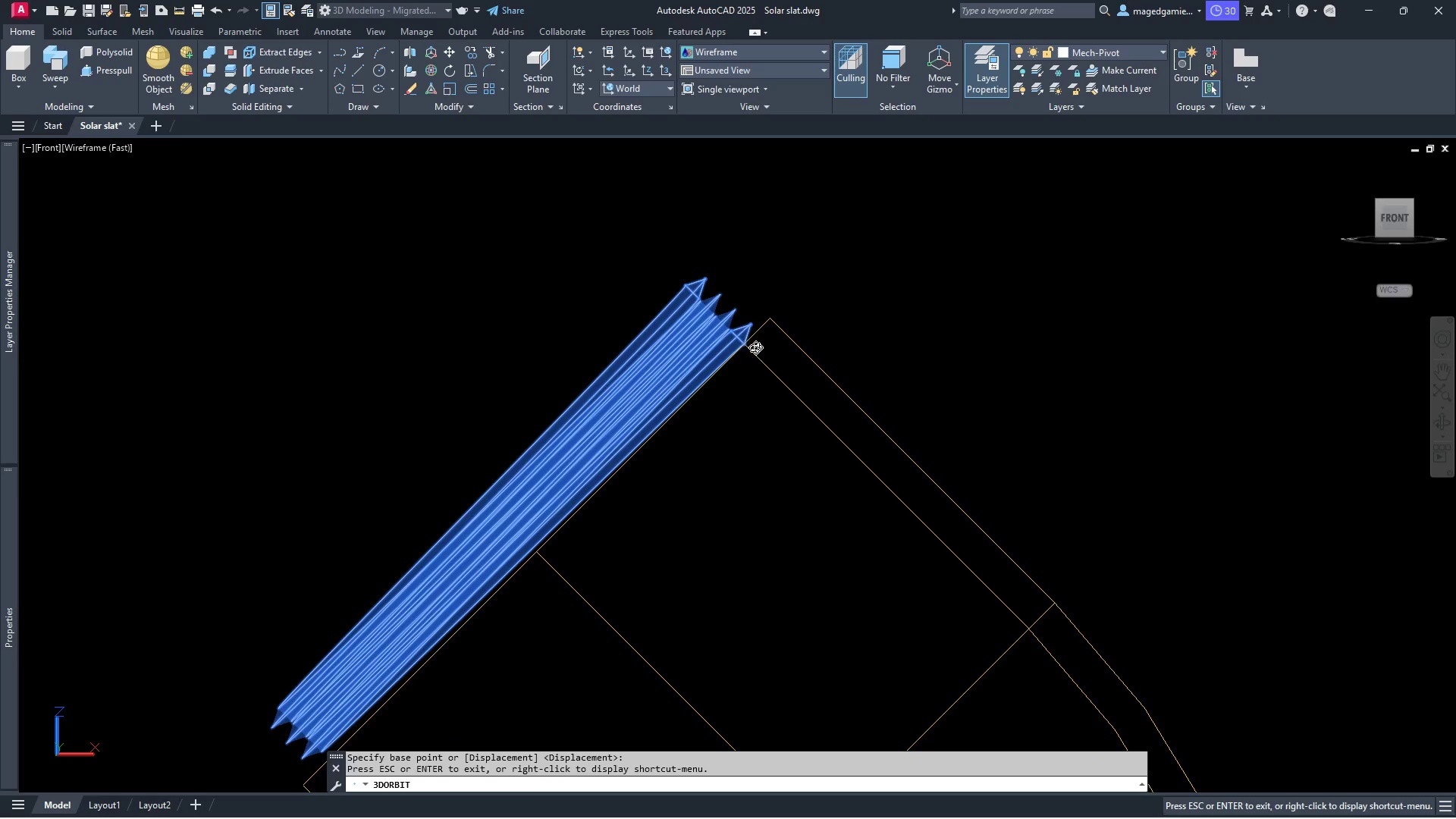 
left_click_drag(start_coordinate=[826, 387], to_coordinate=[742, 422])
 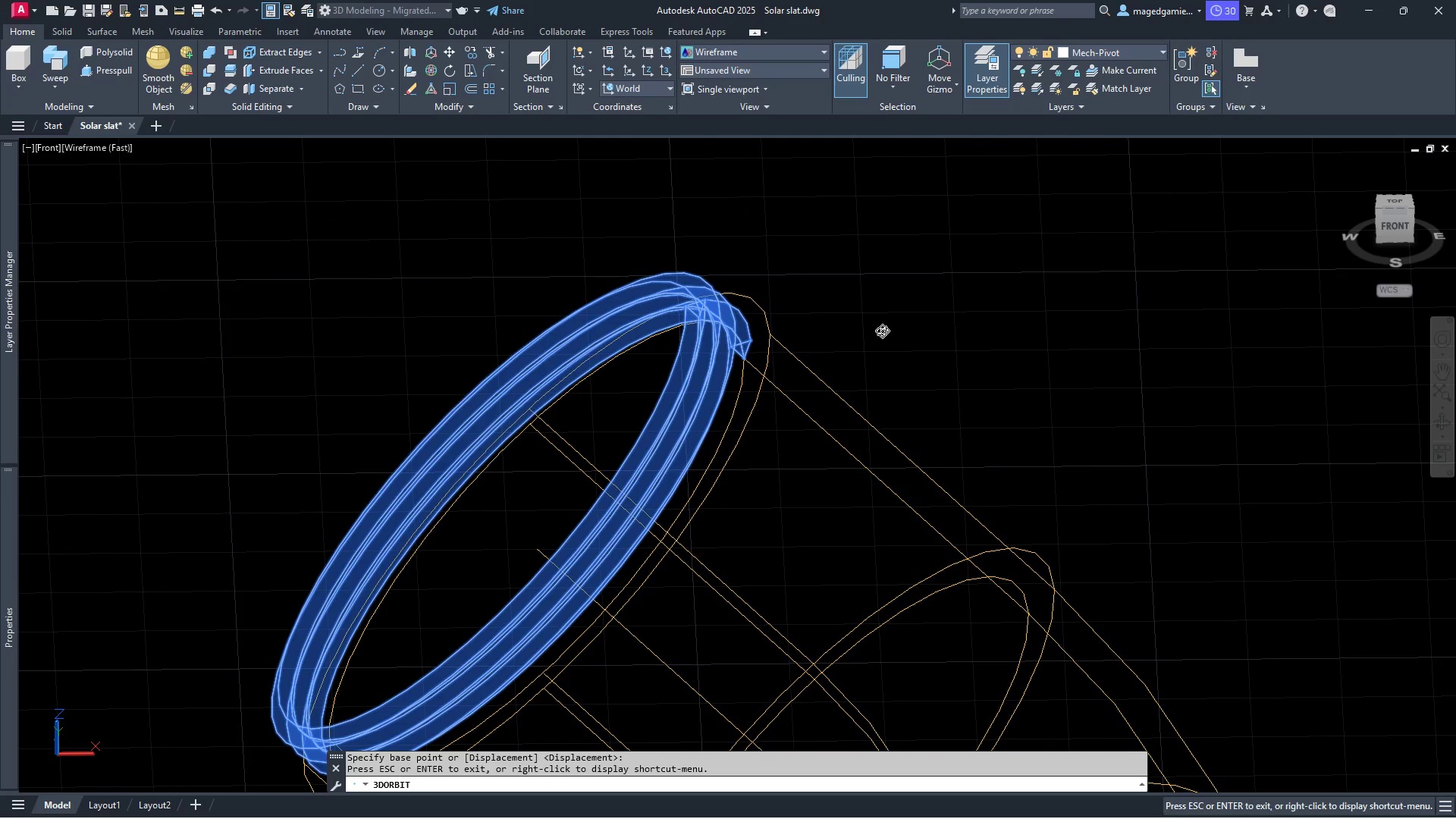 
right_click([882, 331])
 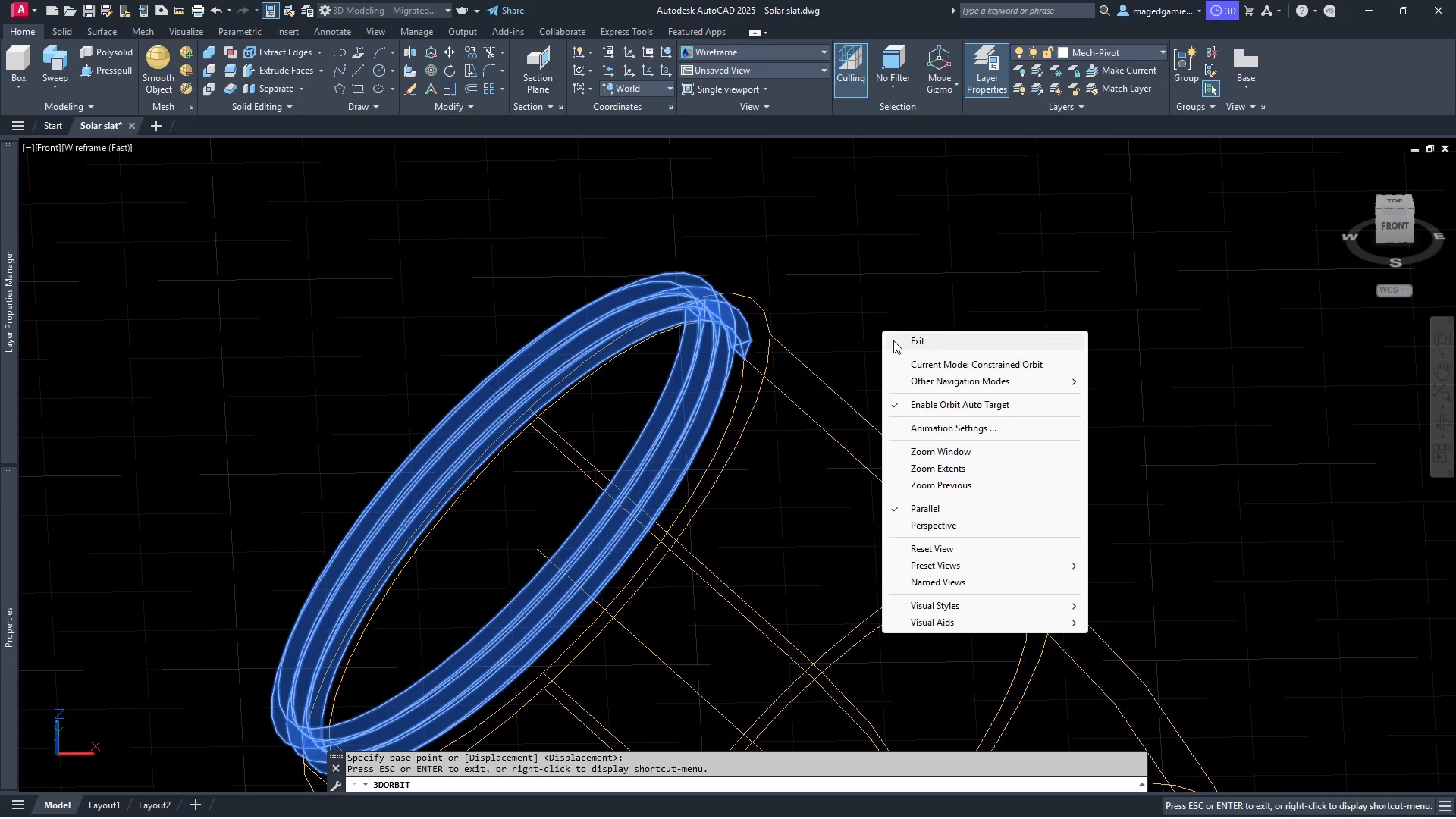 
left_click([893, 340])
 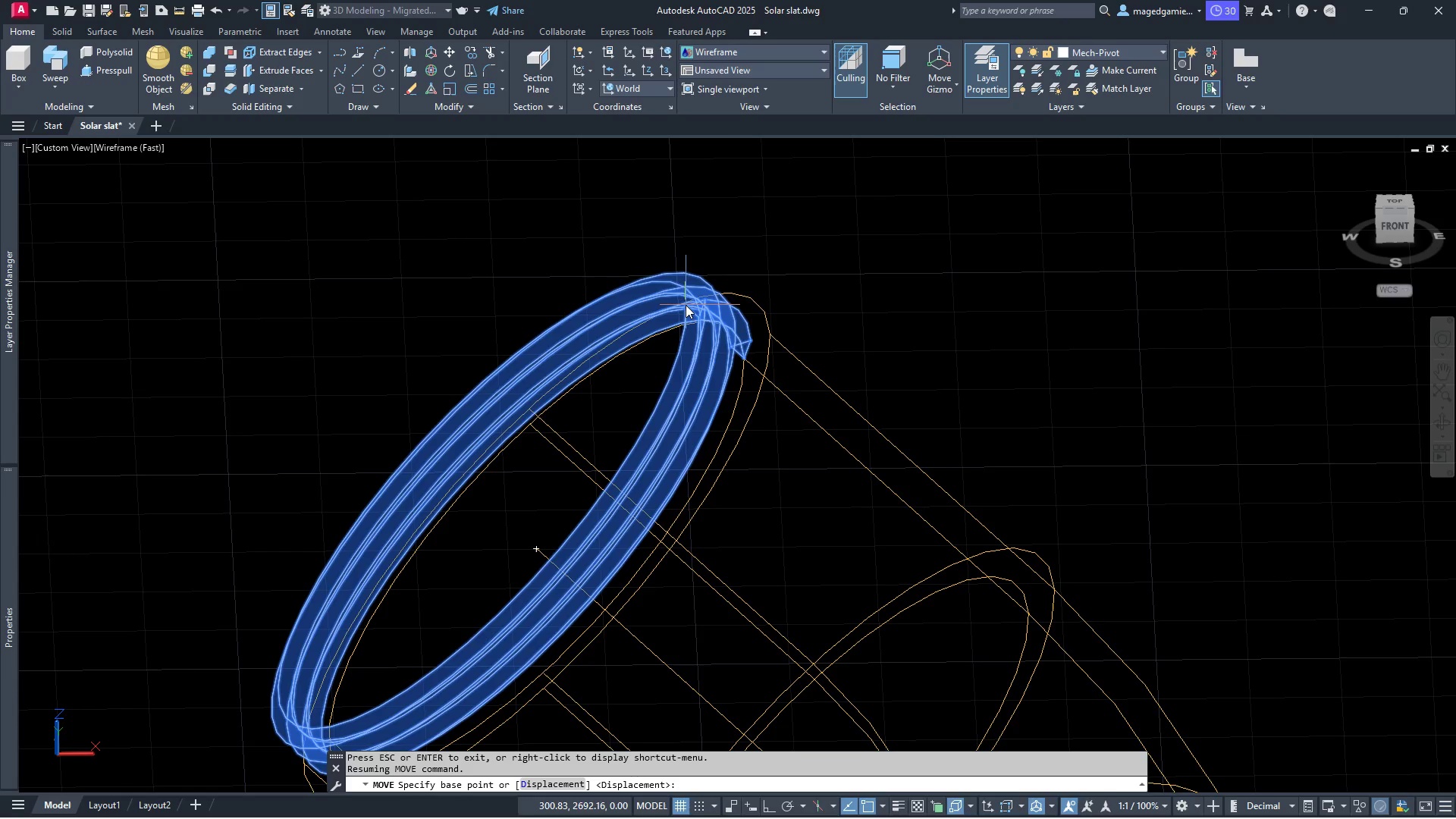 
left_click([686, 305])
 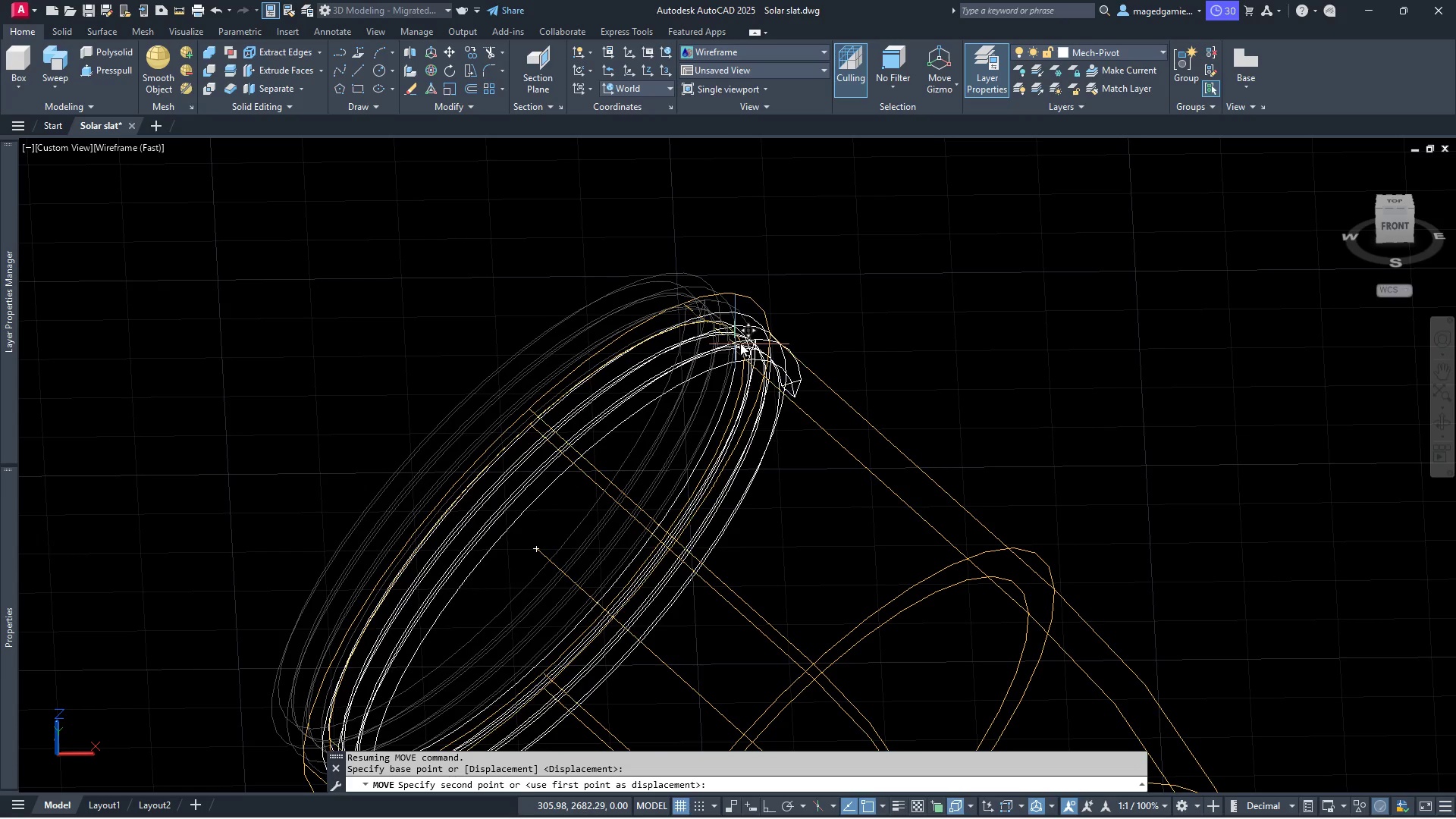 
scroll: coordinate [759, 379], scroll_direction: up, amount: 5.0
 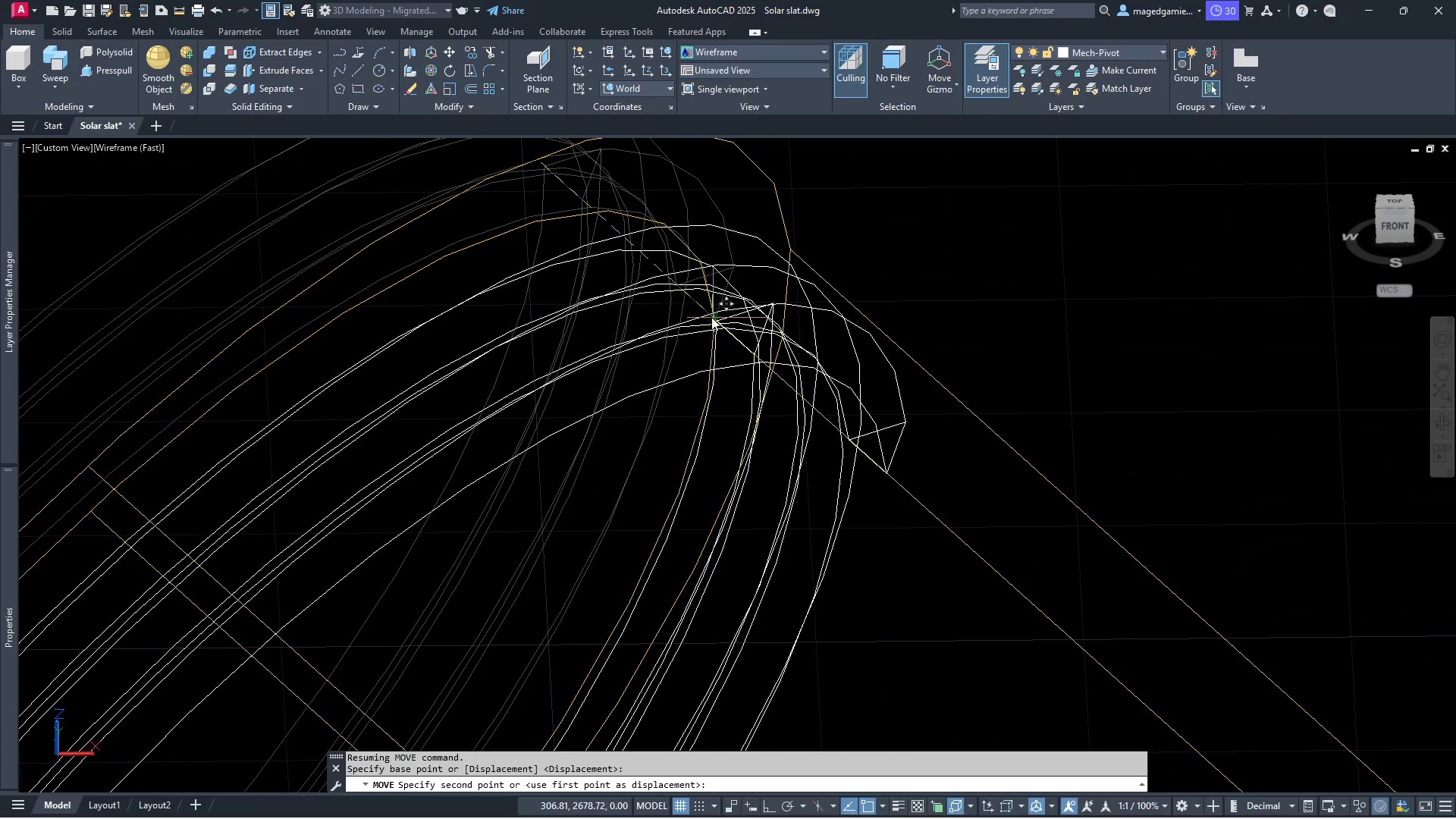 
left_click([711, 317])
 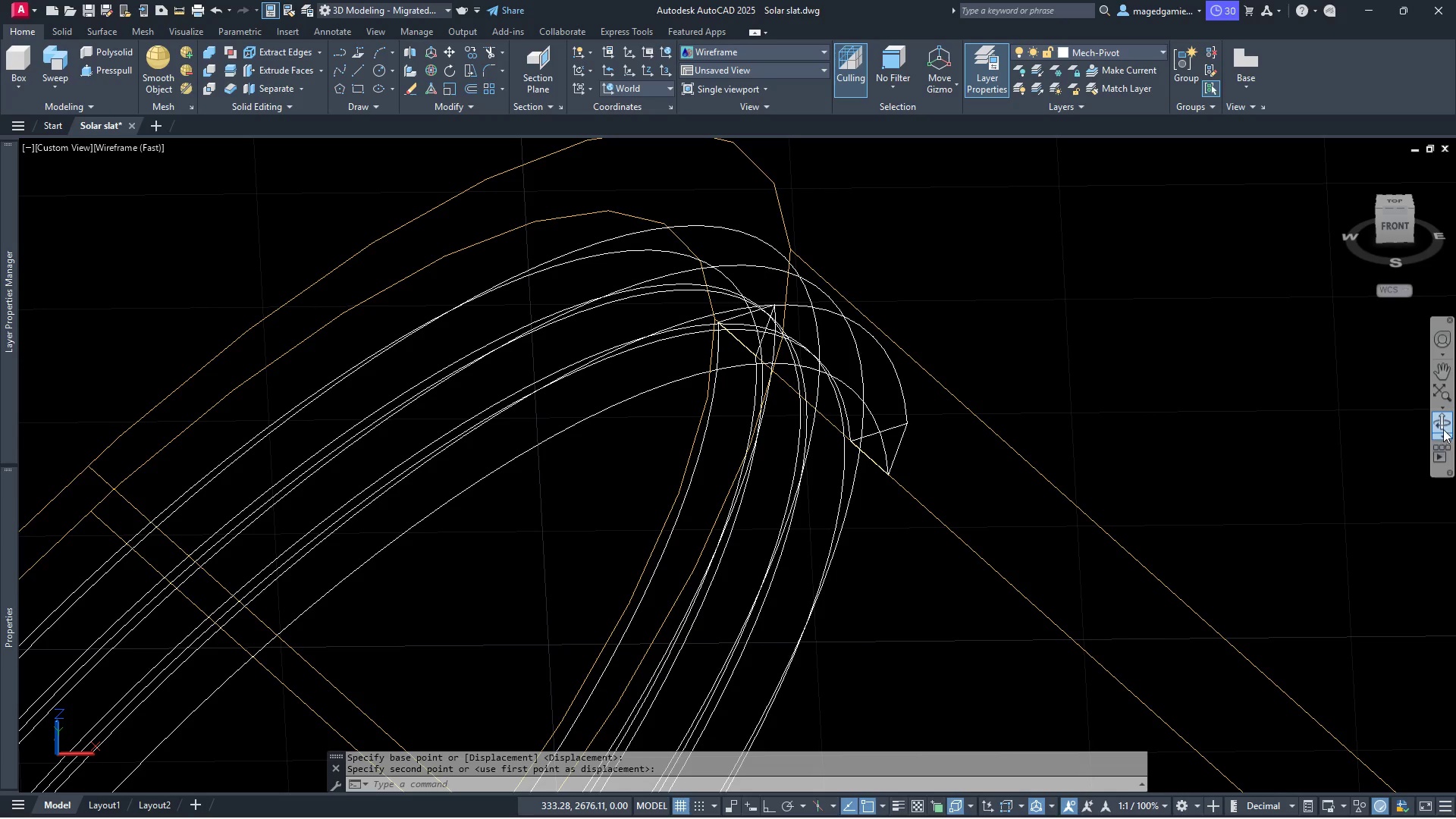 
left_click([1445, 428])
 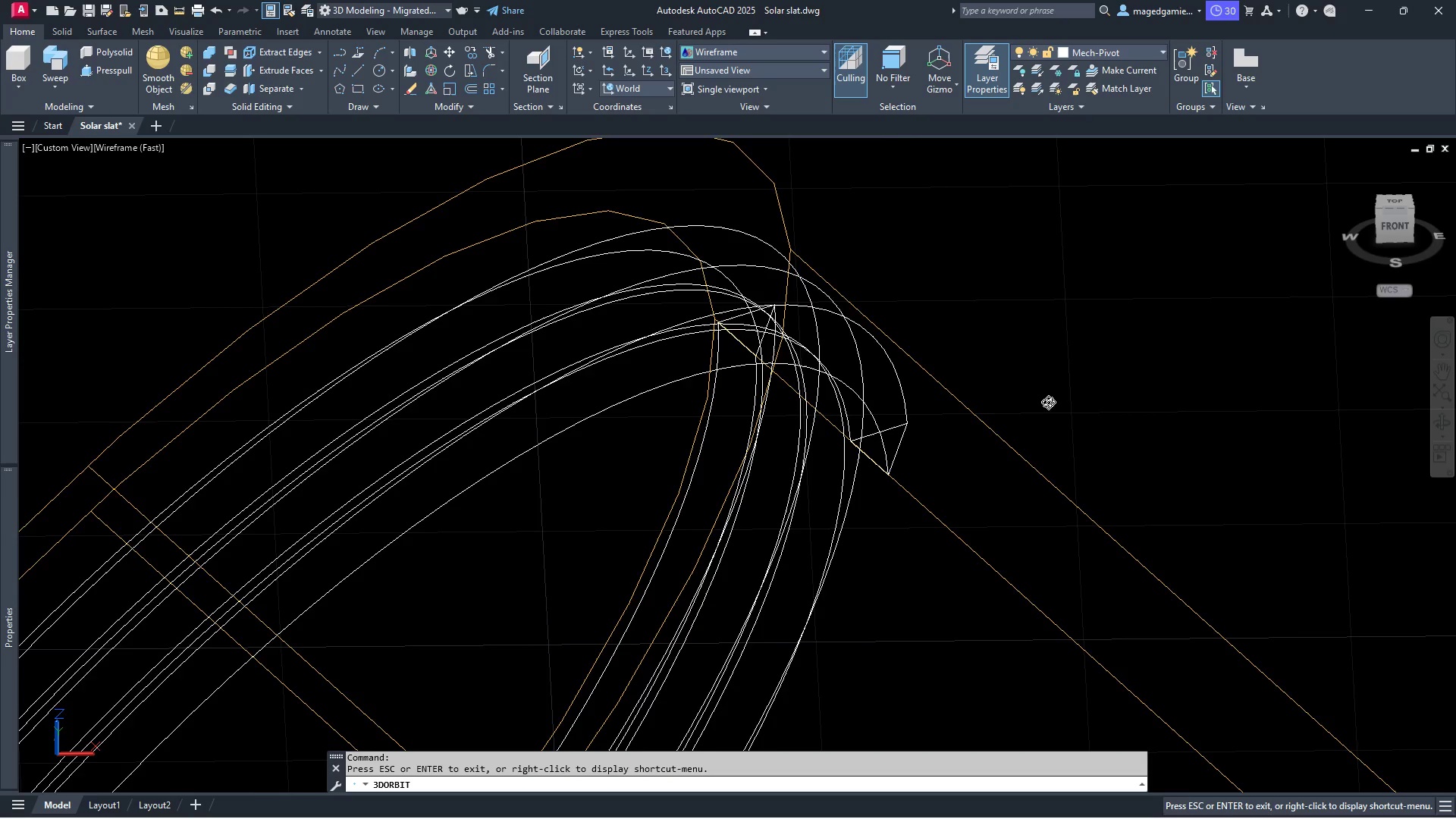 
left_click_drag(start_coordinate=[1039, 388], to_coordinate=[1009, 337])
 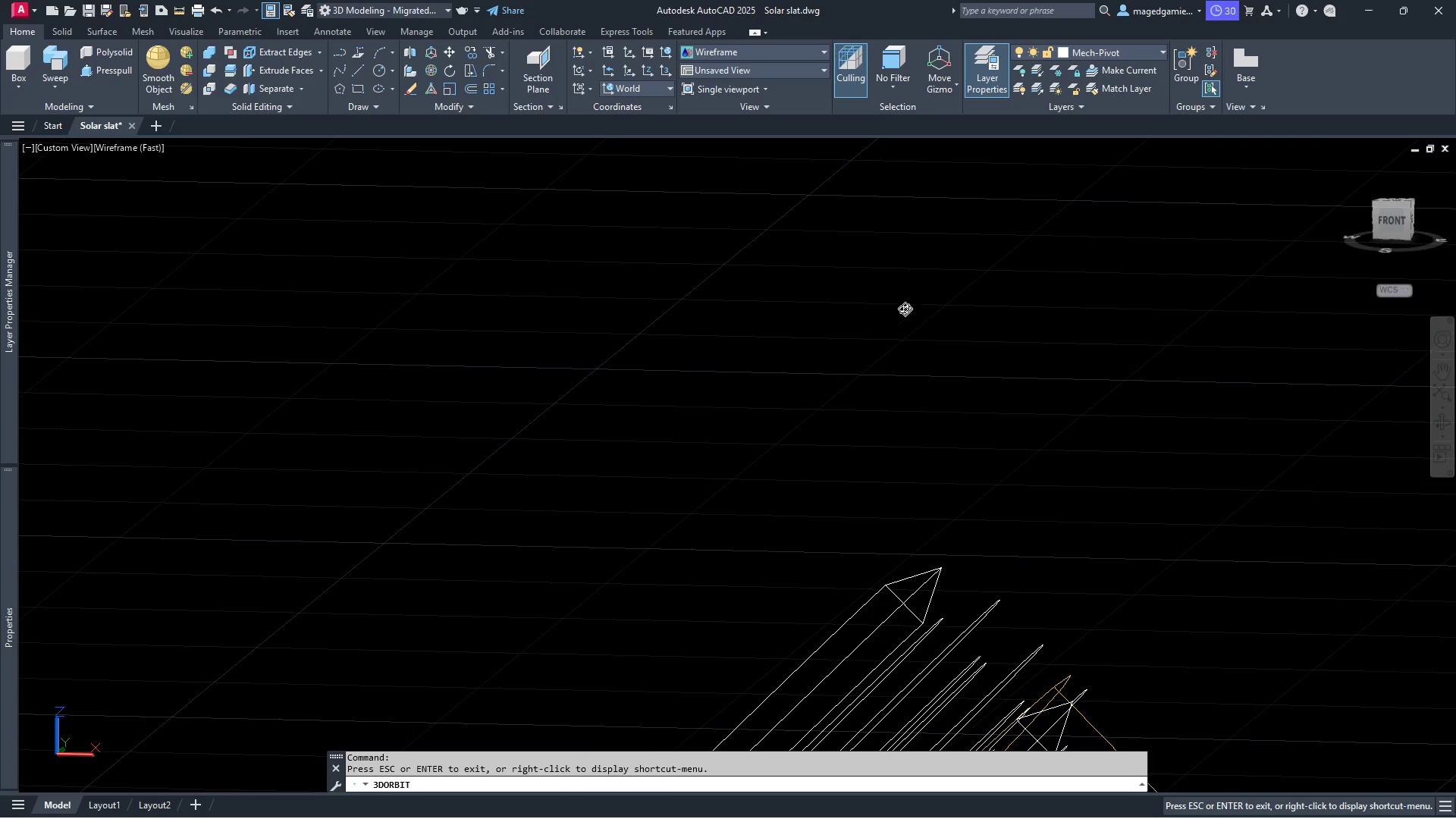 
scroll: coordinate [898, 309], scroll_direction: down, amount: 5.0
 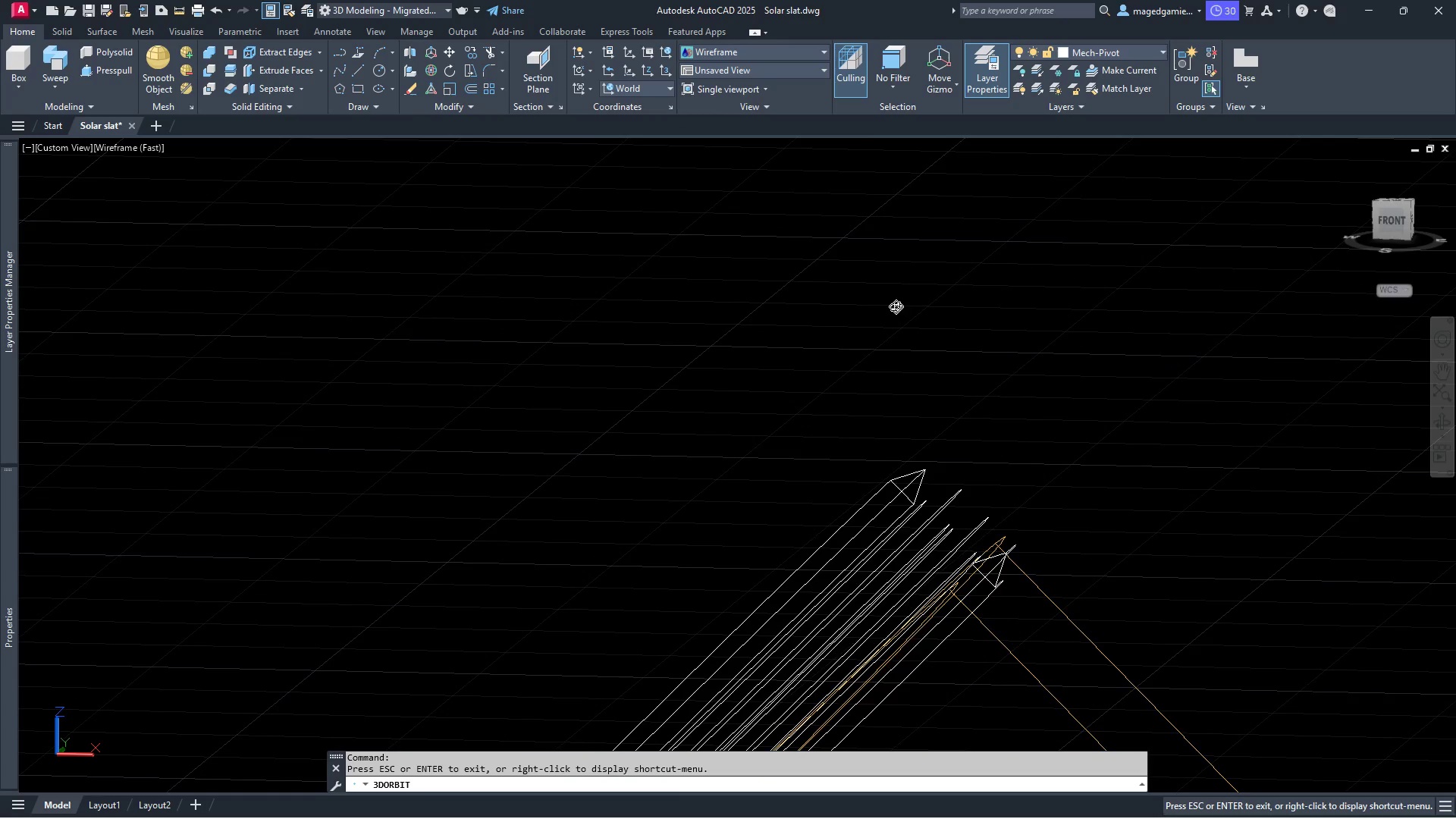 
key(Escape)
 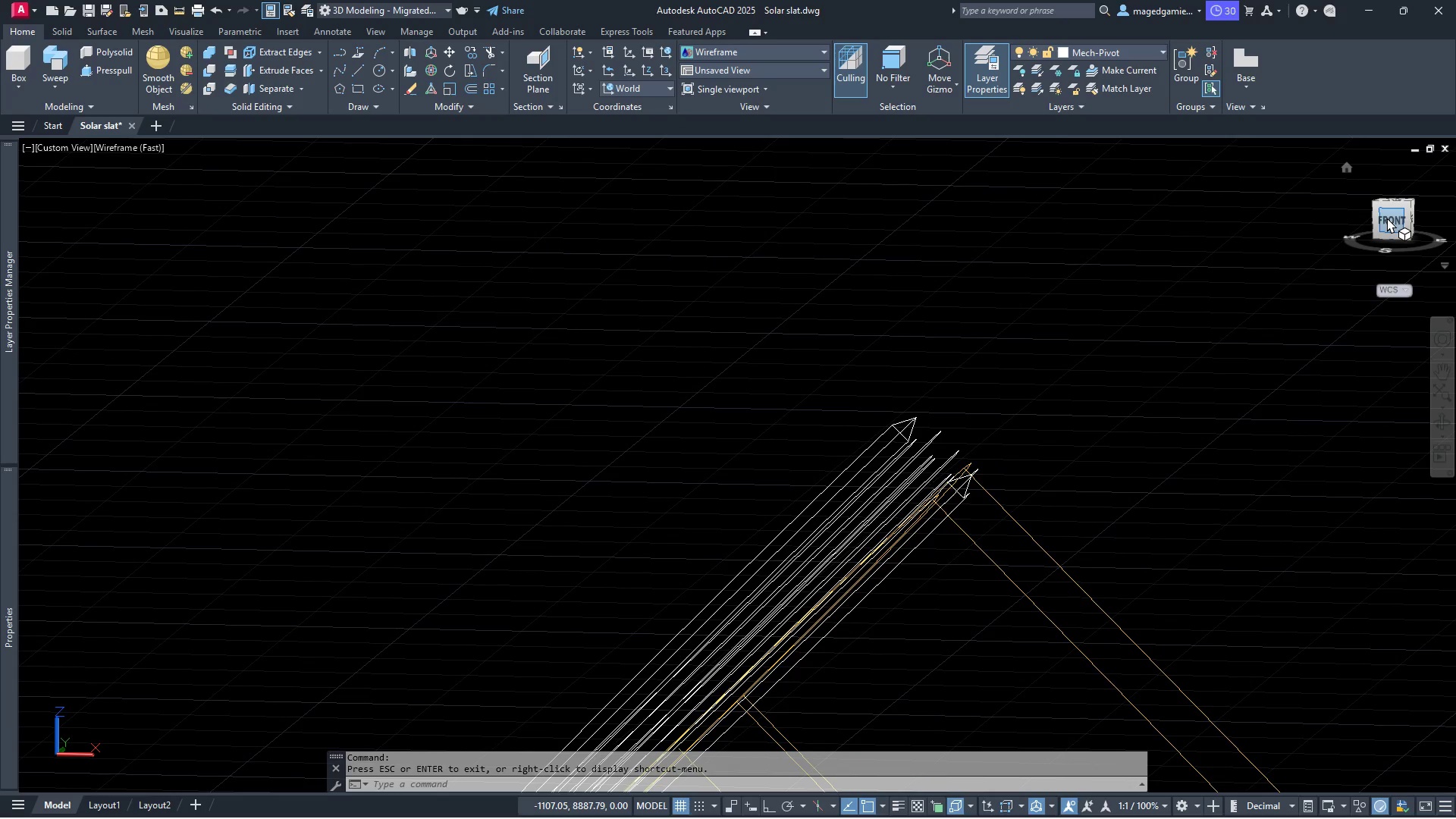 
scroll: coordinate [896, 306], scroll_direction: down, amount: 4.0
 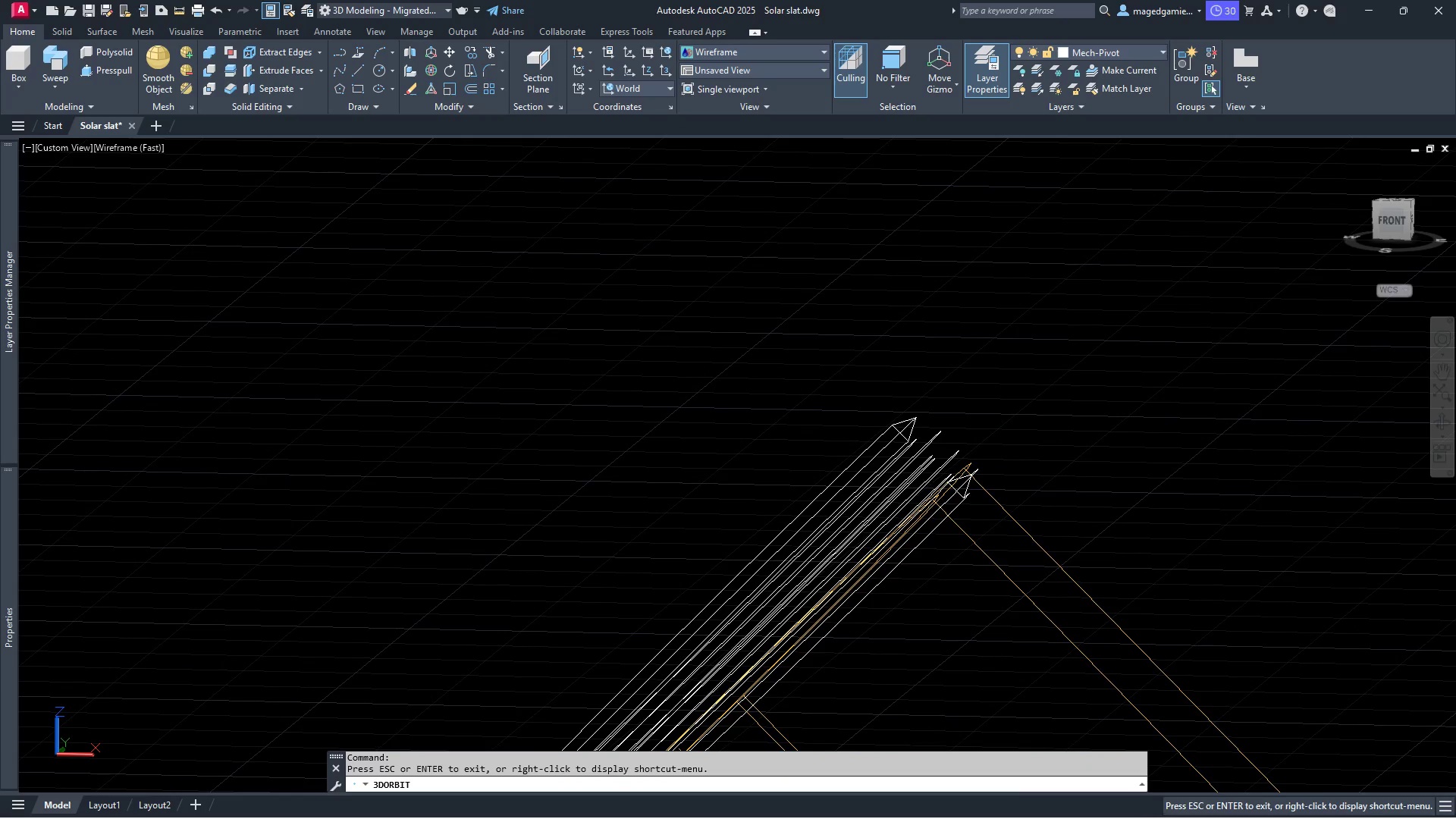 
left_click([1387, 218])
 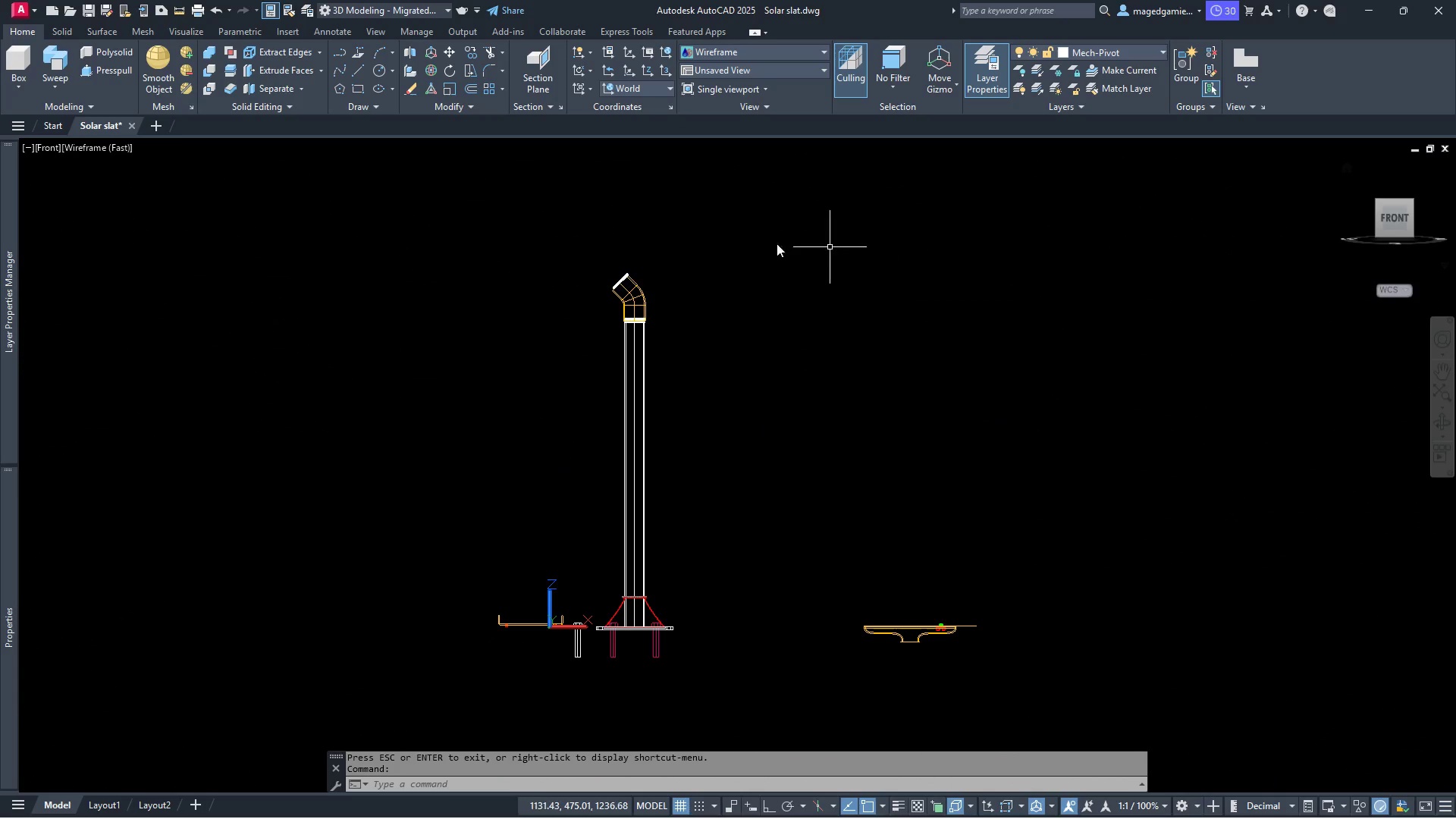 
scroll: coordinate [817, 279], scroll_direction: up, amount: 6.0
 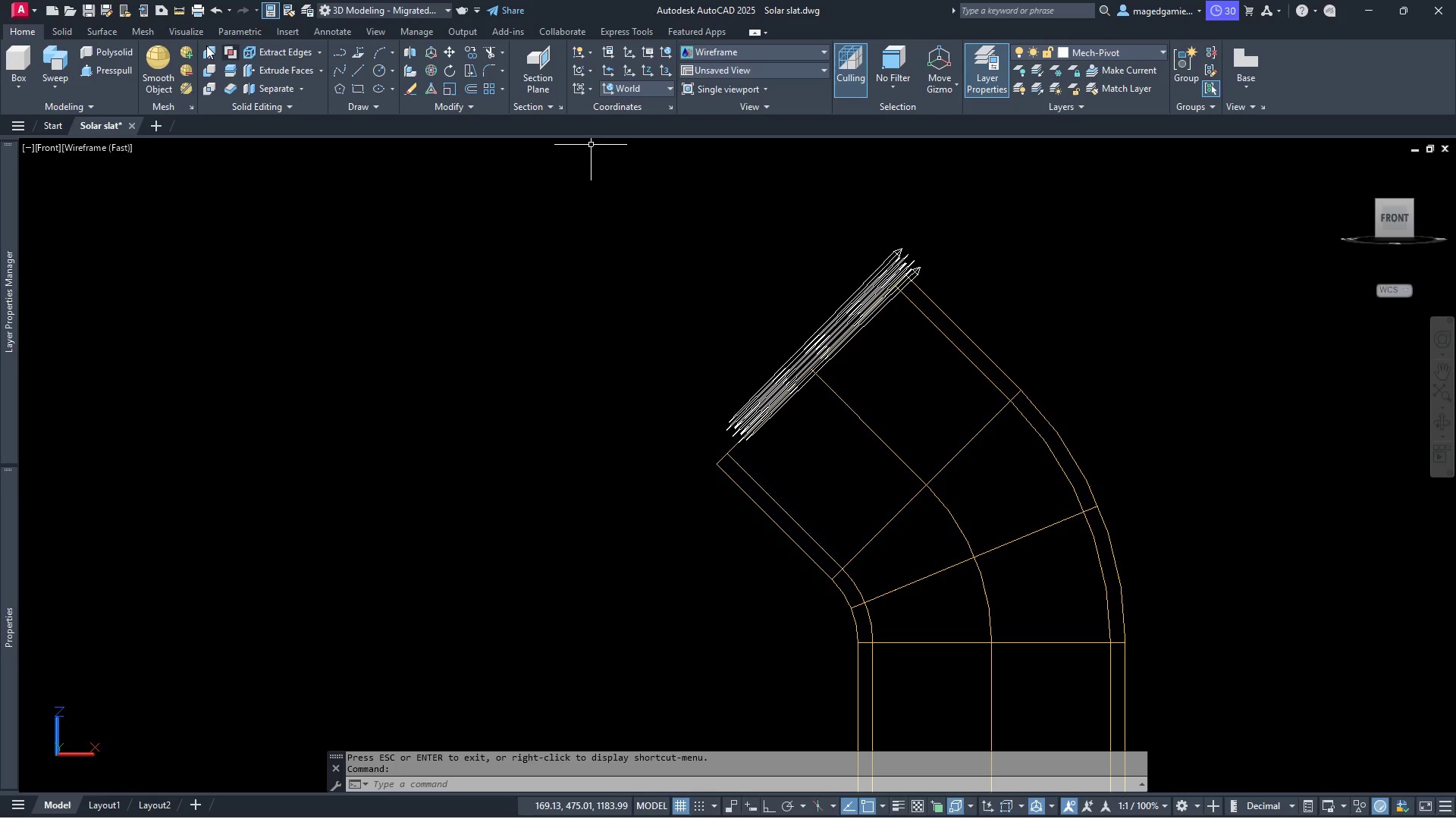 
left_click([218, 8])
 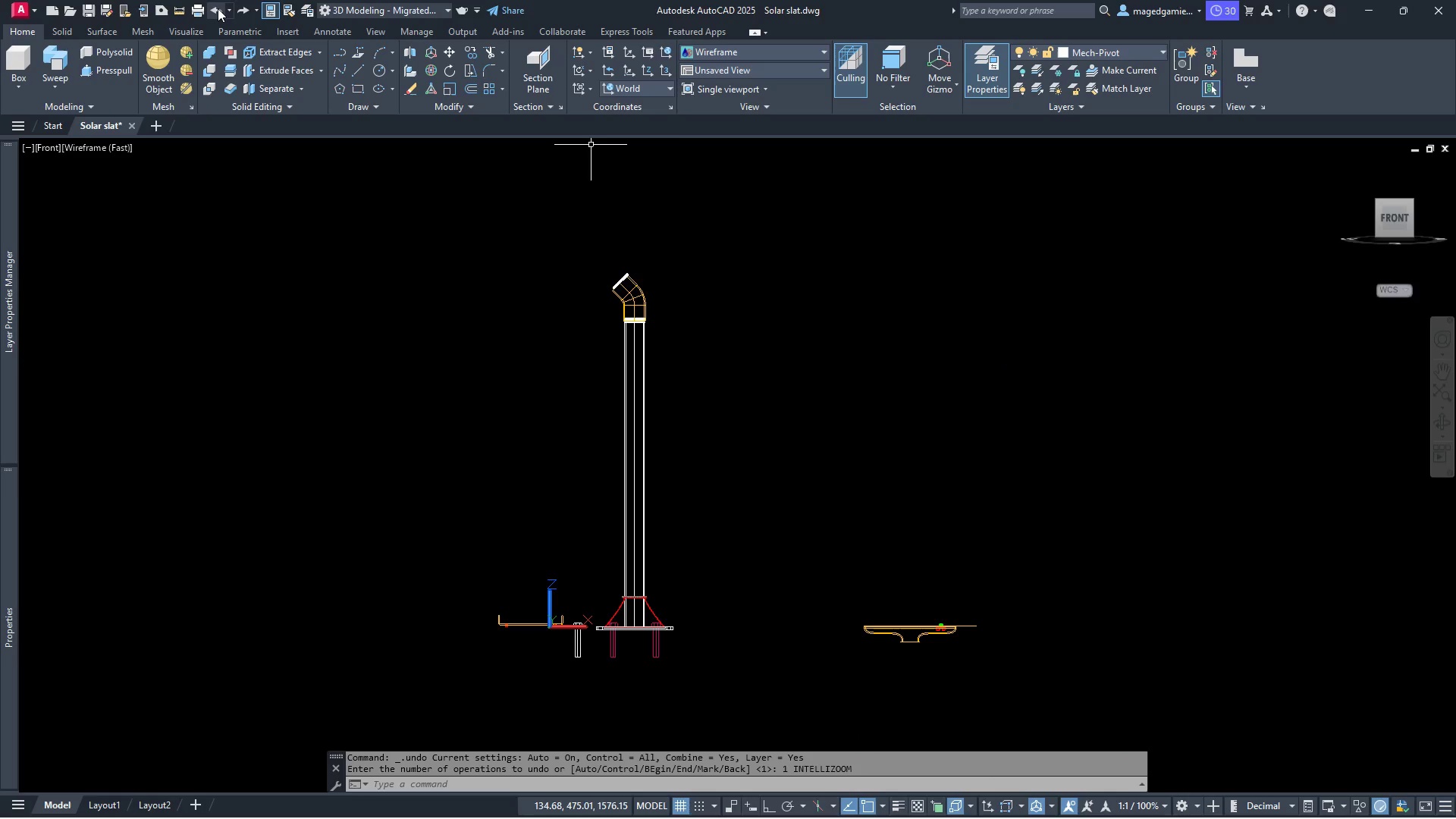 
left_click([218, 8])
 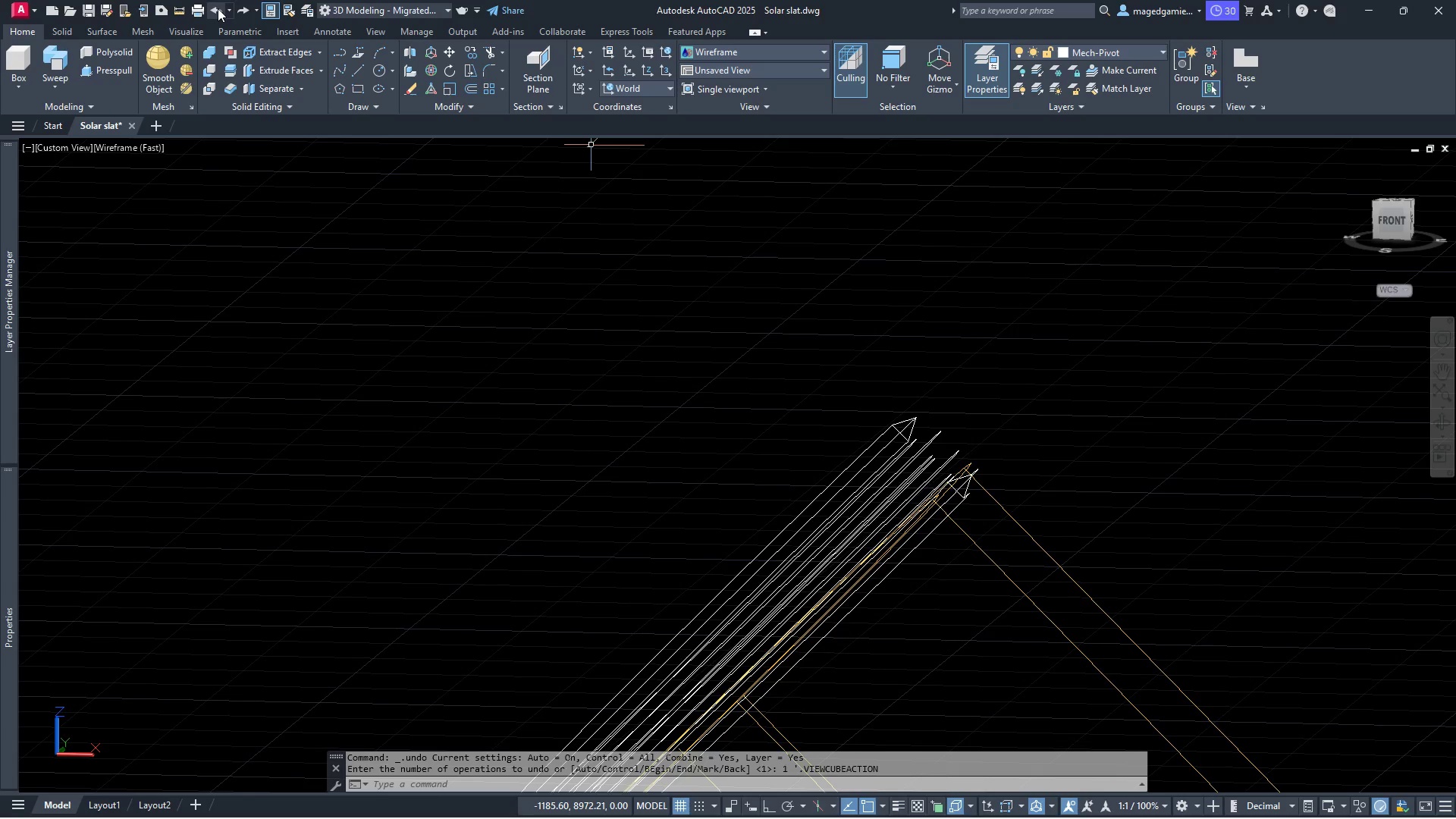 
left_click([218, 8])
 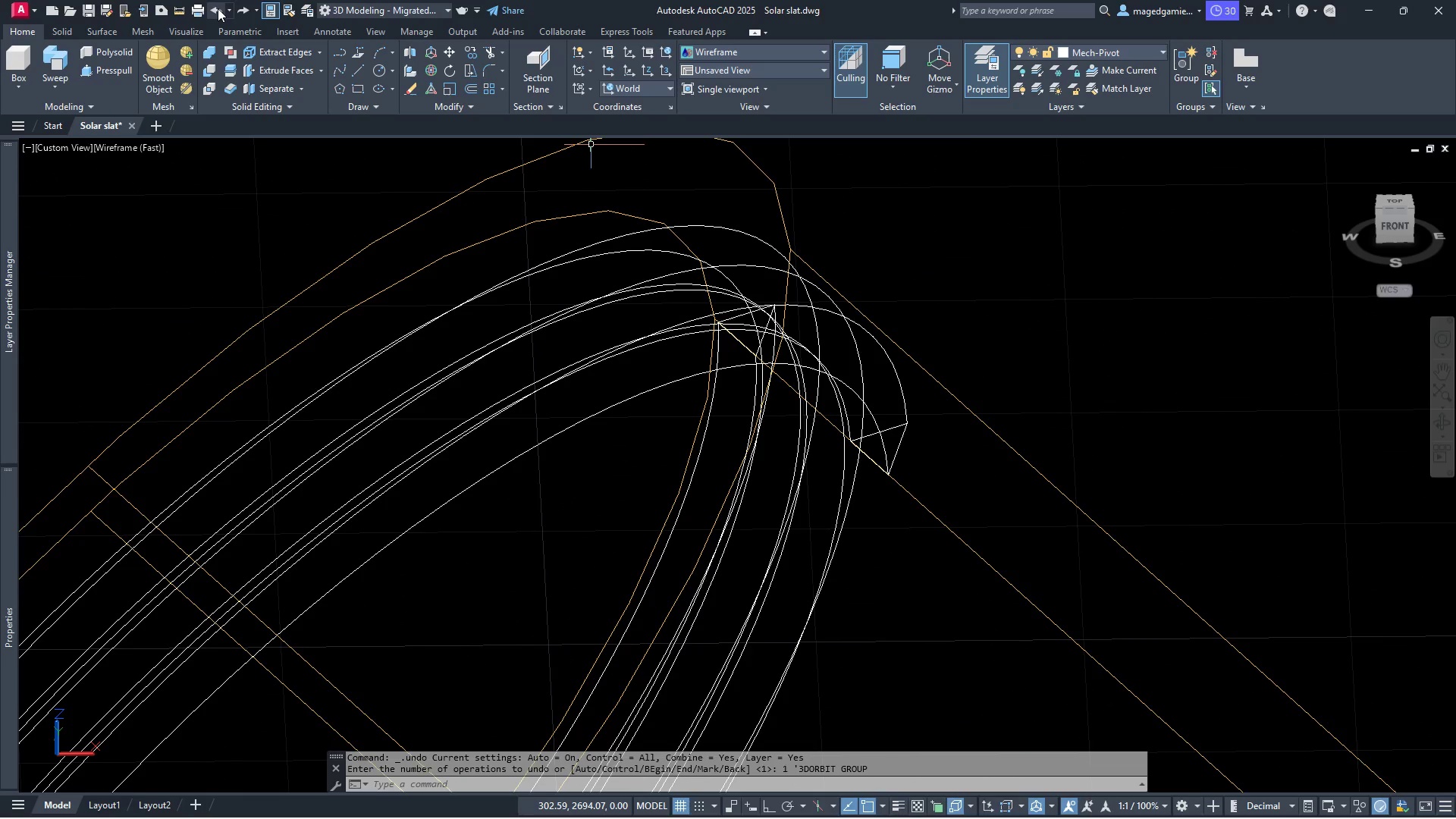 
left_click([218, 8])
 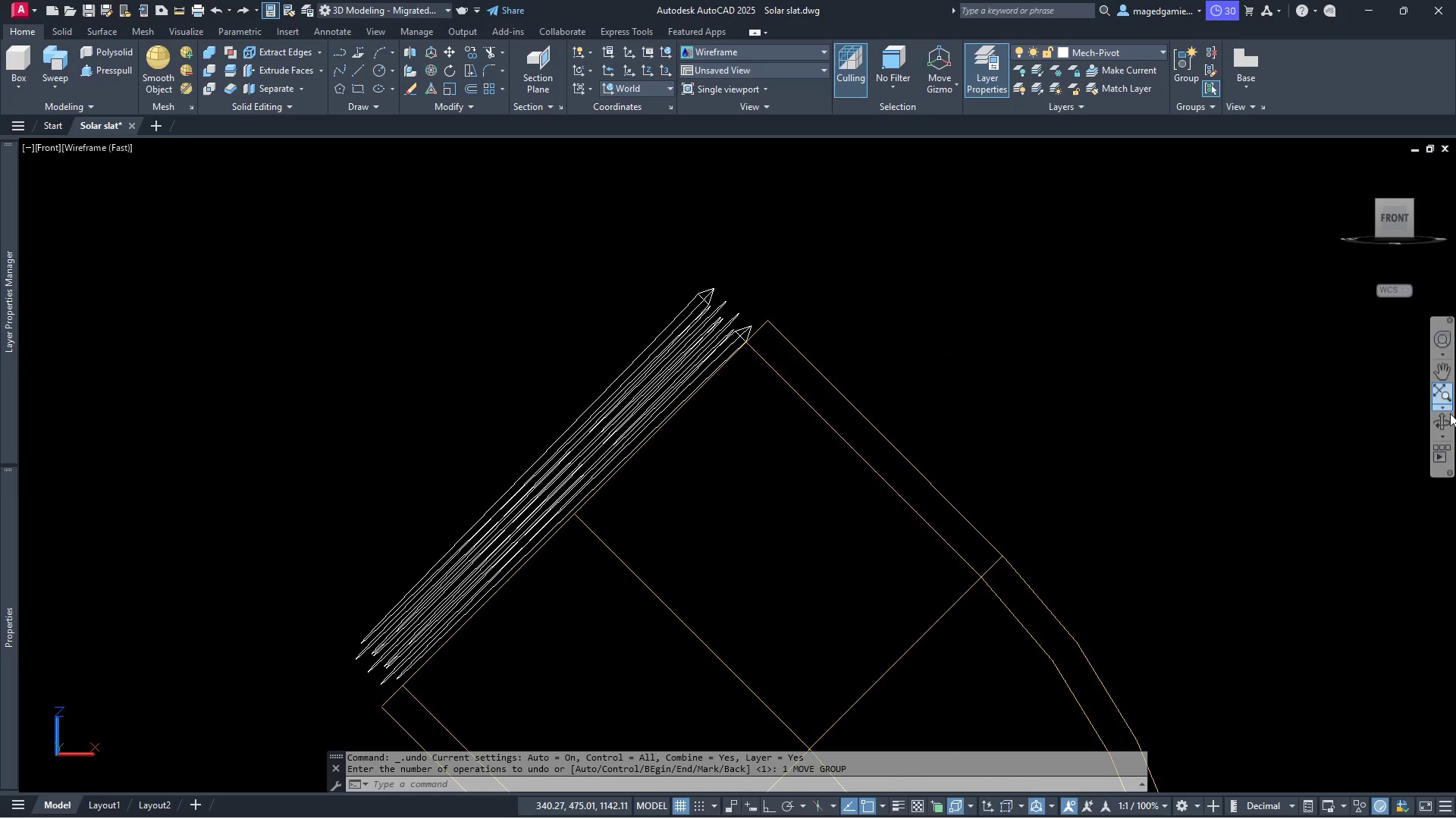 
left_click([1439, 421])
 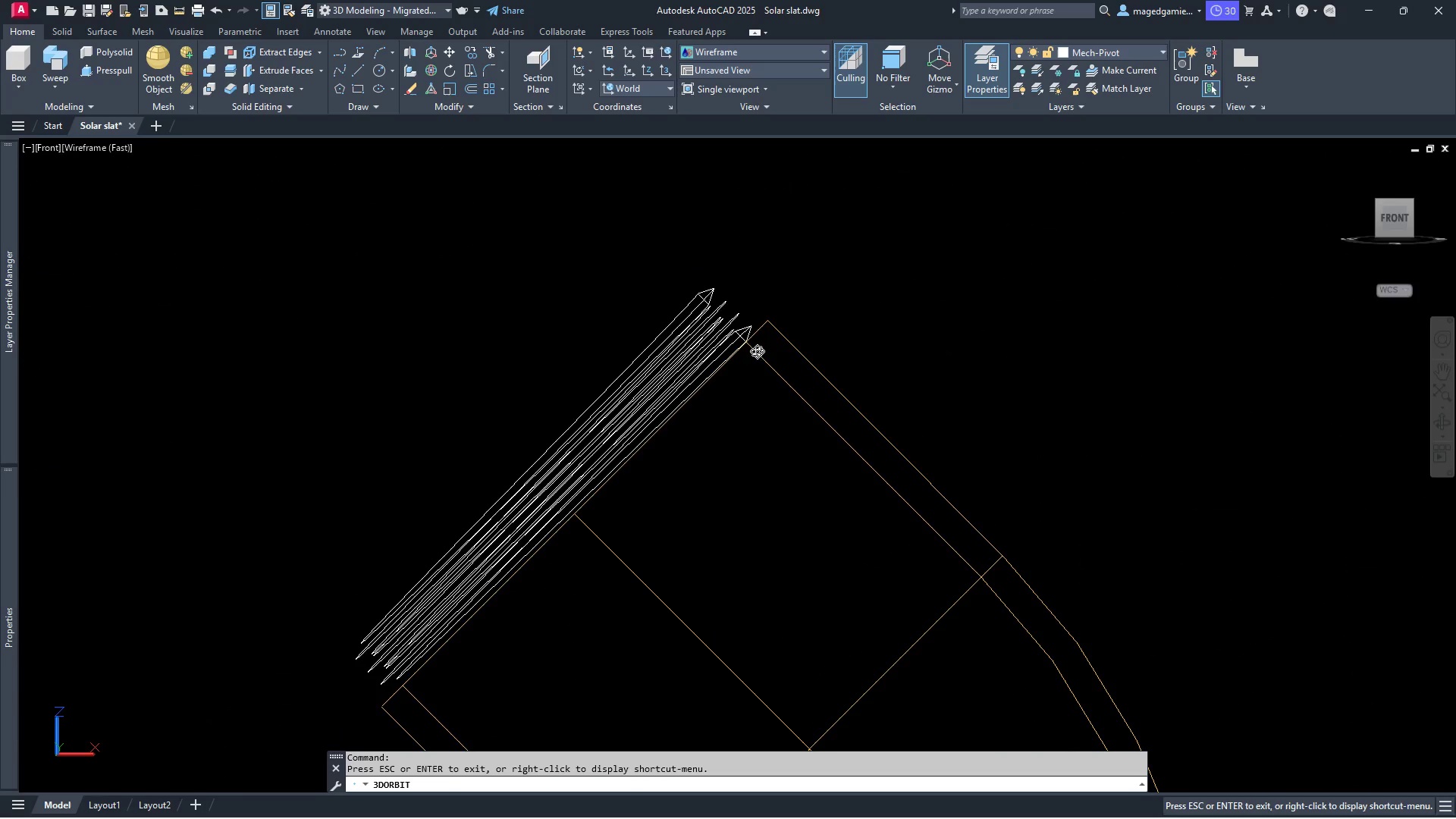 
left_click_drag(start_coordinate=[827, 368], to_coordinate=[1013, 373])
 